 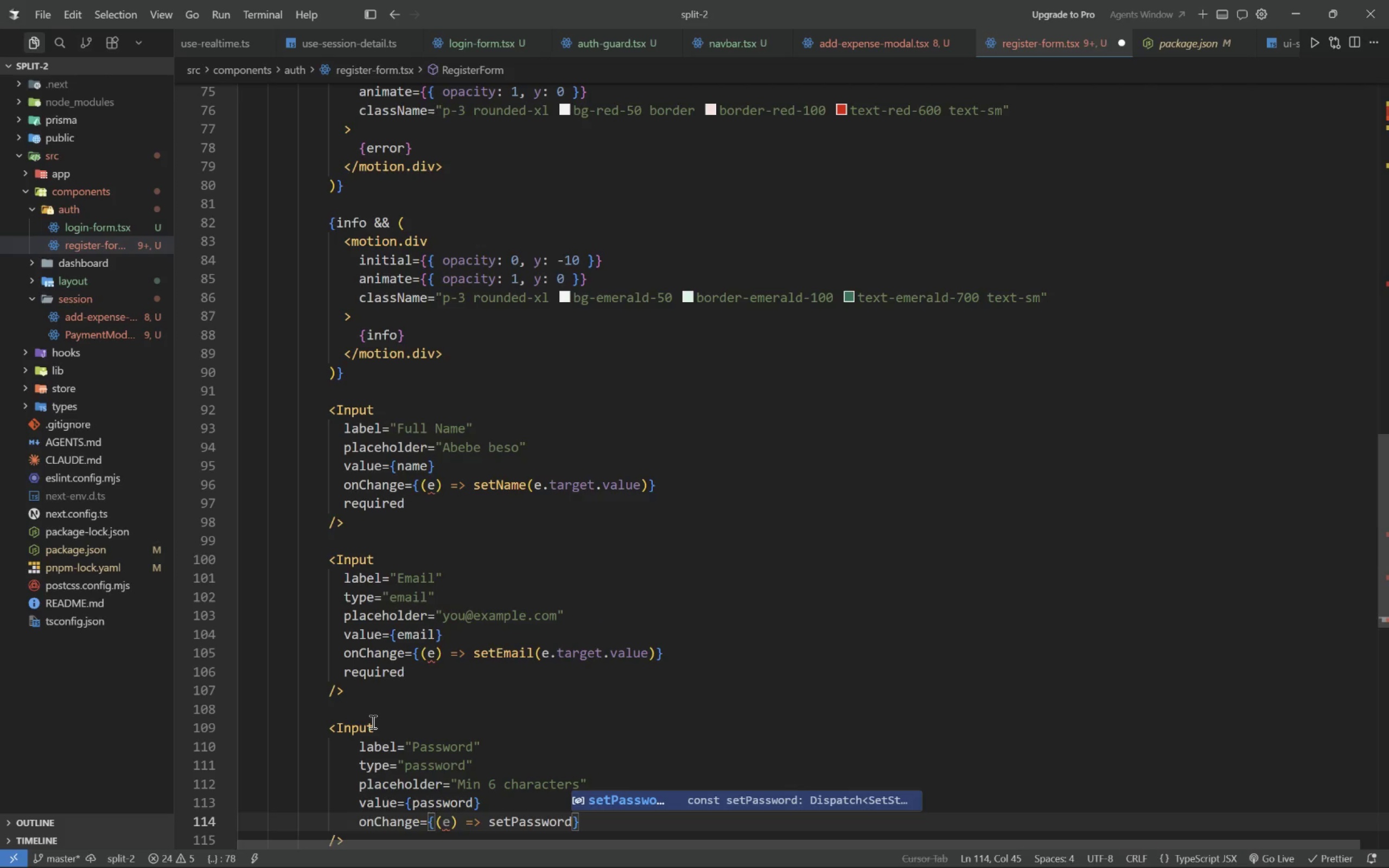 
hold_key(key=ShiftLeft, duration=0.38)
 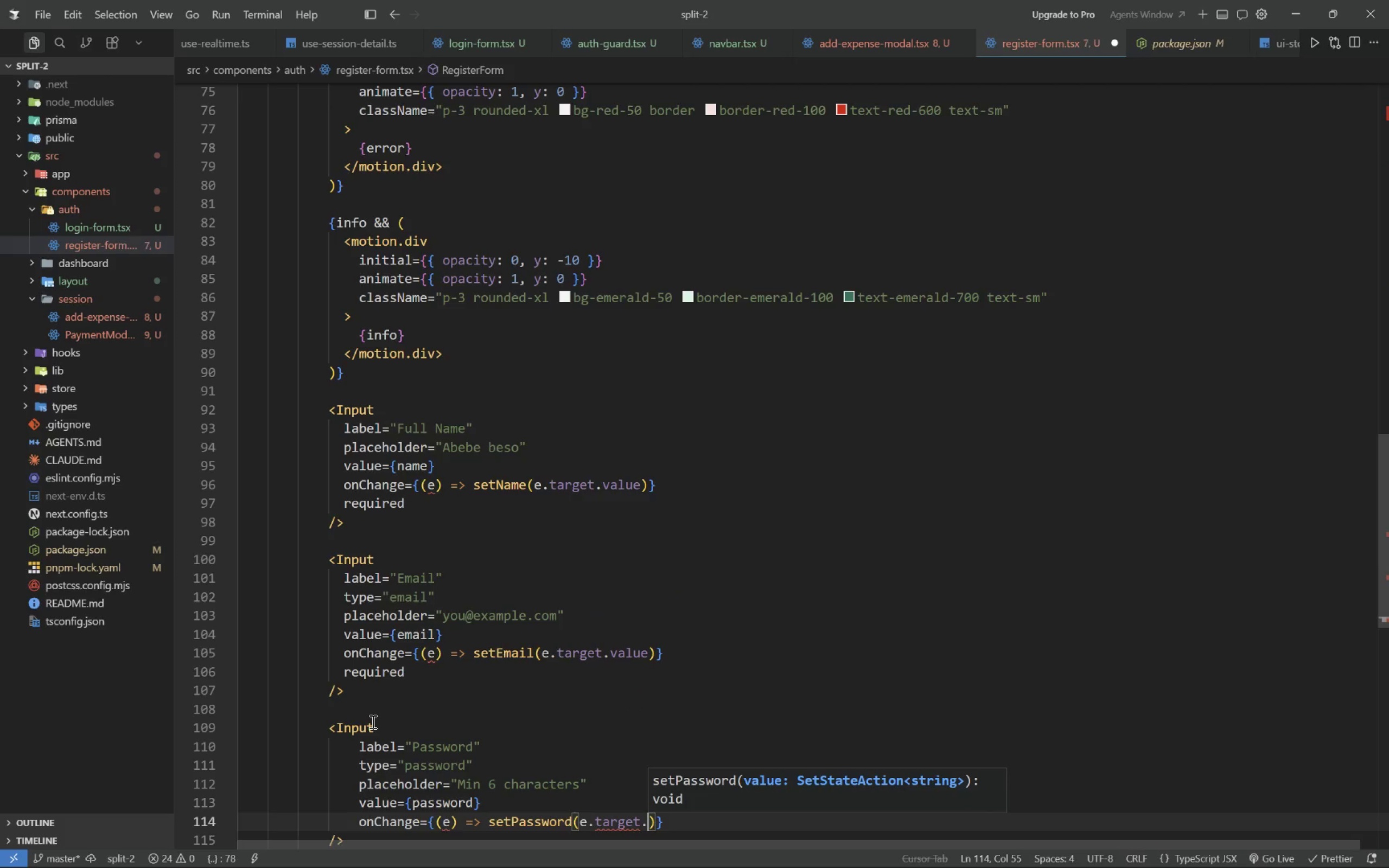 
wait(8.39)
 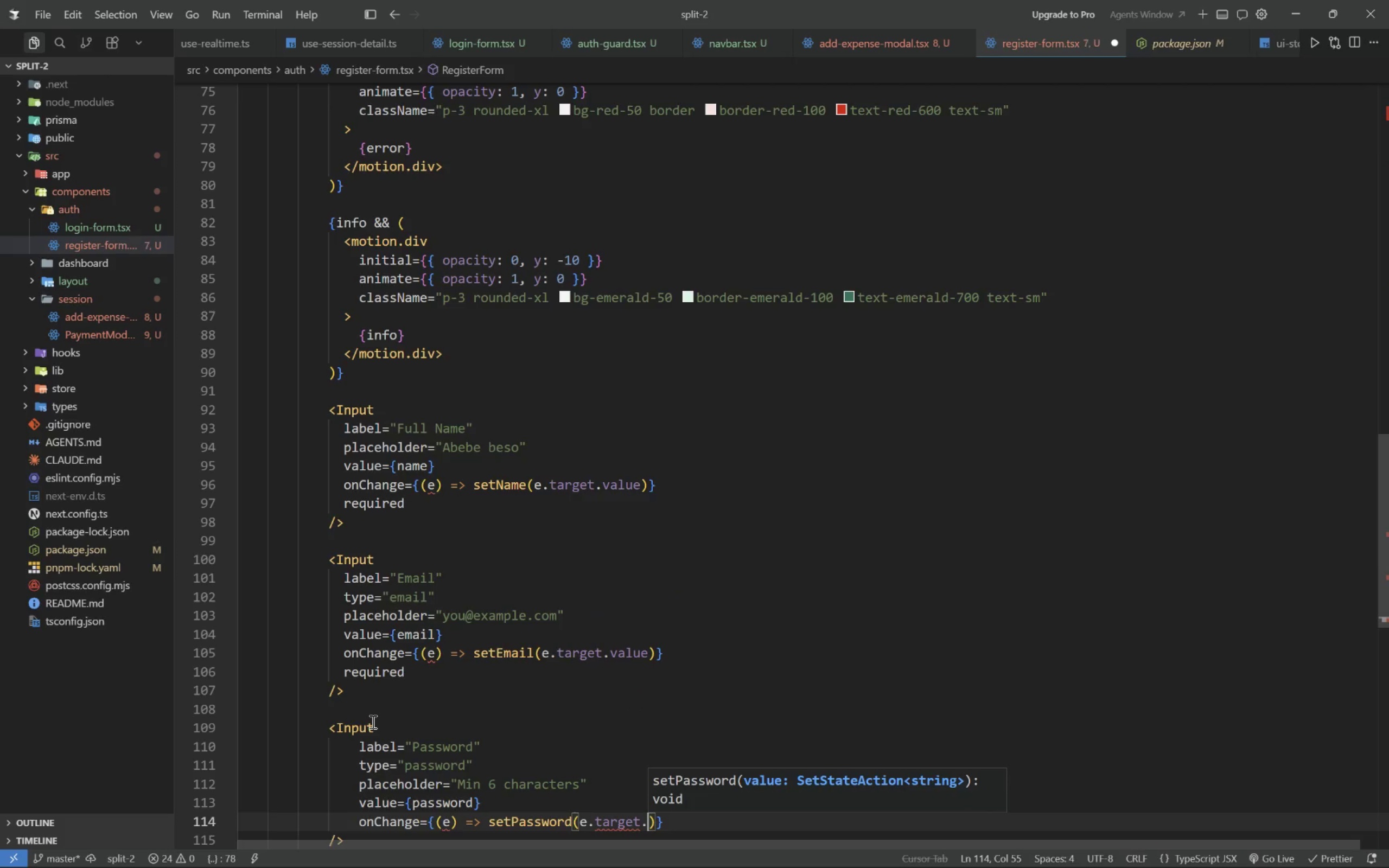 
key(ArrowRight)
 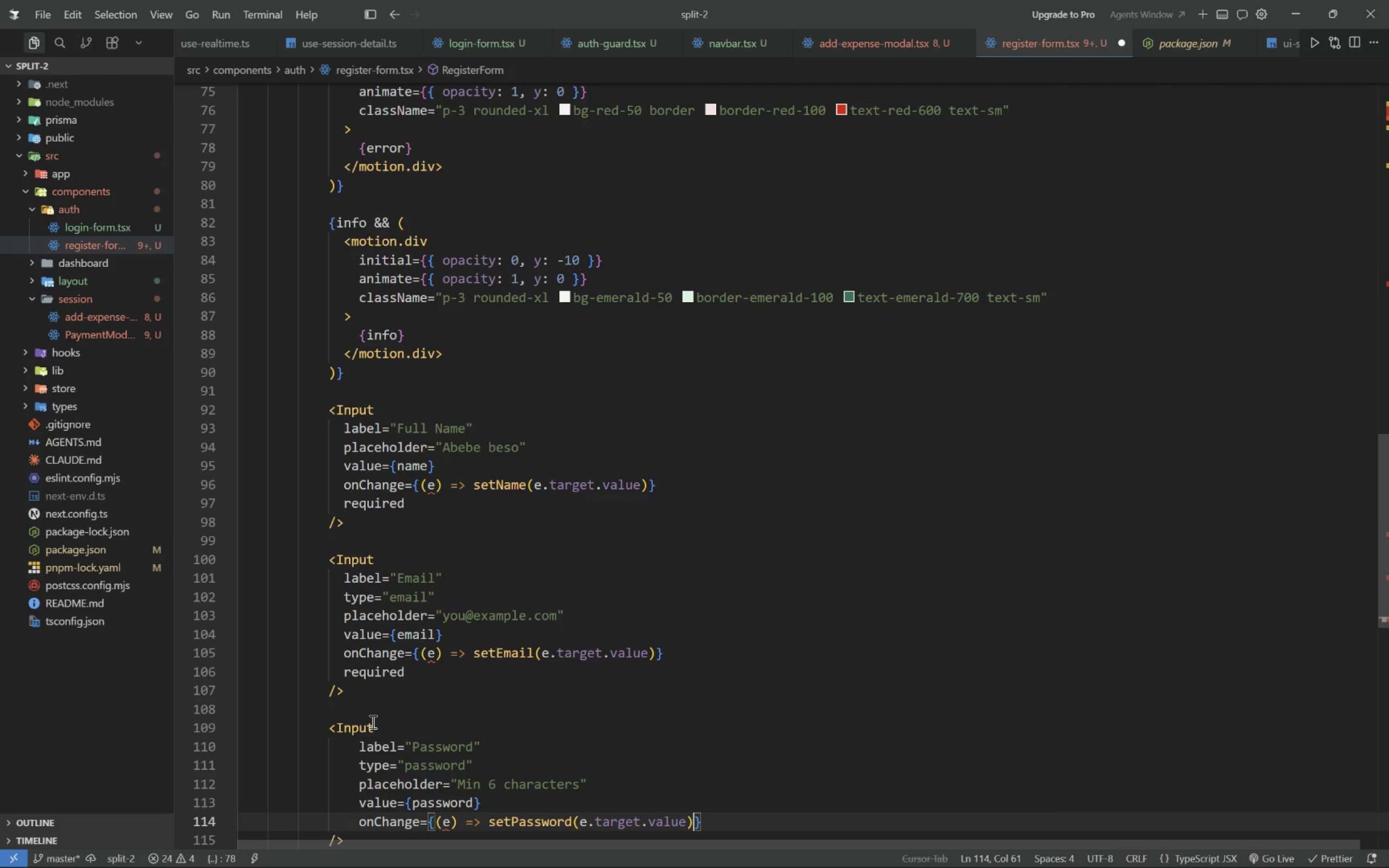 
key(ArrowRight)
 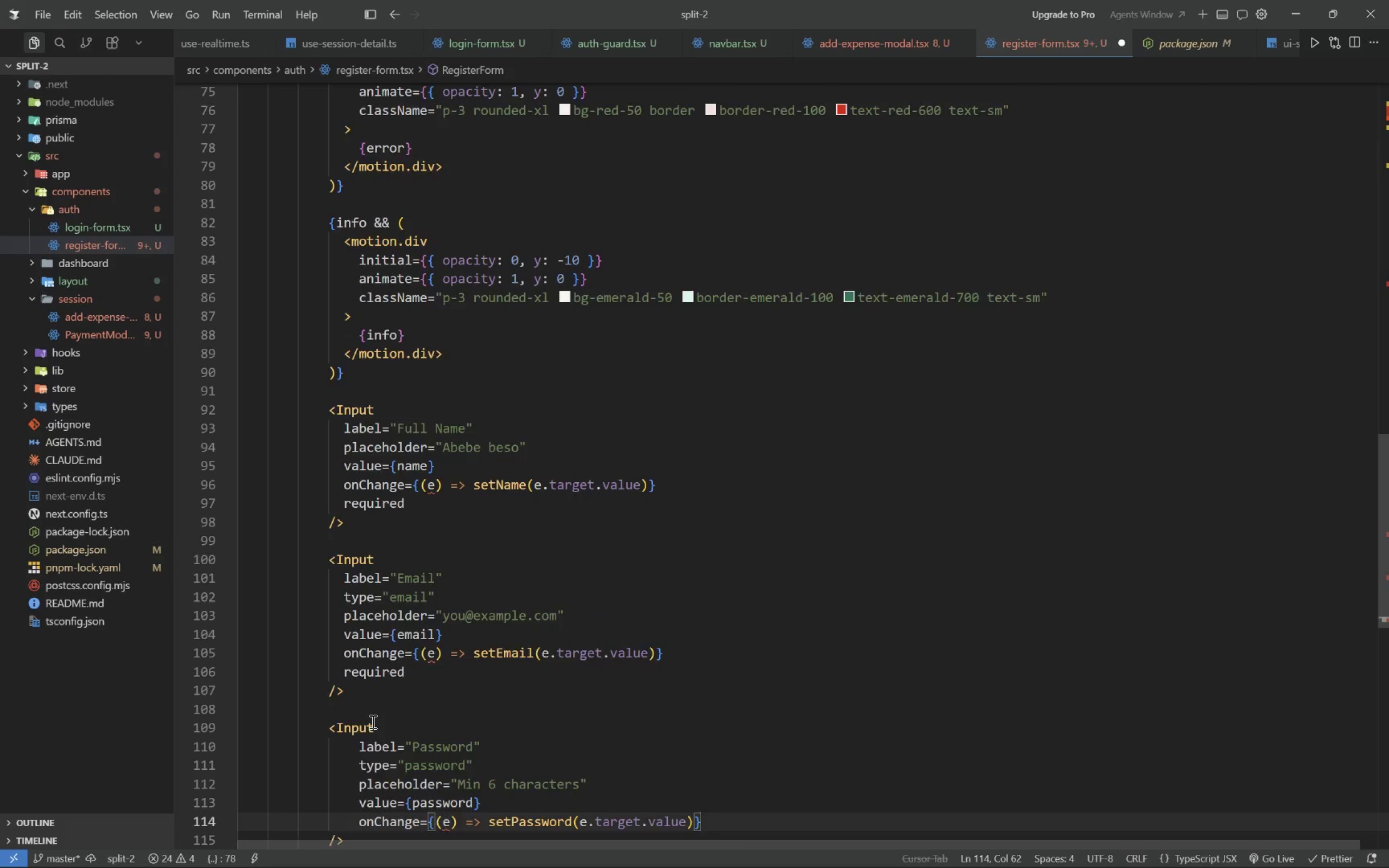 
key(Enter)
 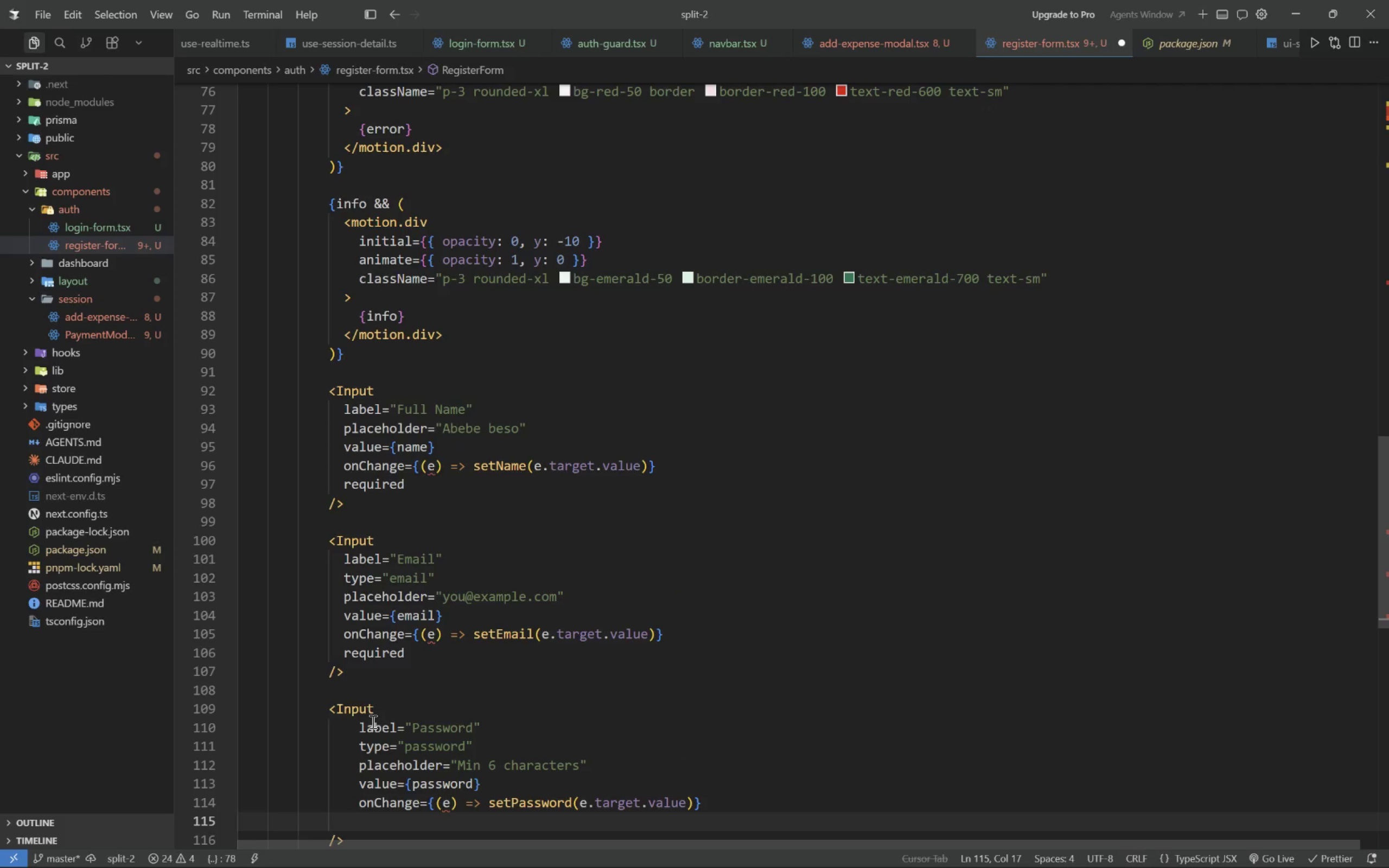 
type(require)
 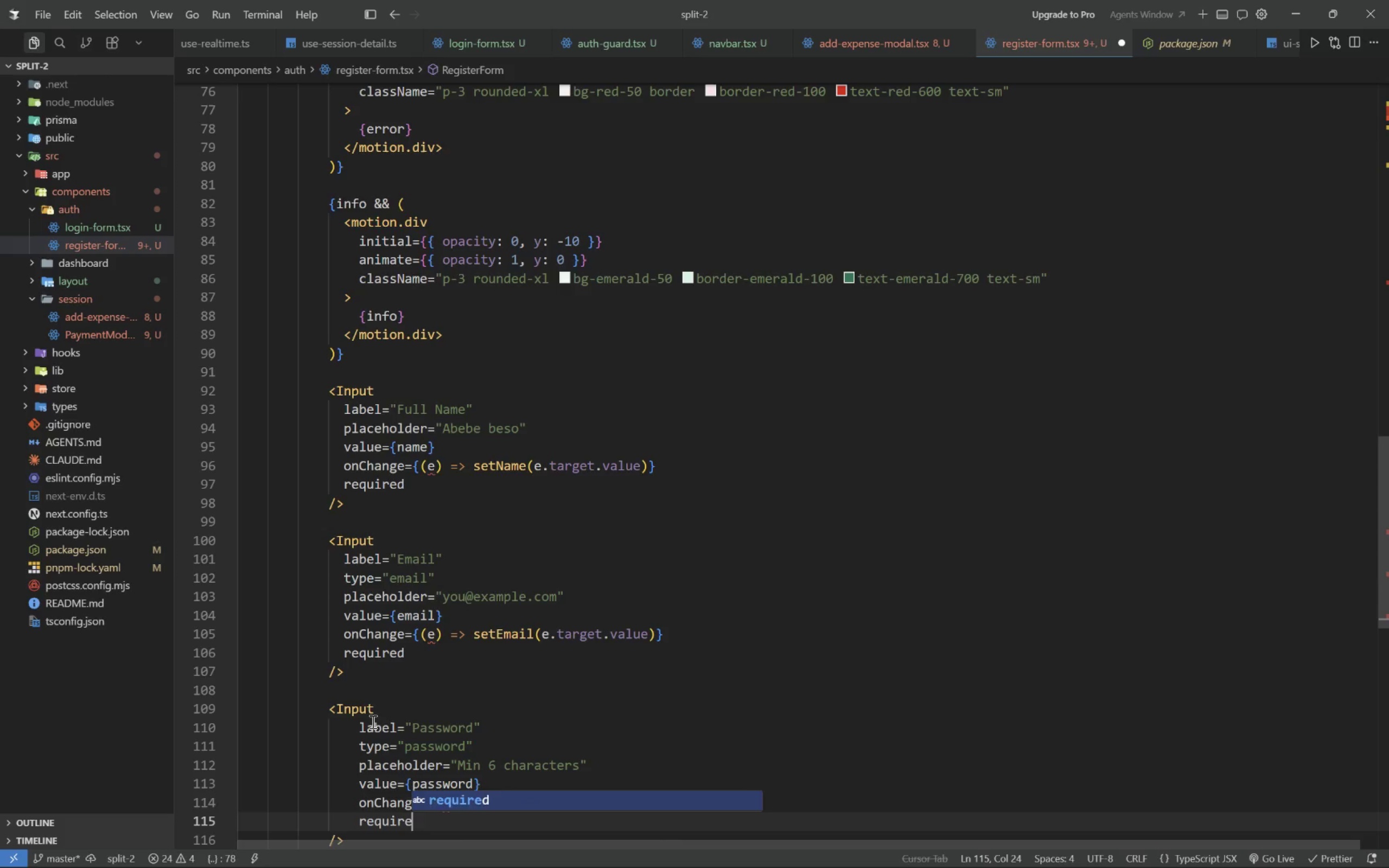 
hold_key(key=D, duration=0.33)
 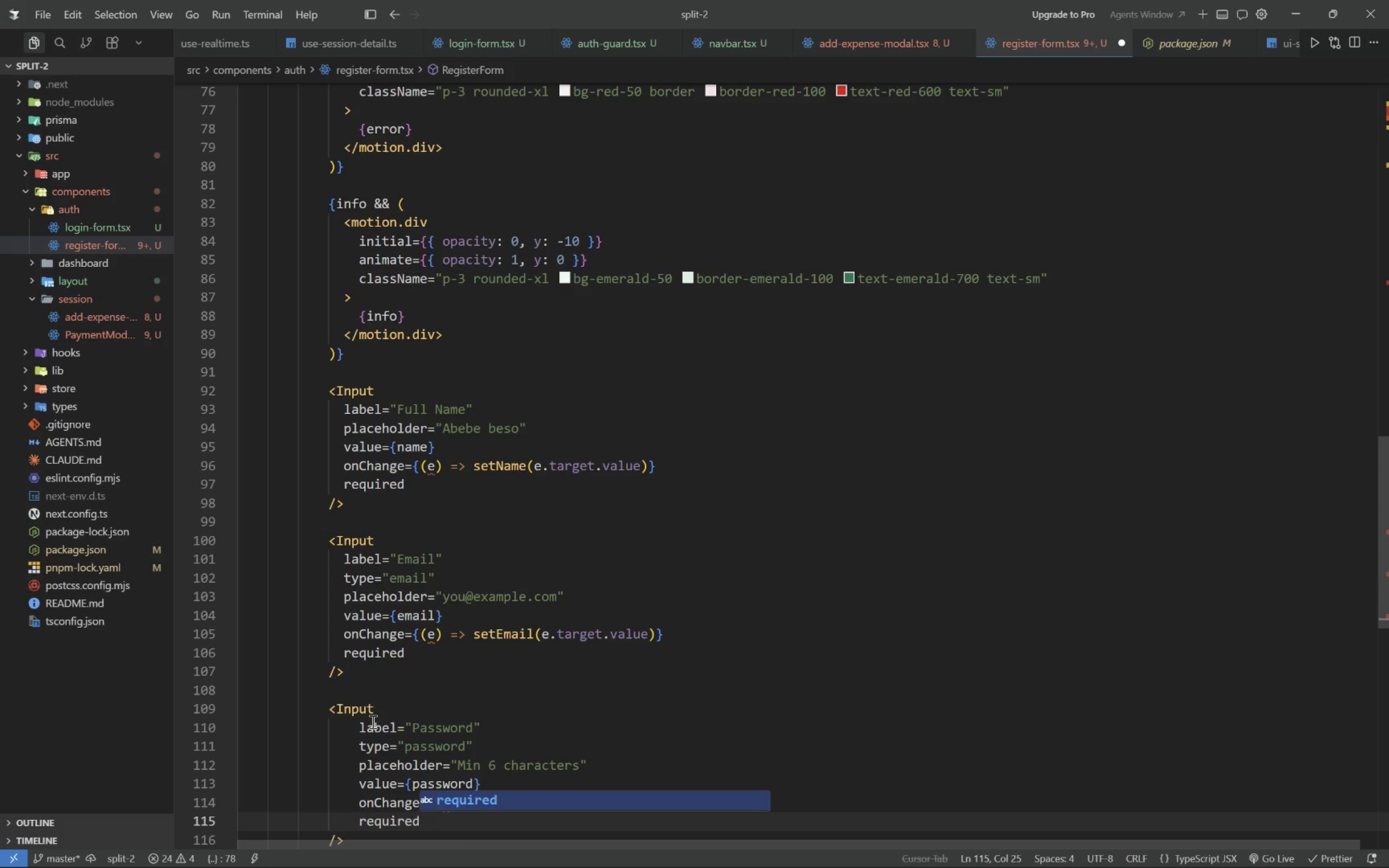 
wait(38.16)
 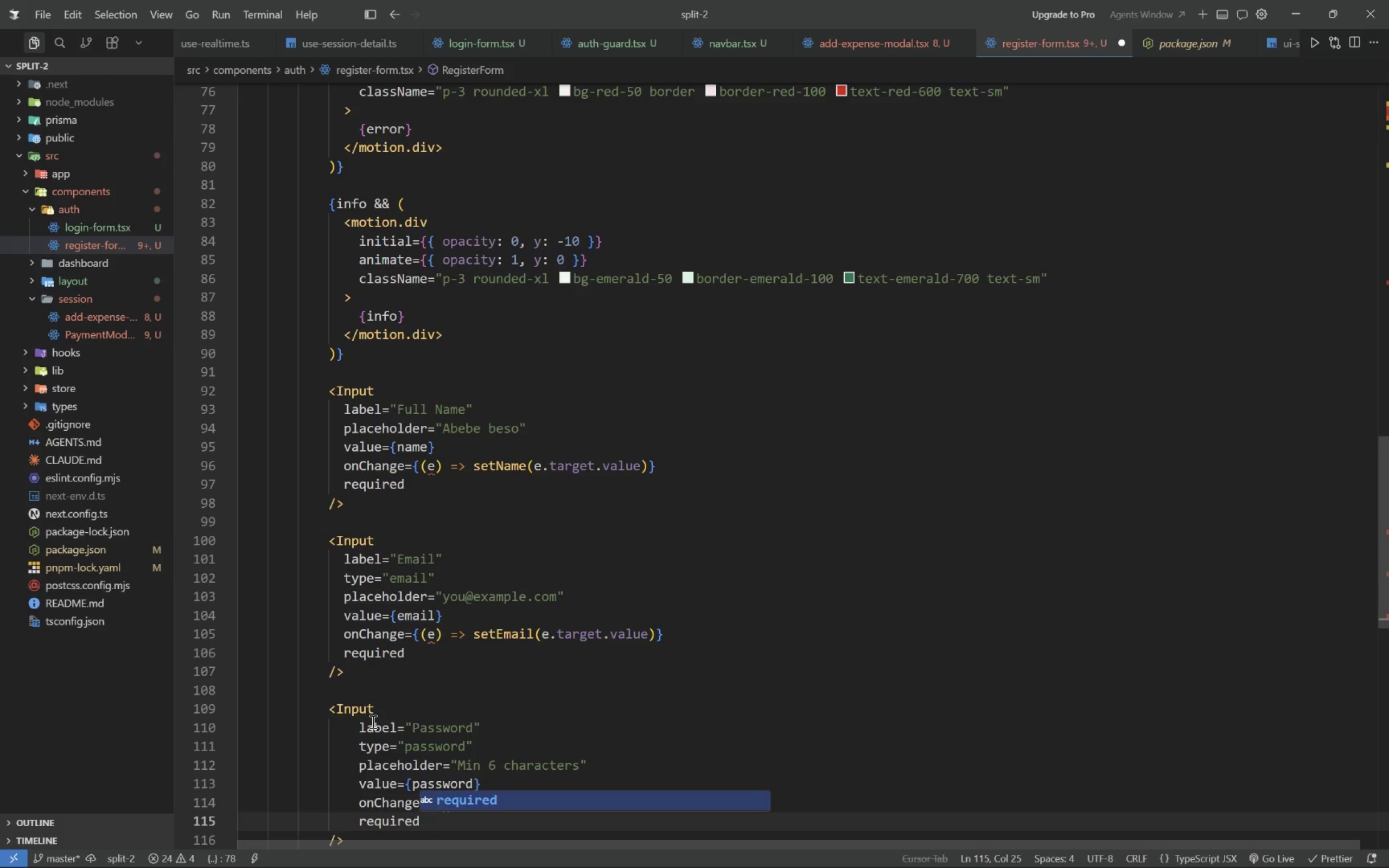 
left_click([365, 752])
 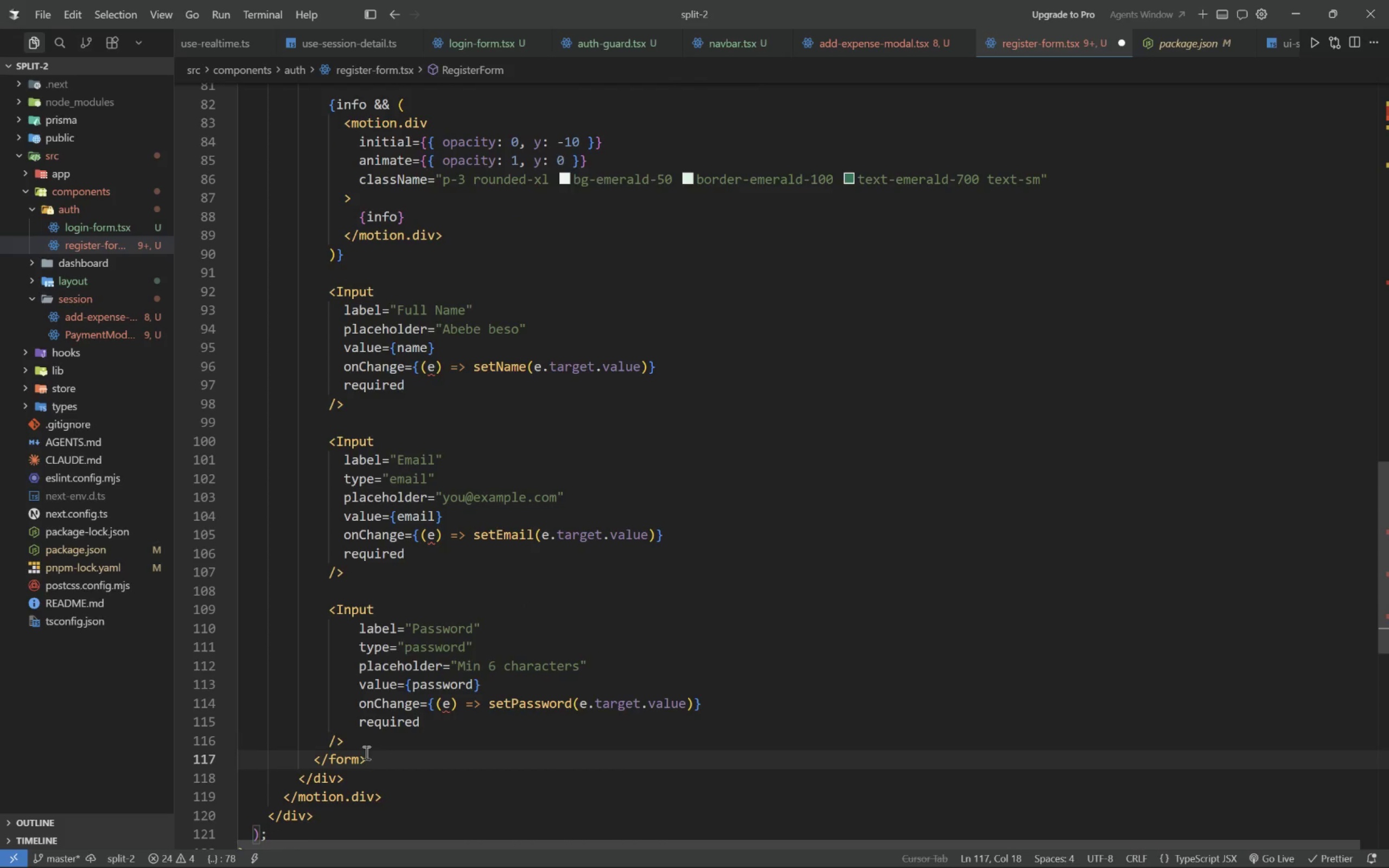 
key(ArrowUp)
 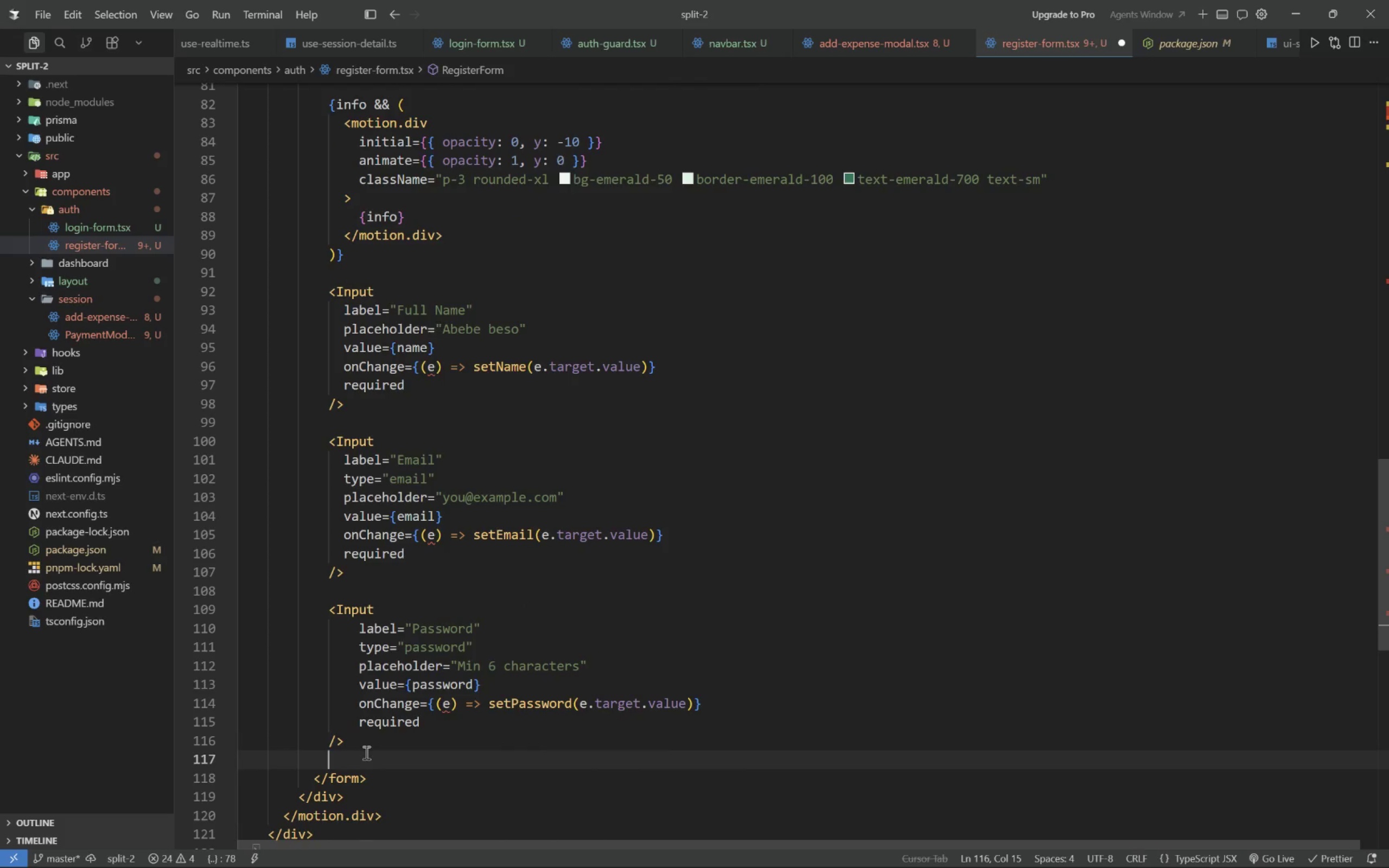 
key(Enter)
 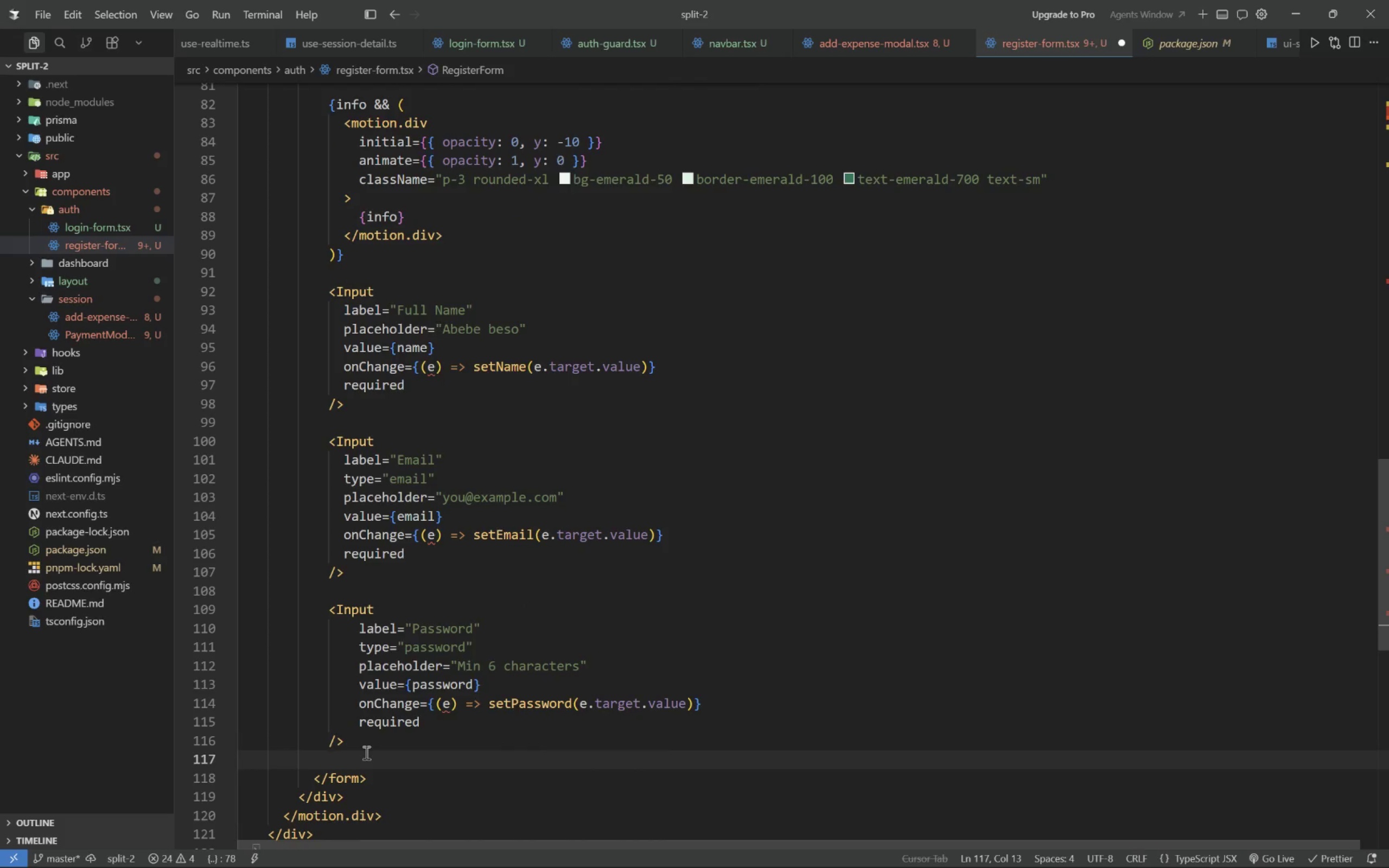 
key(Enter)
 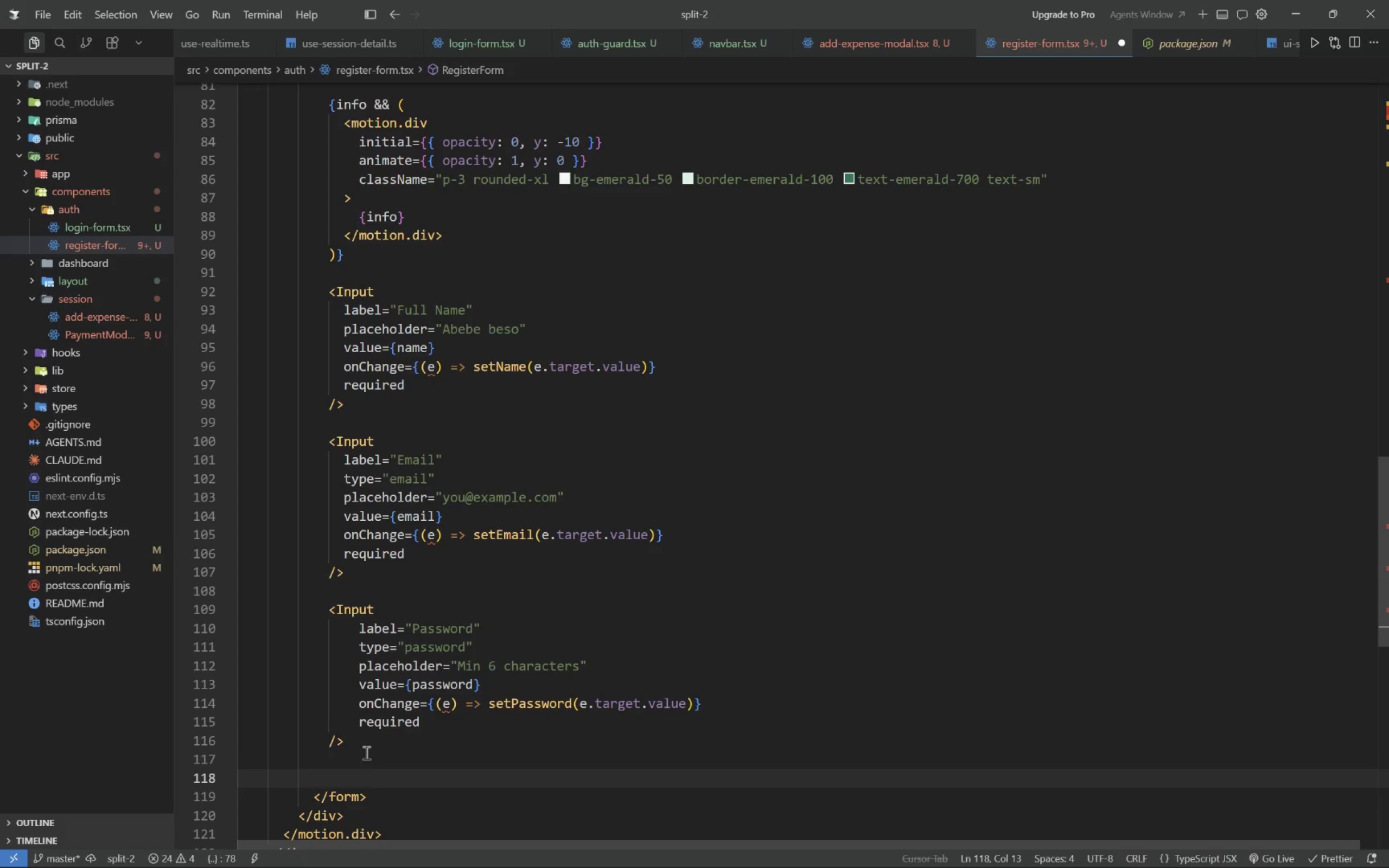 
type(<Button type="submti)
key(Backspace)
key(Backspace)
type(it)
key(Tab)
type(>)
 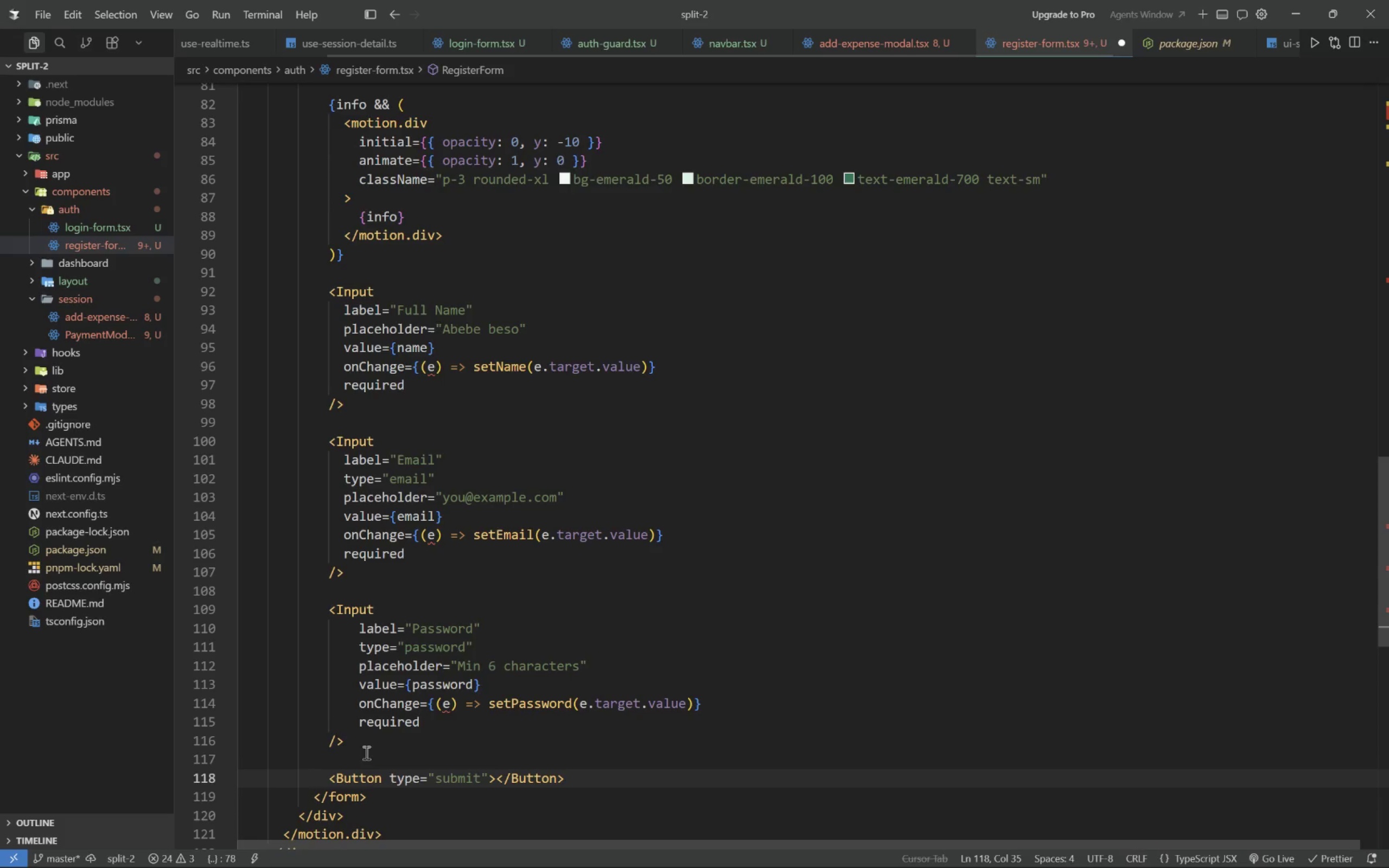 
key(ArrowLeft)
 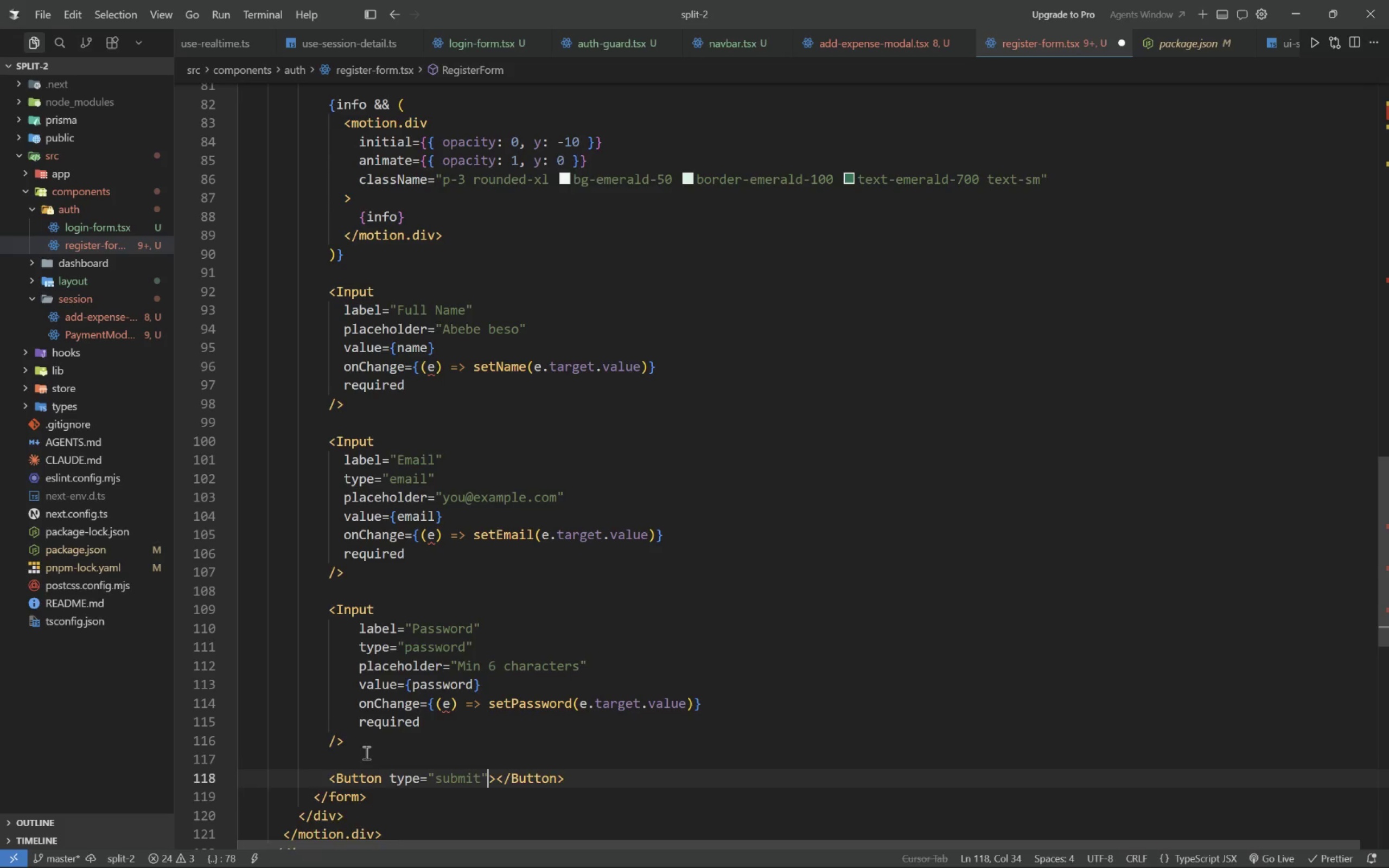 
key(Enter)
 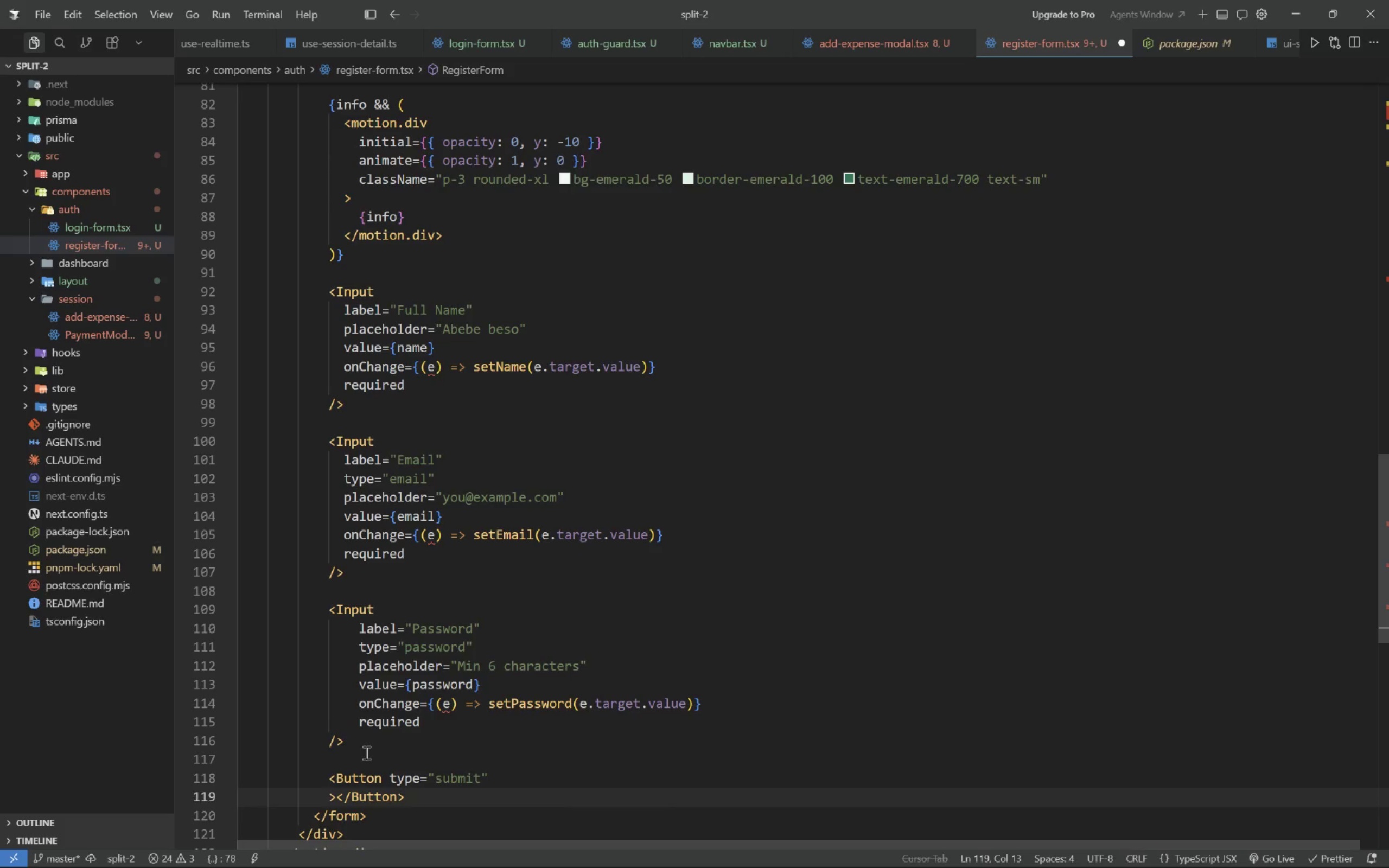 
key(Enter)
 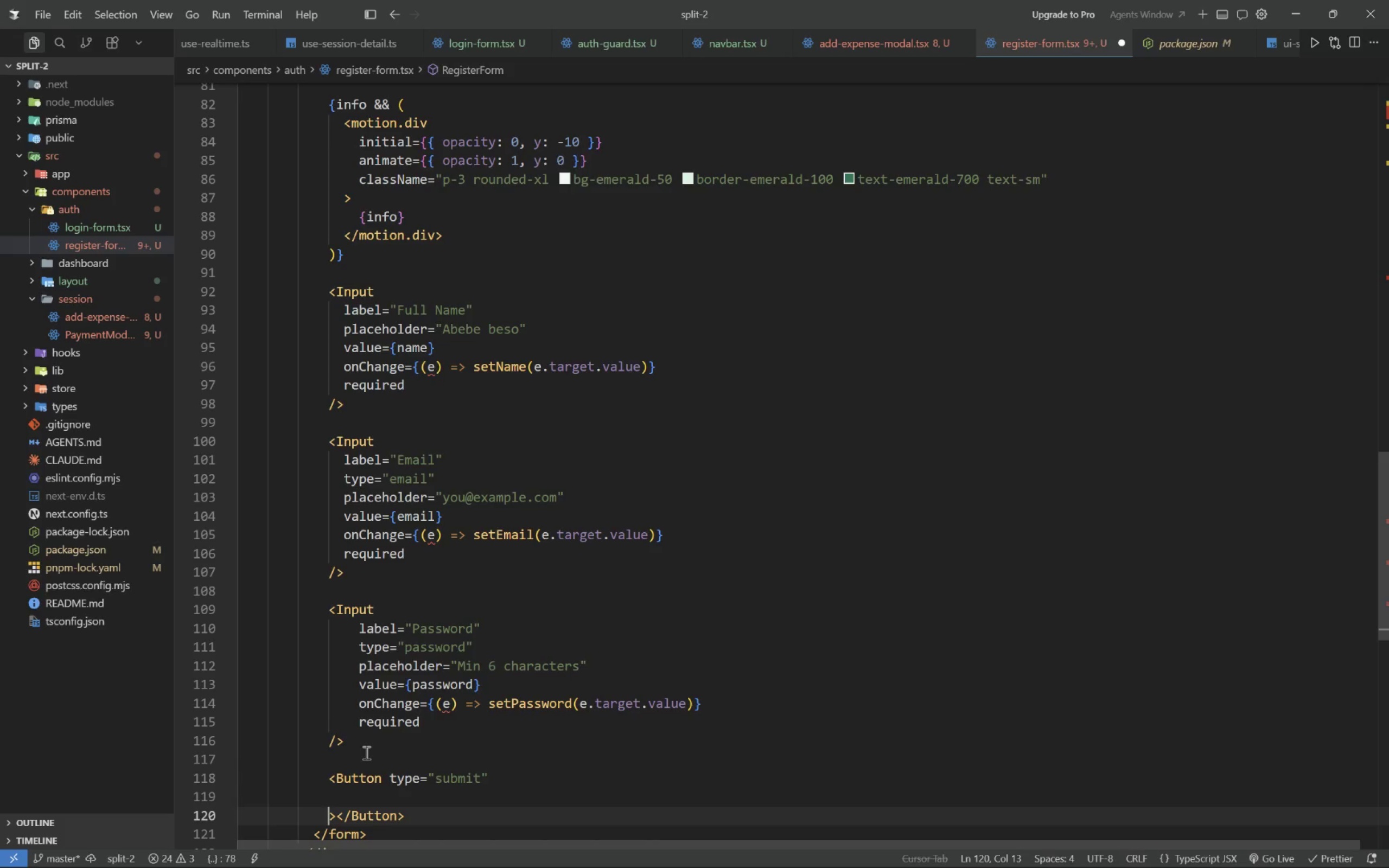 
key(ArrowUp)
 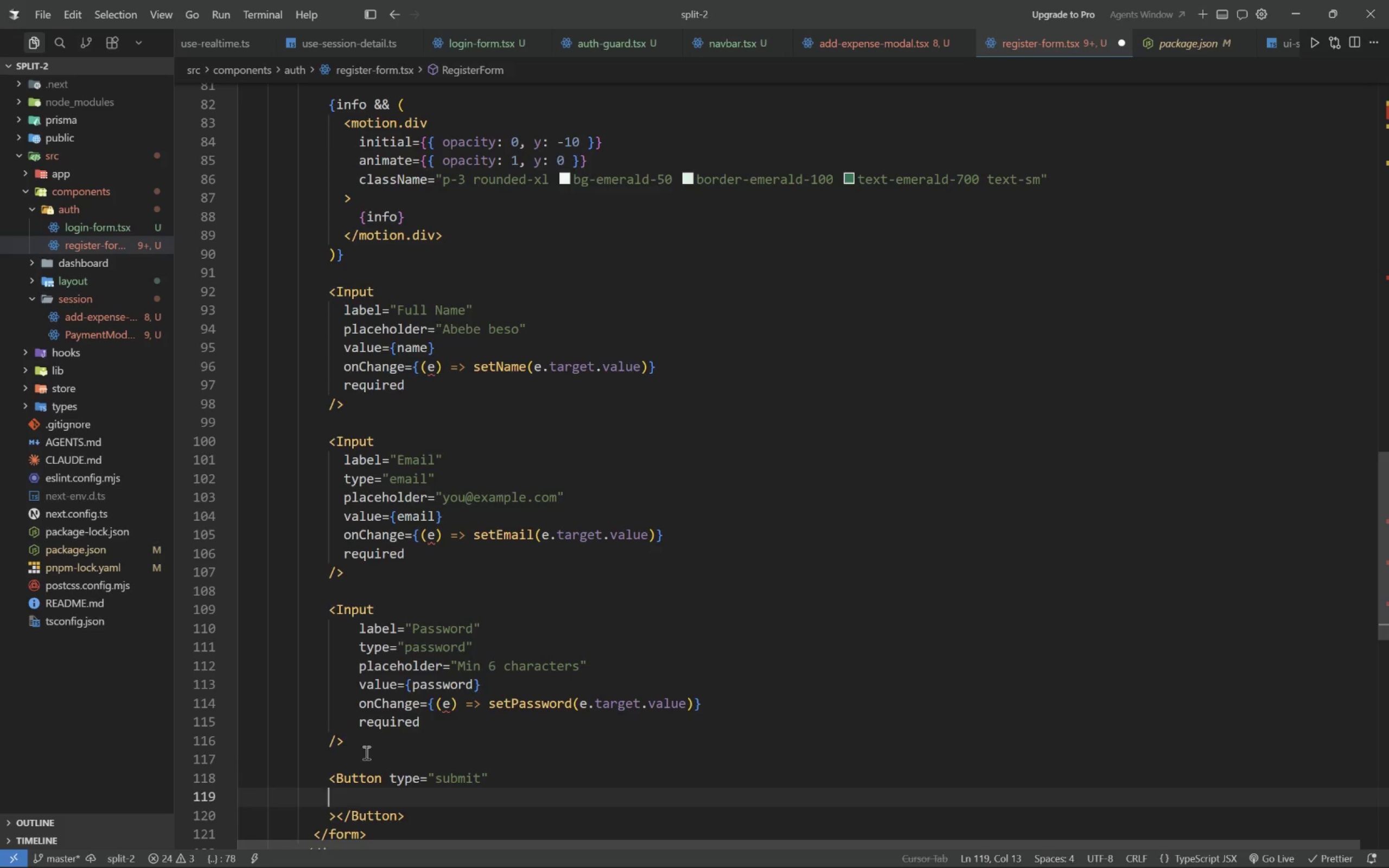 
key(Tab)
type(loading={loading)
key(Tab)
key(Tab)
 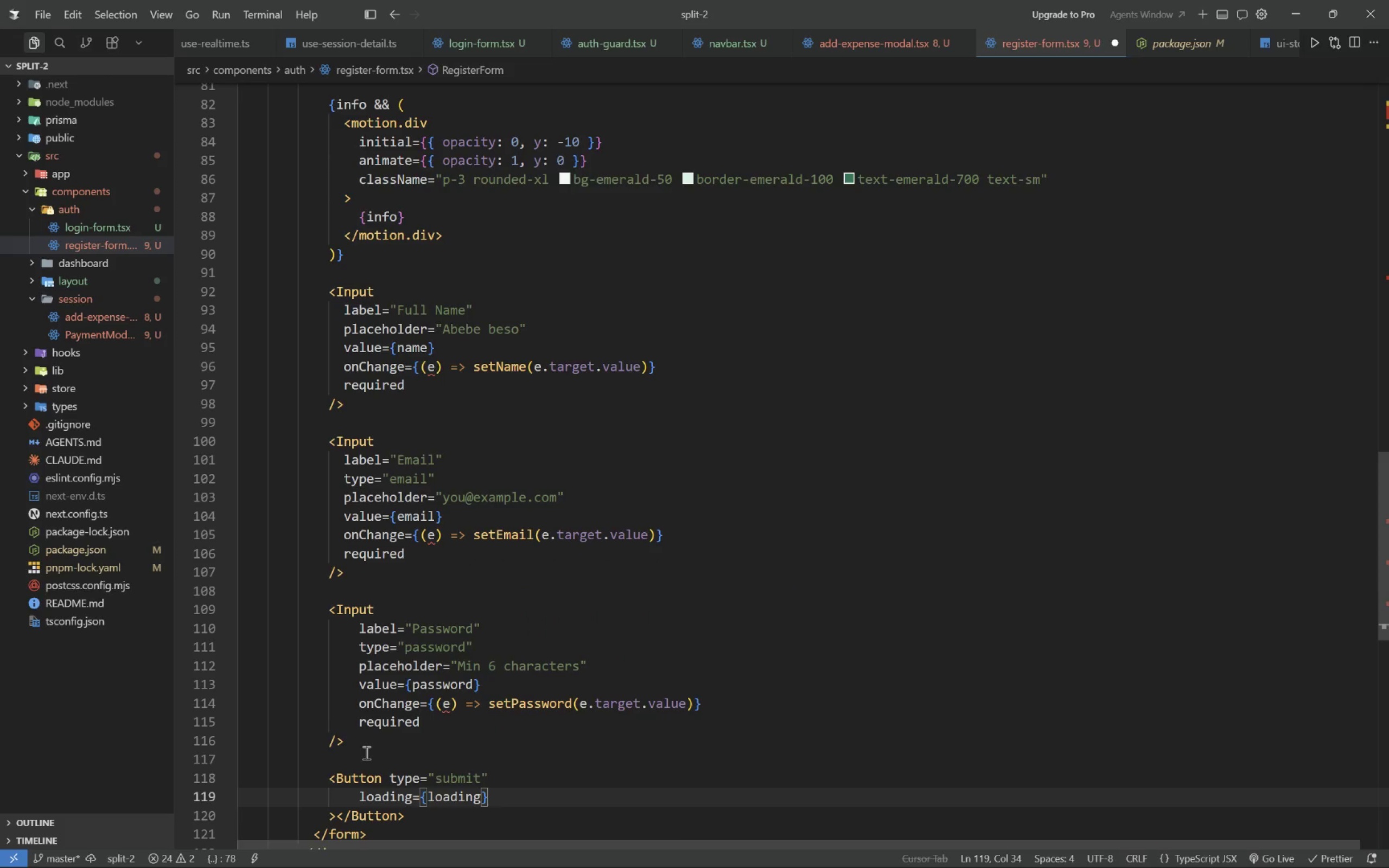 
key(Enter)
 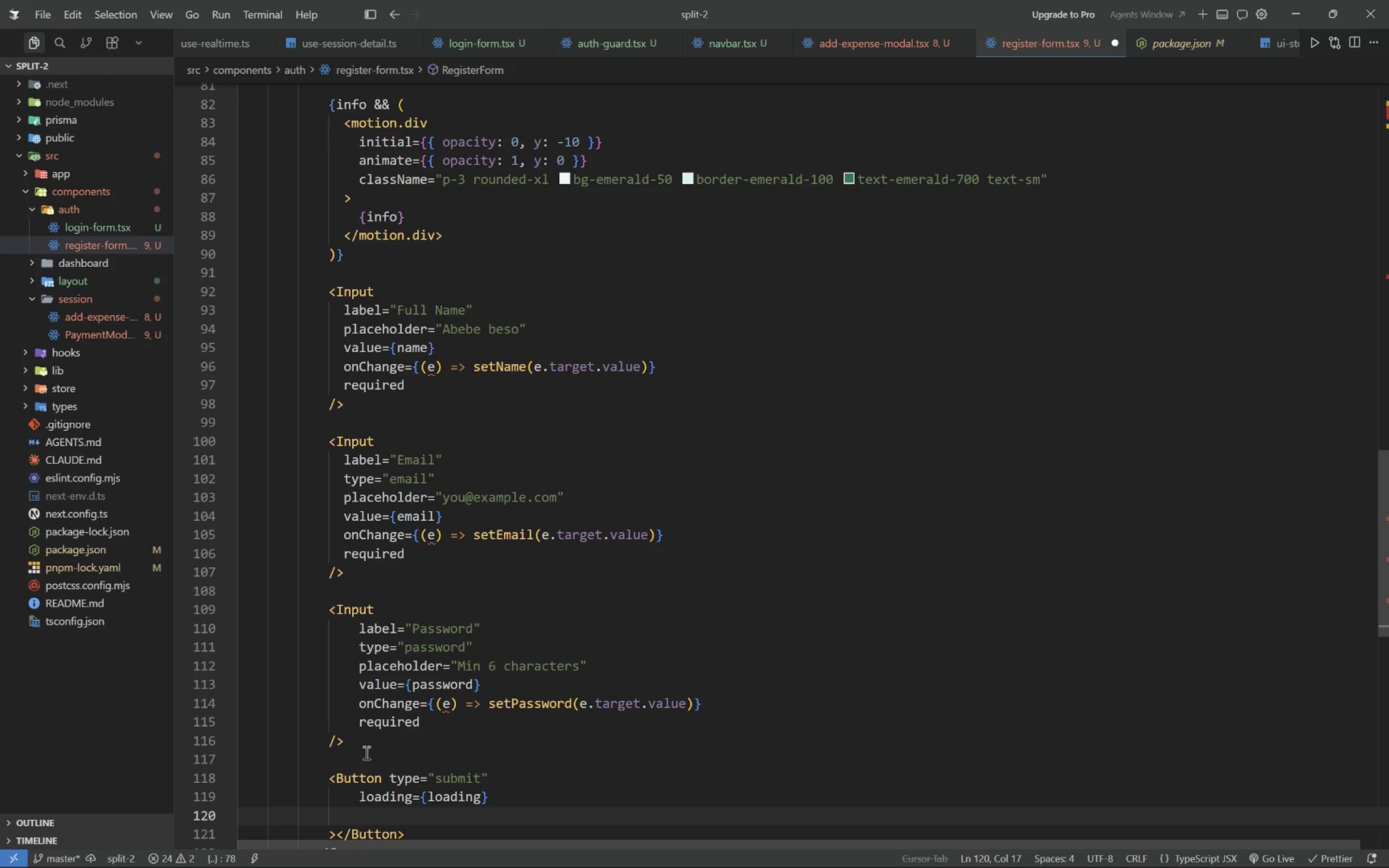 
type(className="w-full)
key(Tab)
key(Tab)
 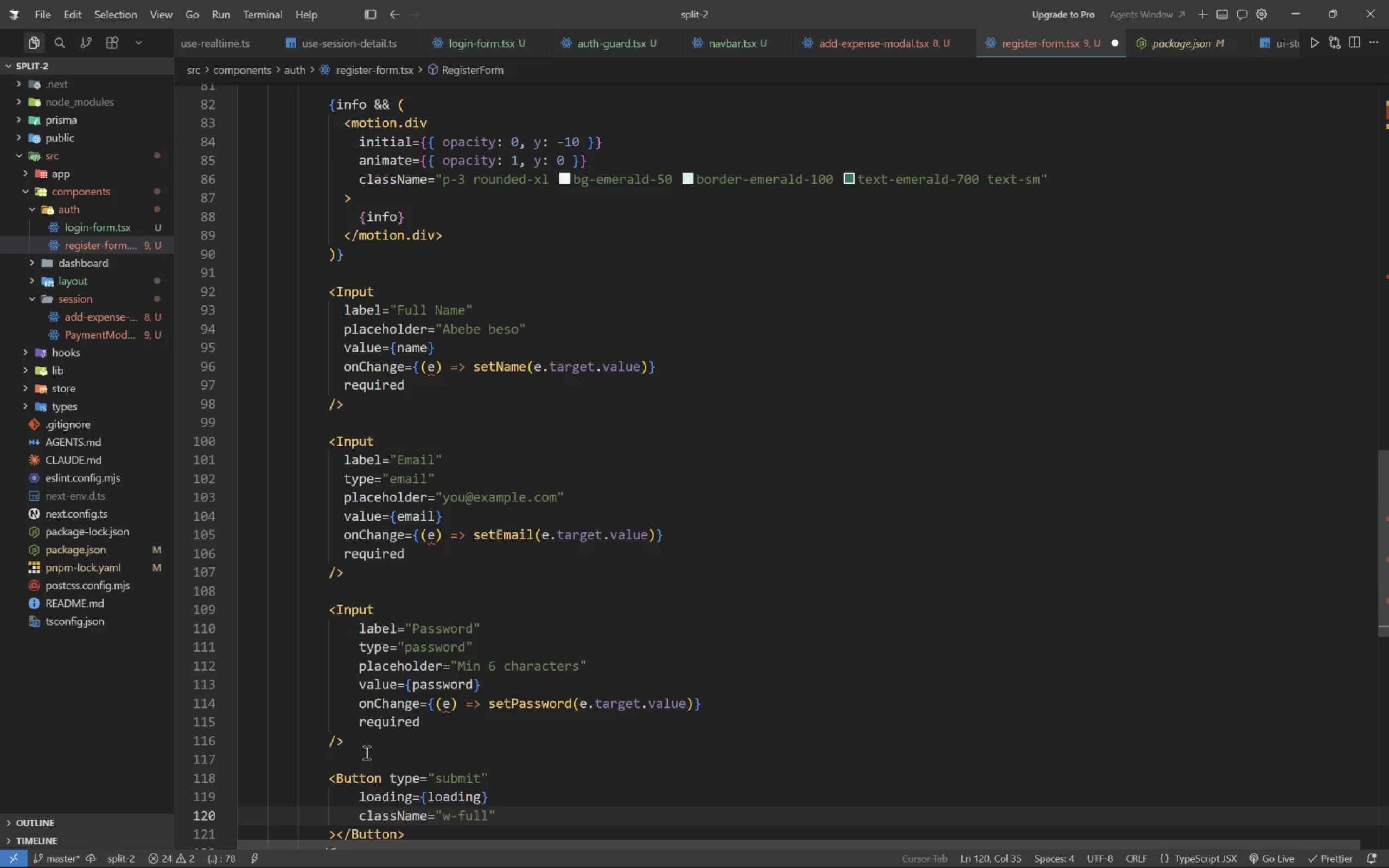 
key(Enter)
 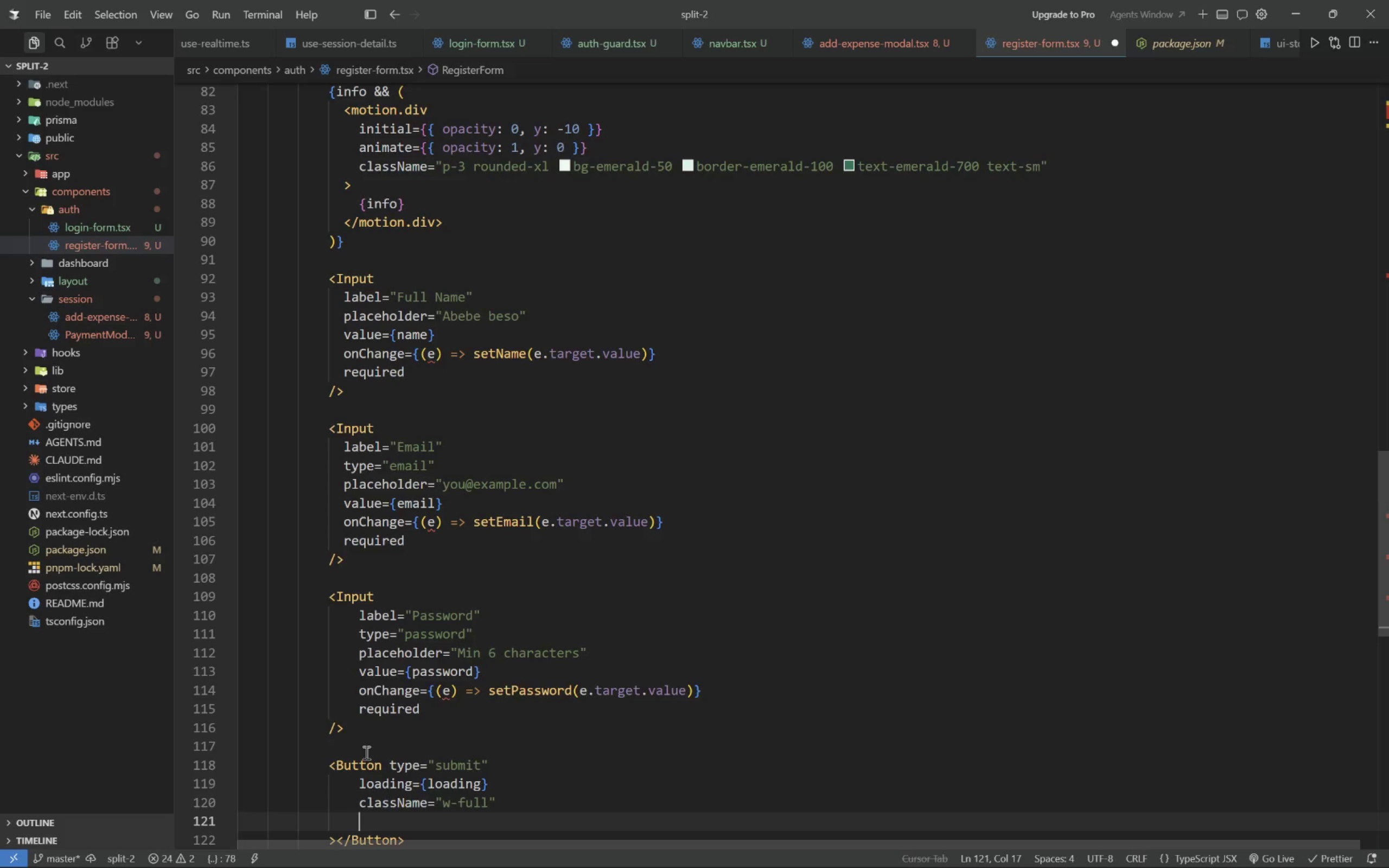 
type(size="lg)
key(Tab)
 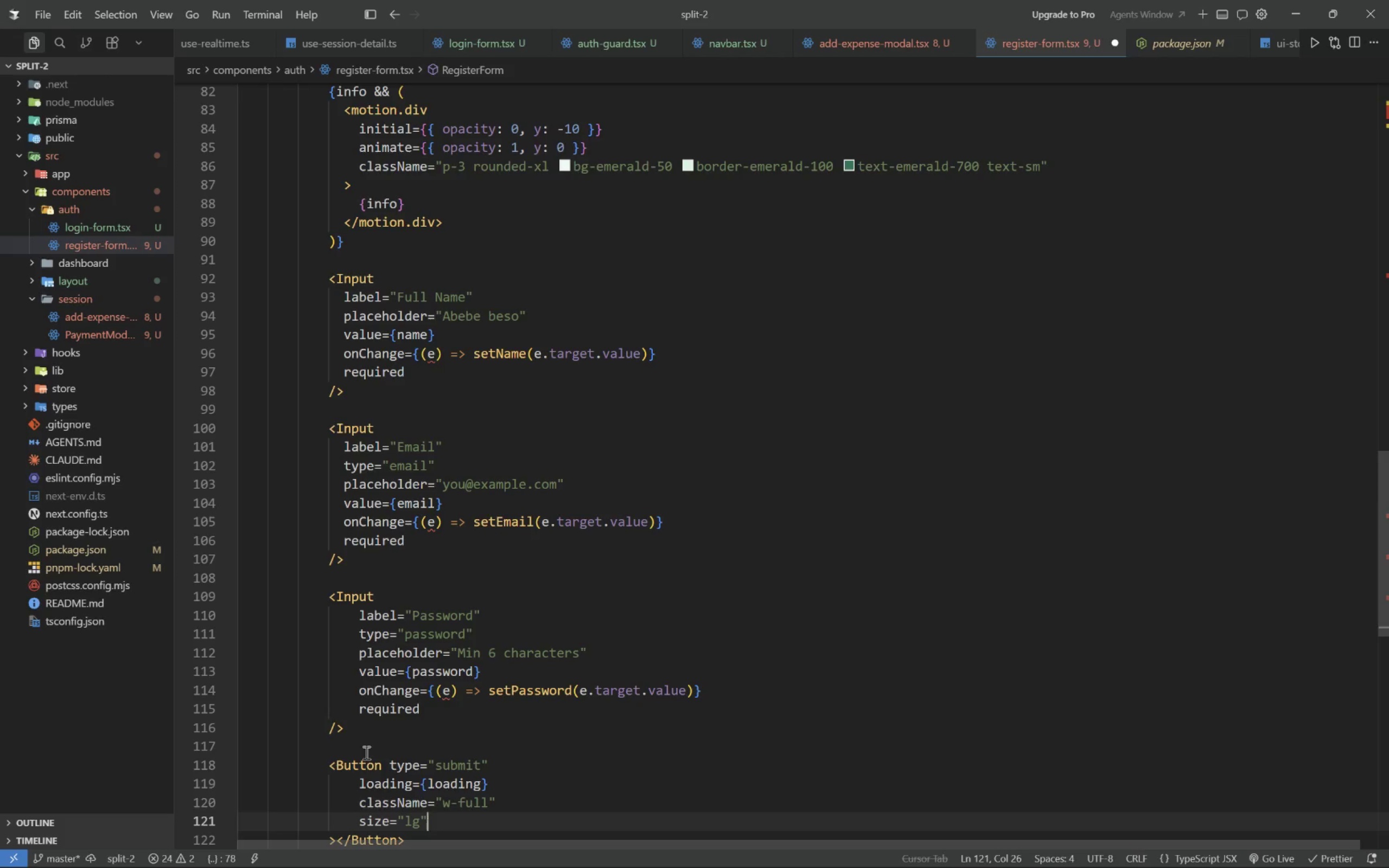 
key(ArrowDown)
 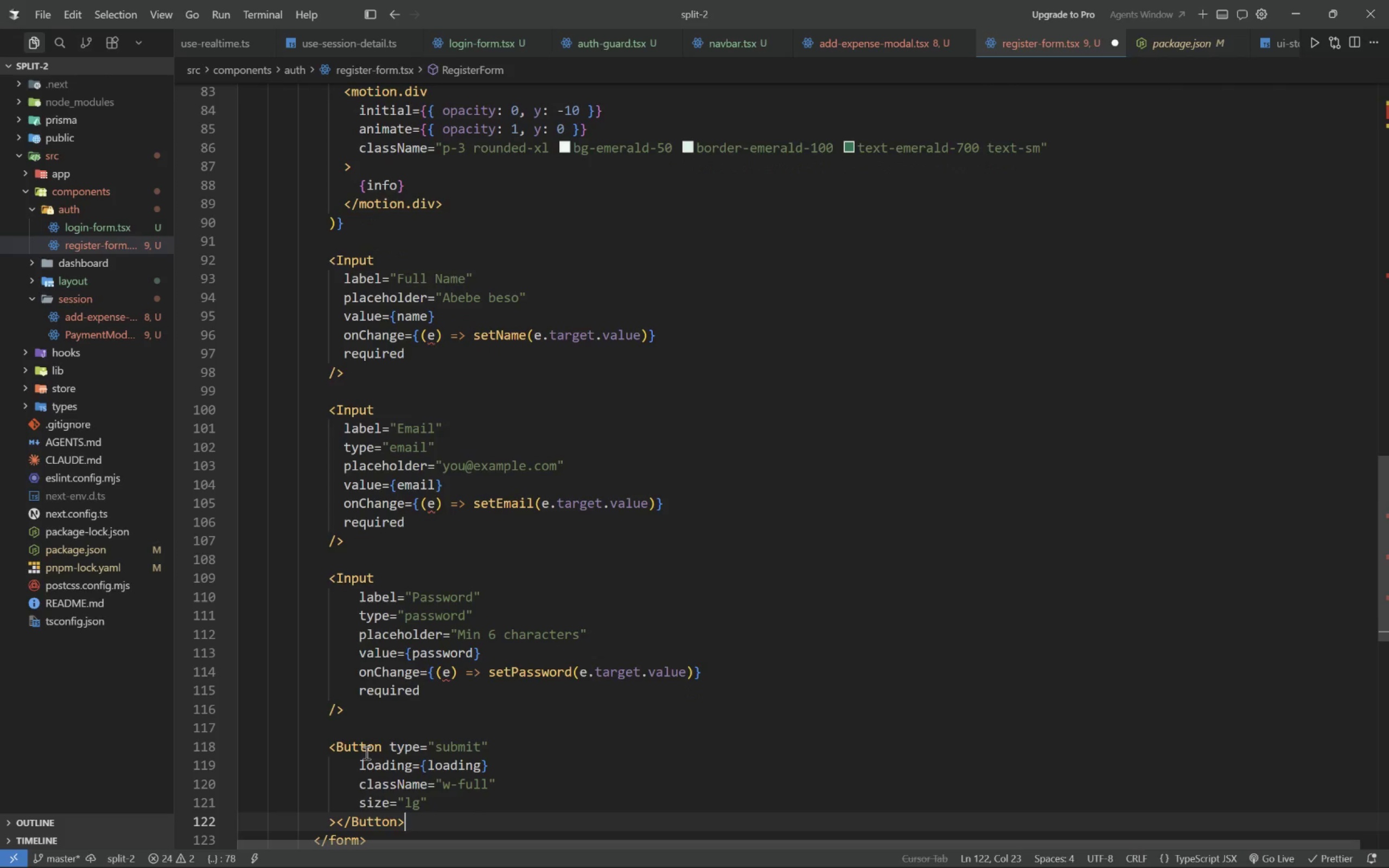 
key(ArrowLeft)
 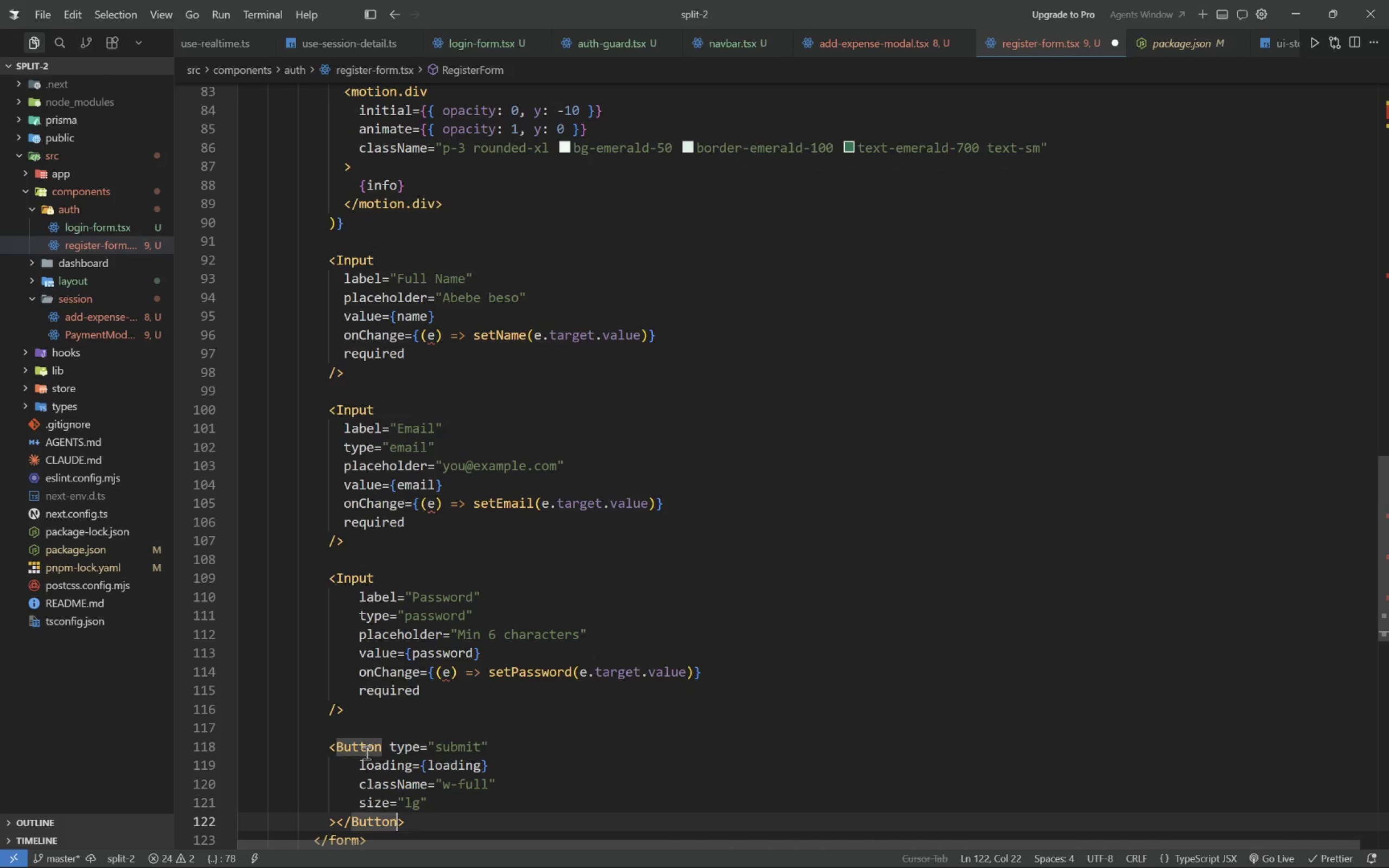 
key(ArrowLeft)
 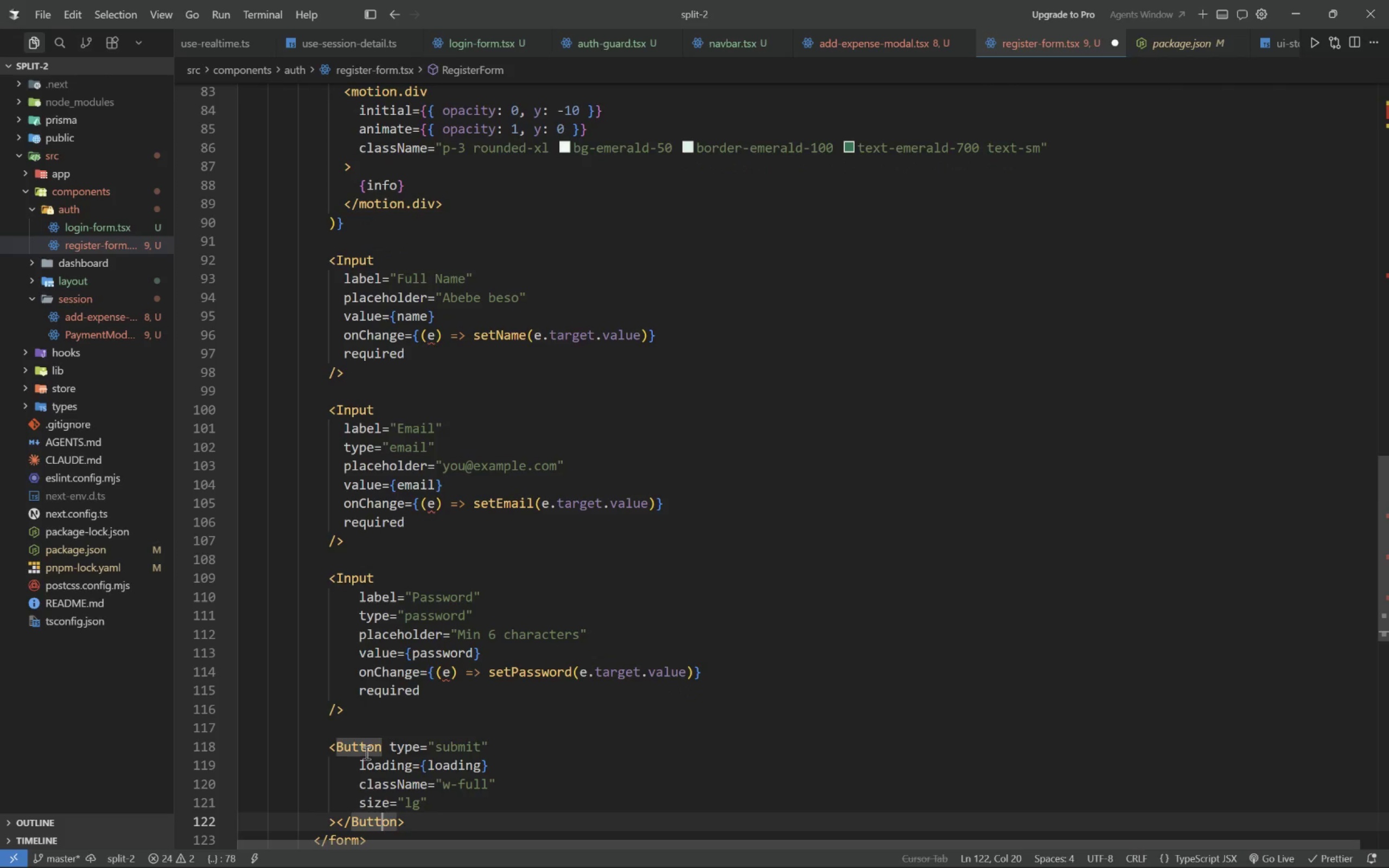 
key(ArrowLeft)
 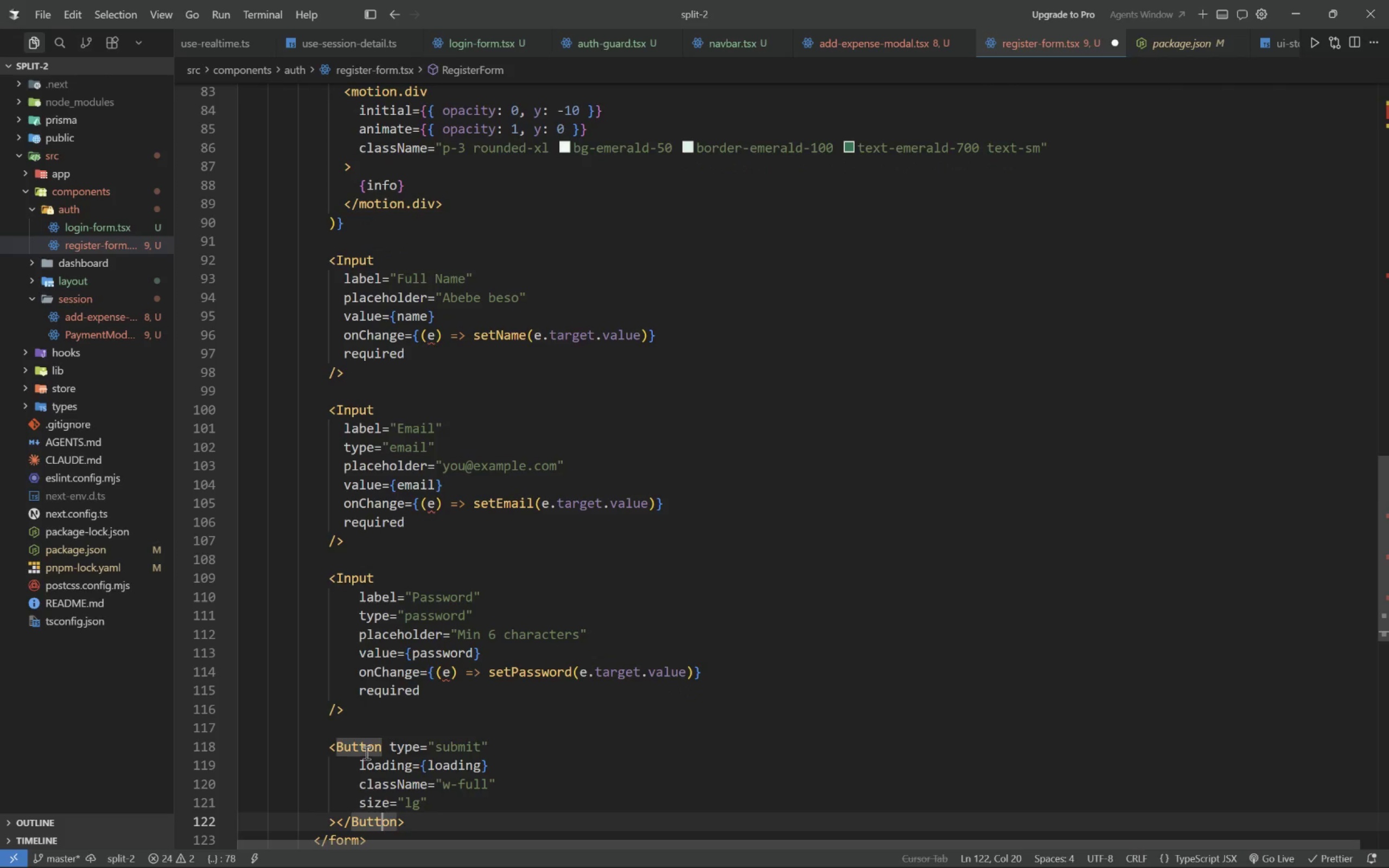 
key(ArrowLeft)
 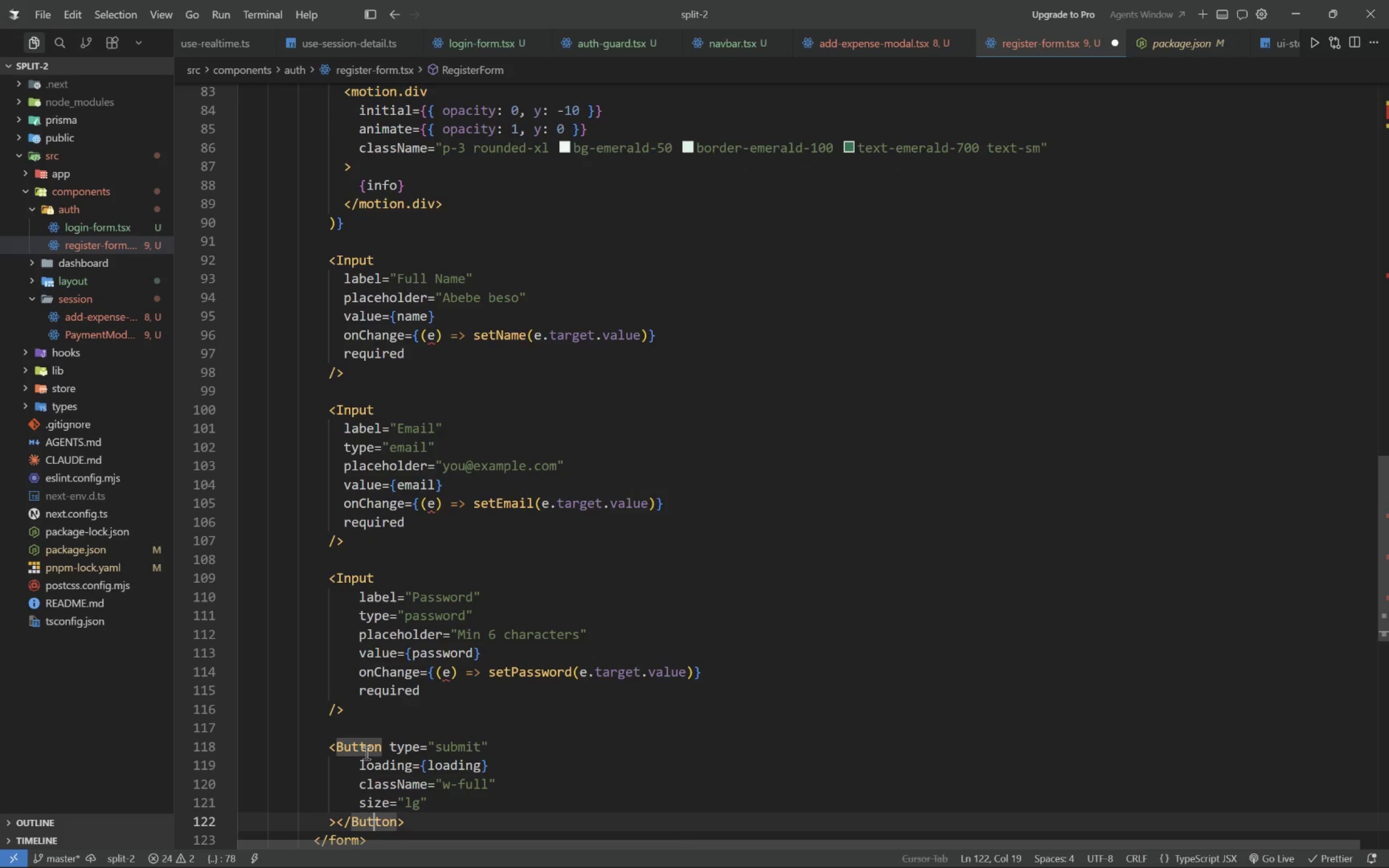 
key(ArrowLeft)
 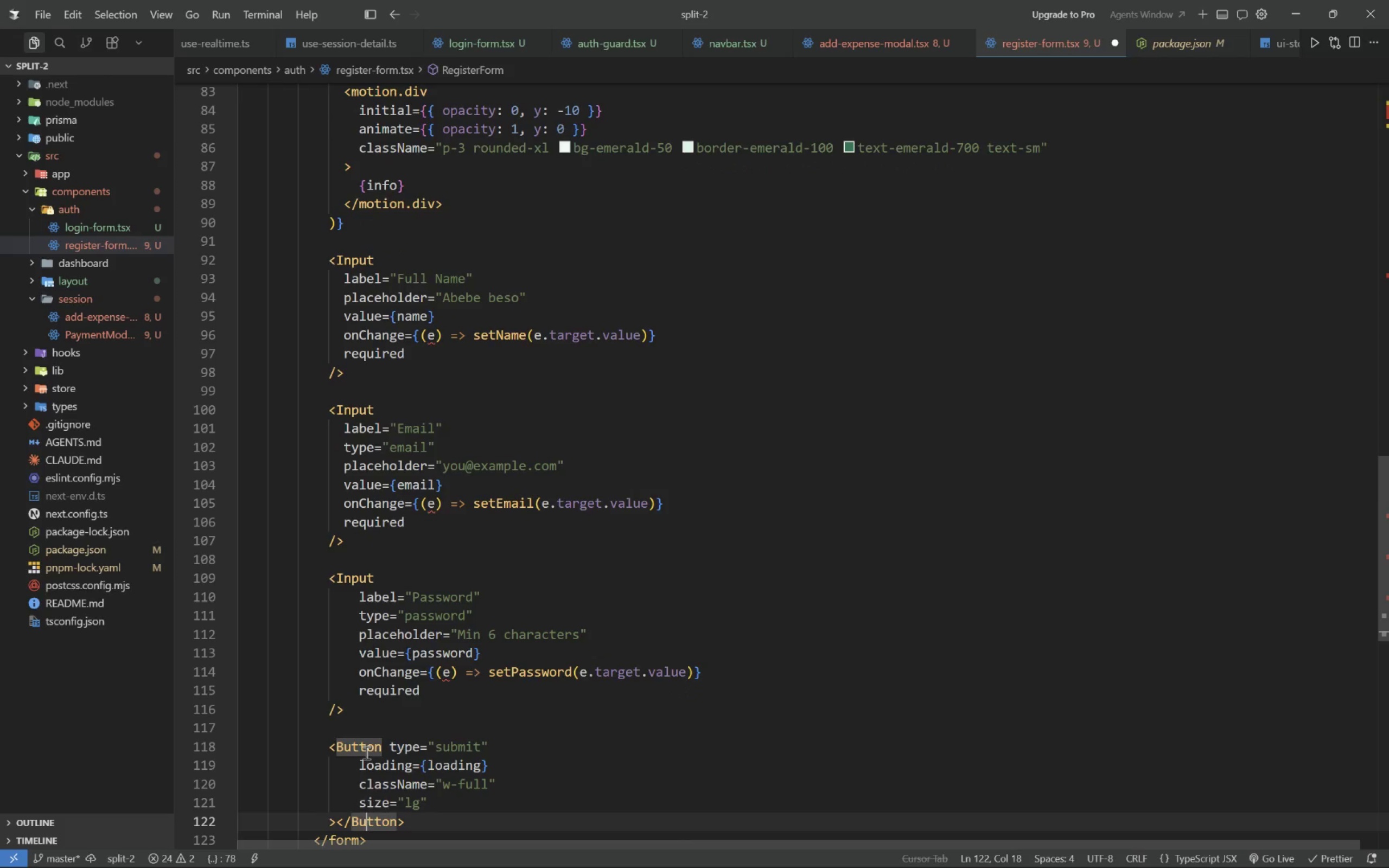 
key(ArrowLeft)
 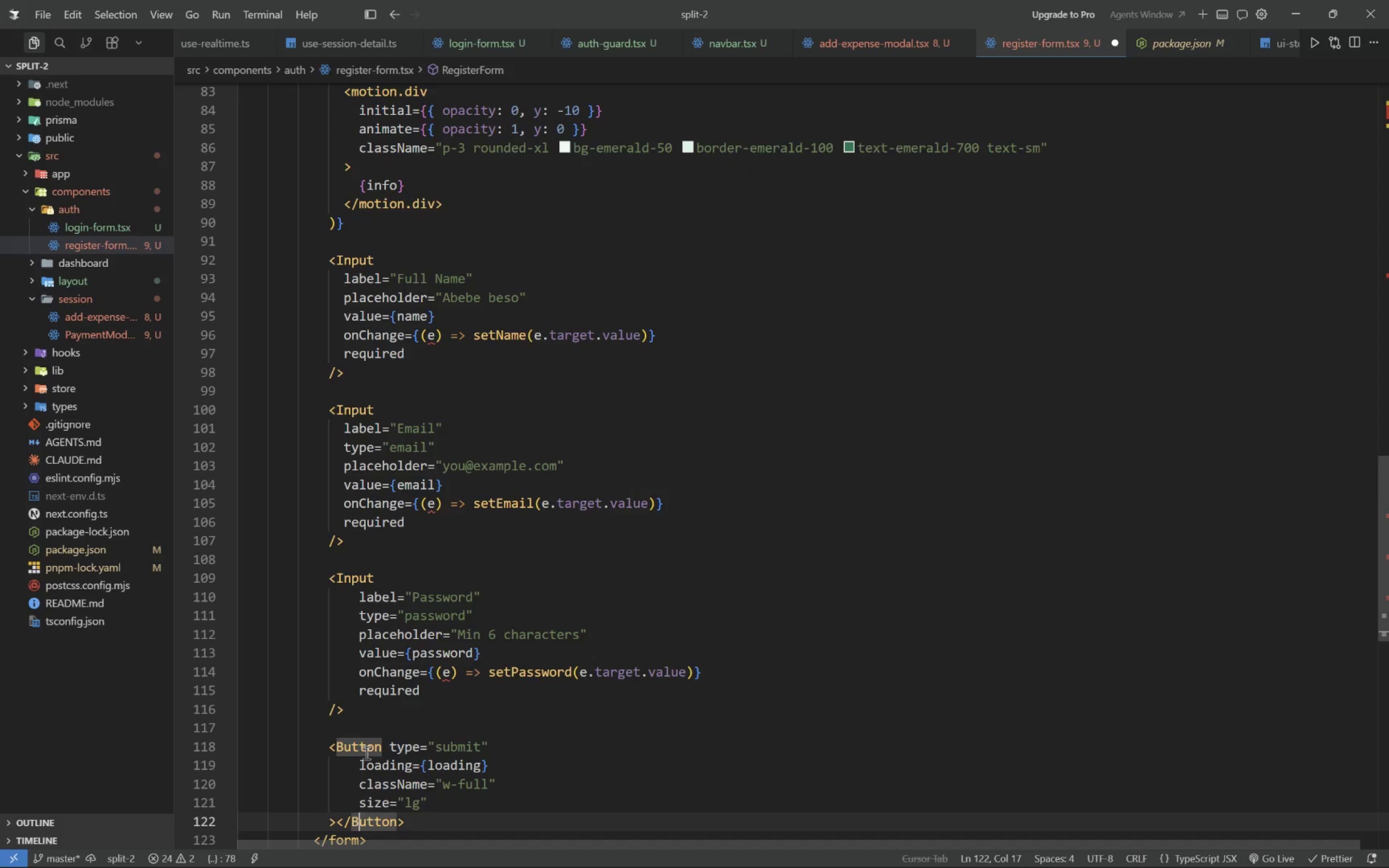 
key(ArrowLeft)
 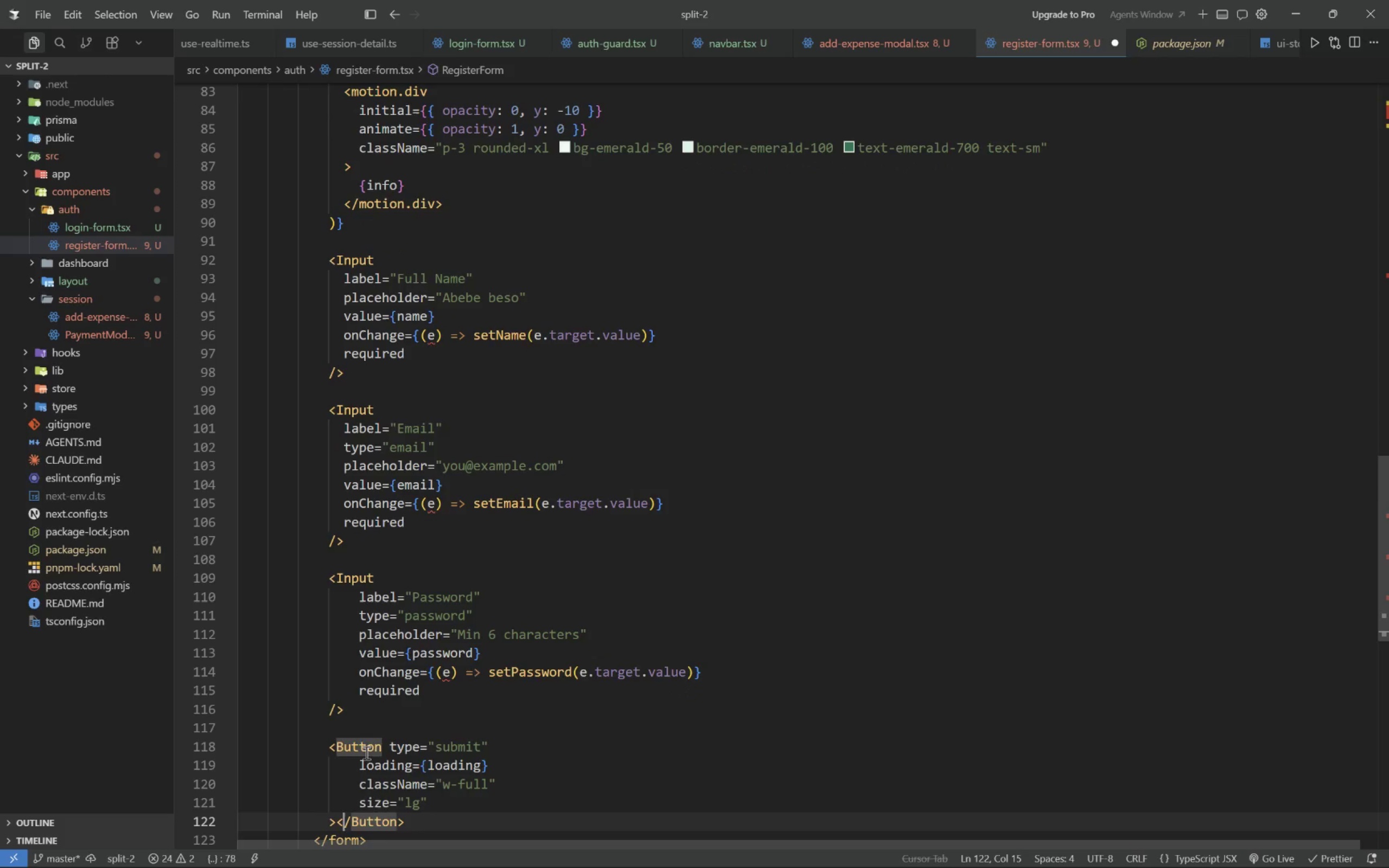 
key(ArrowLeft)
 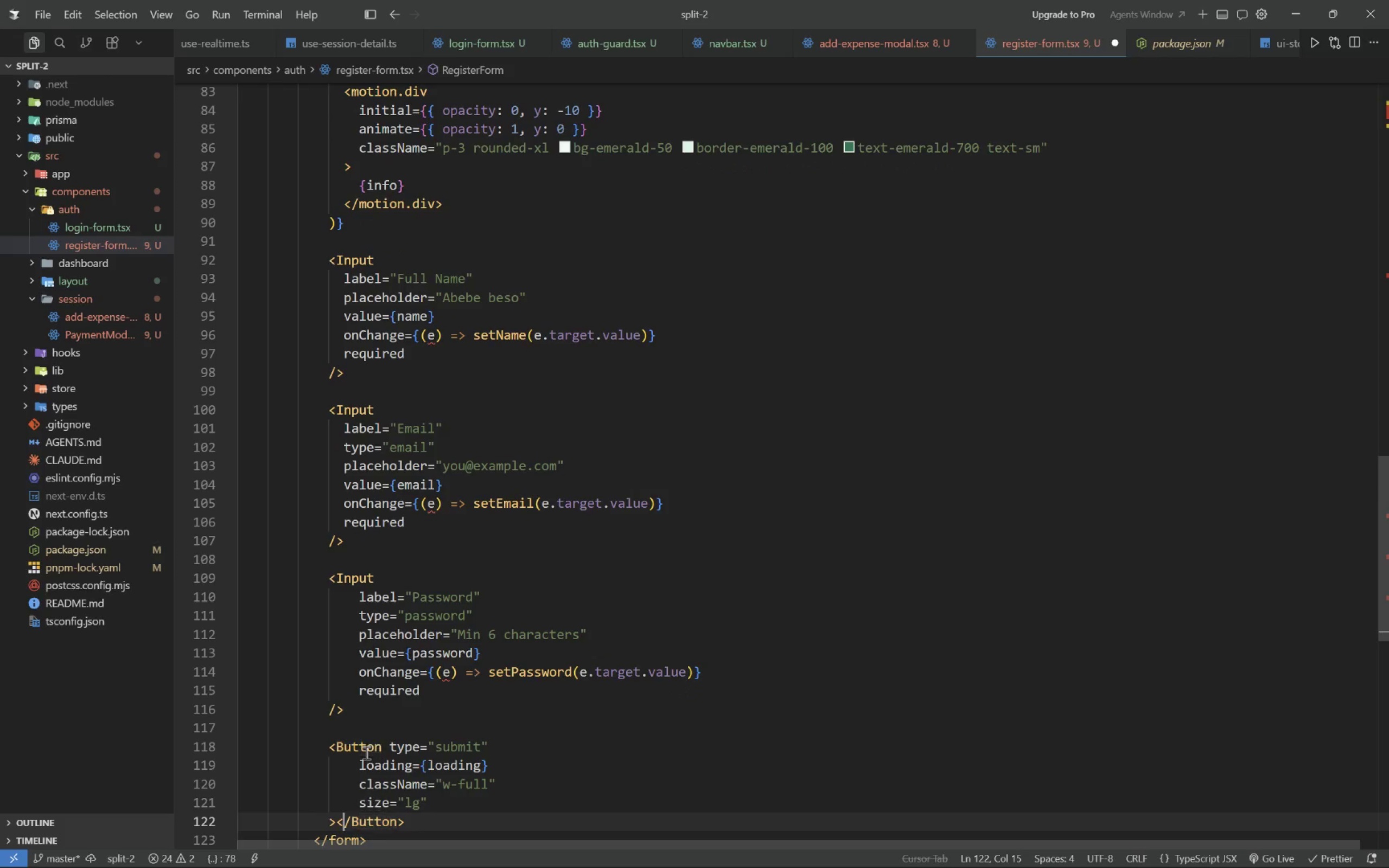 
key(ArrowLeft)
 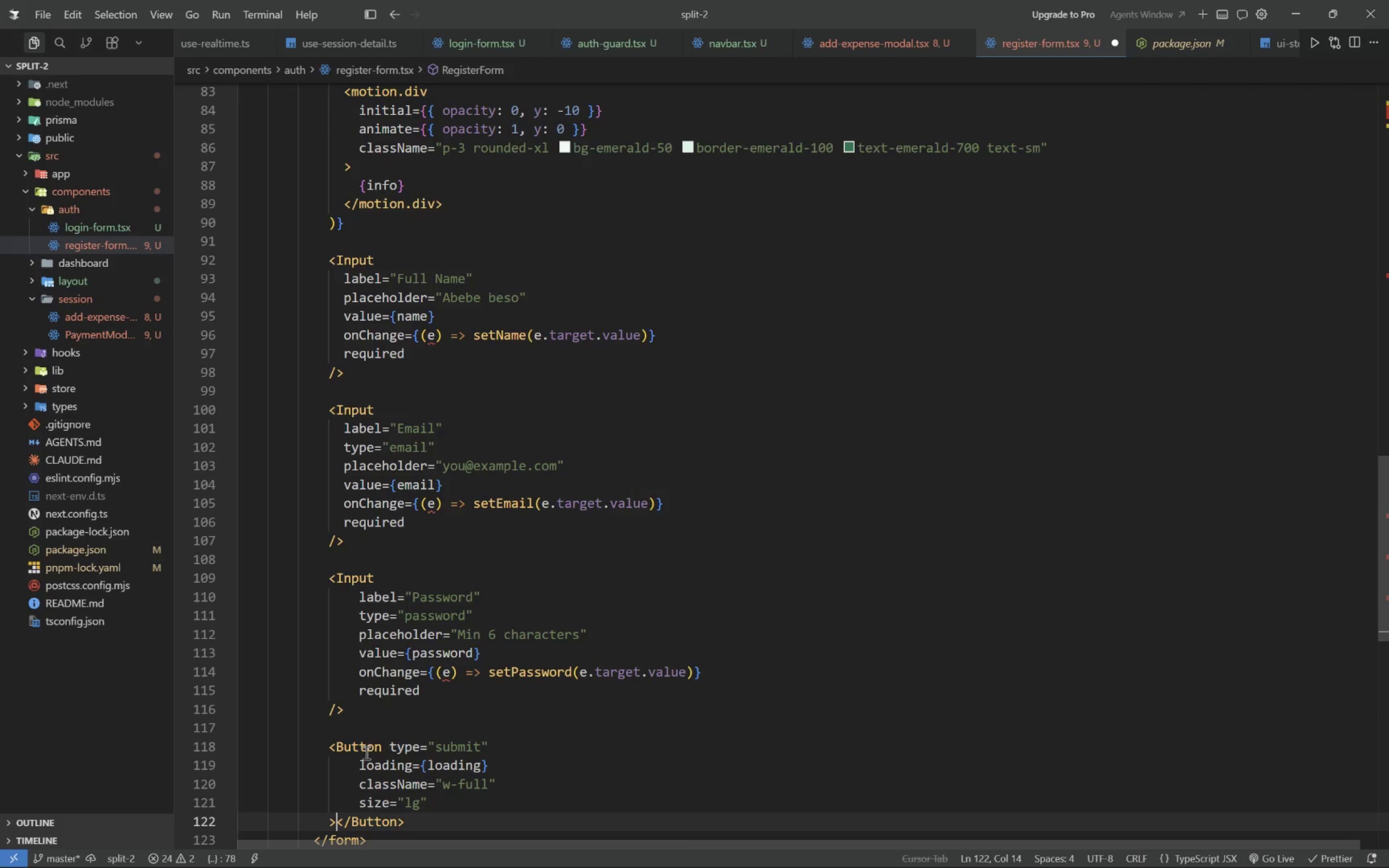 
key(Enter)
 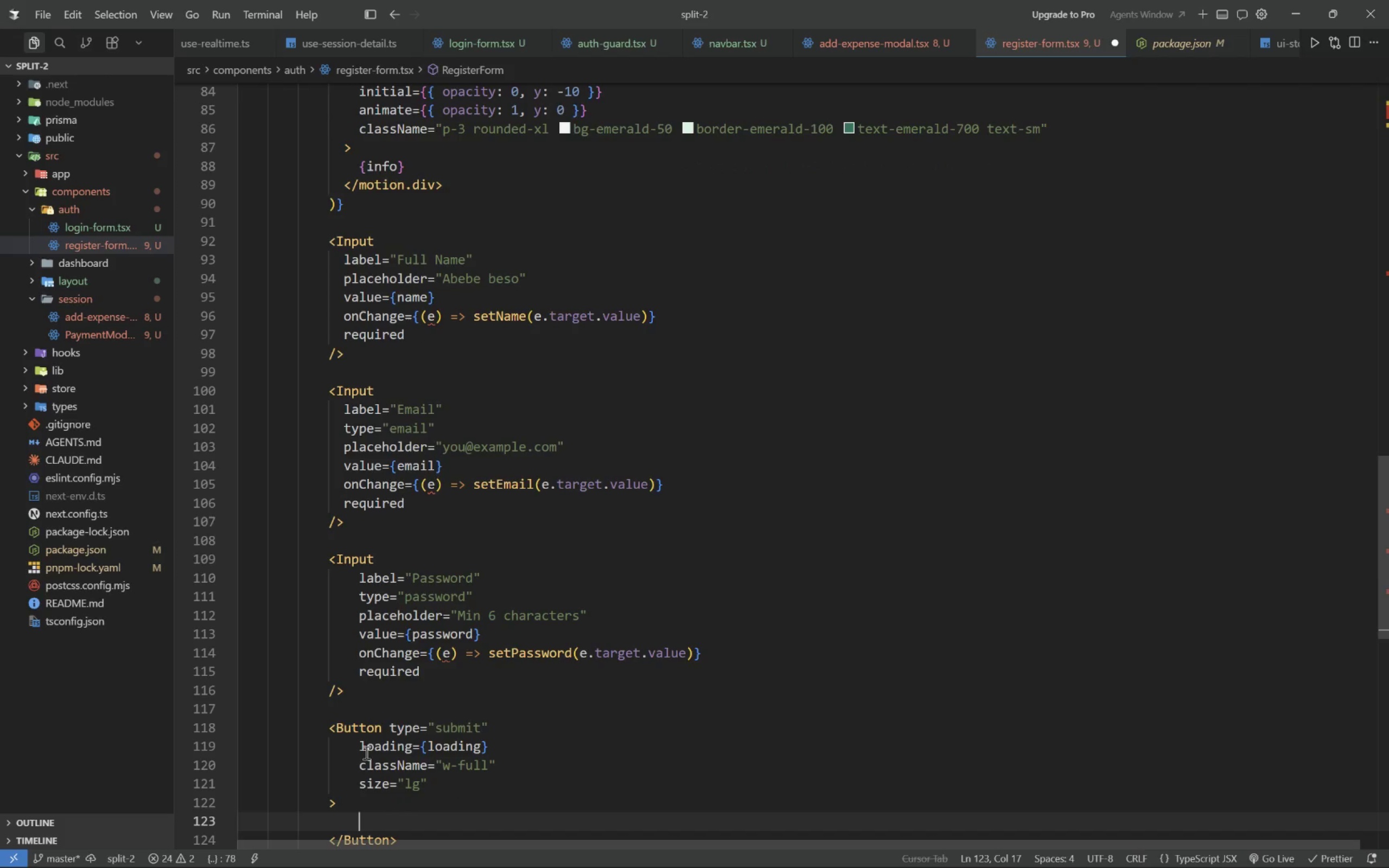 
type(Create Account)
 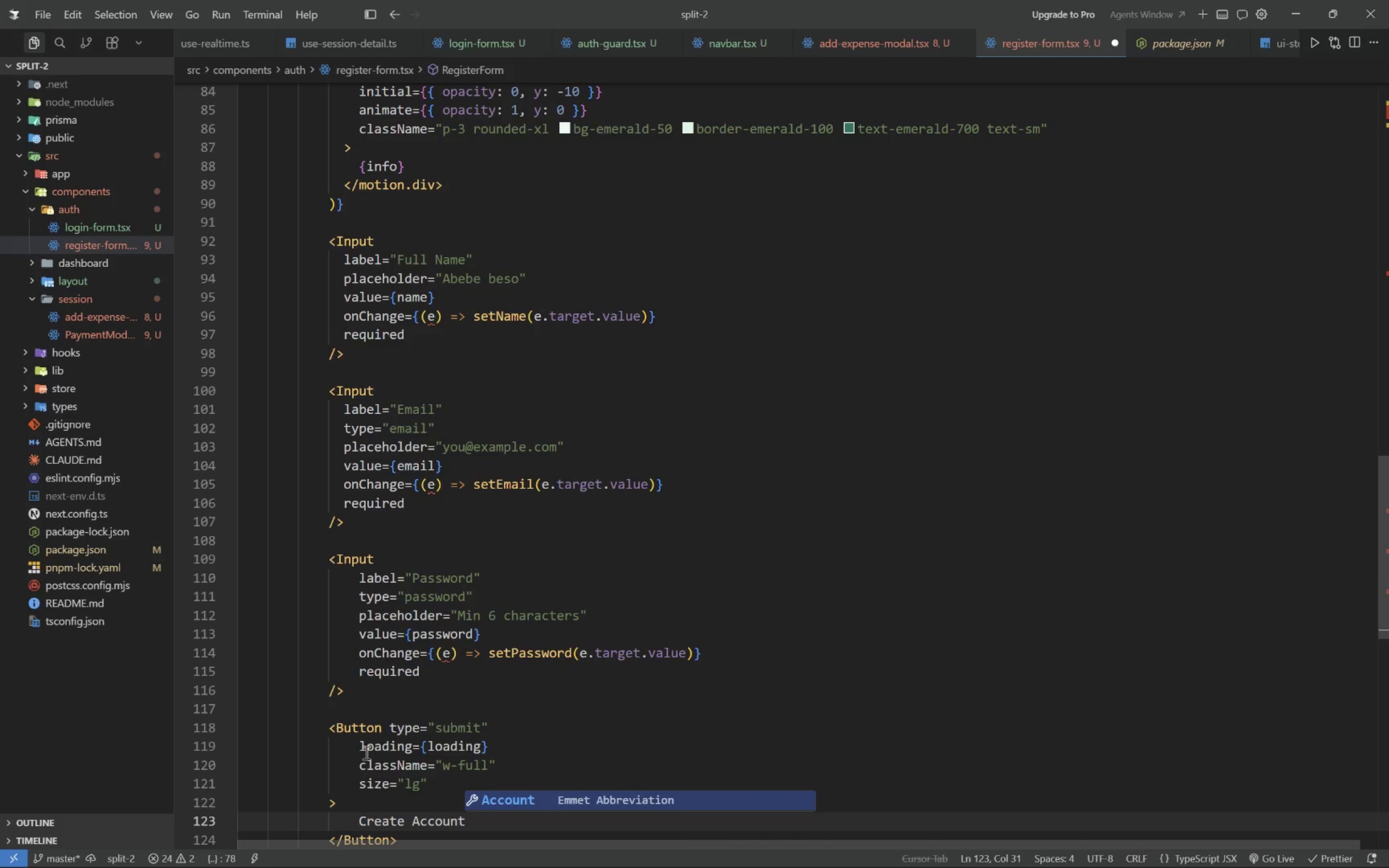 
key(Enter)
 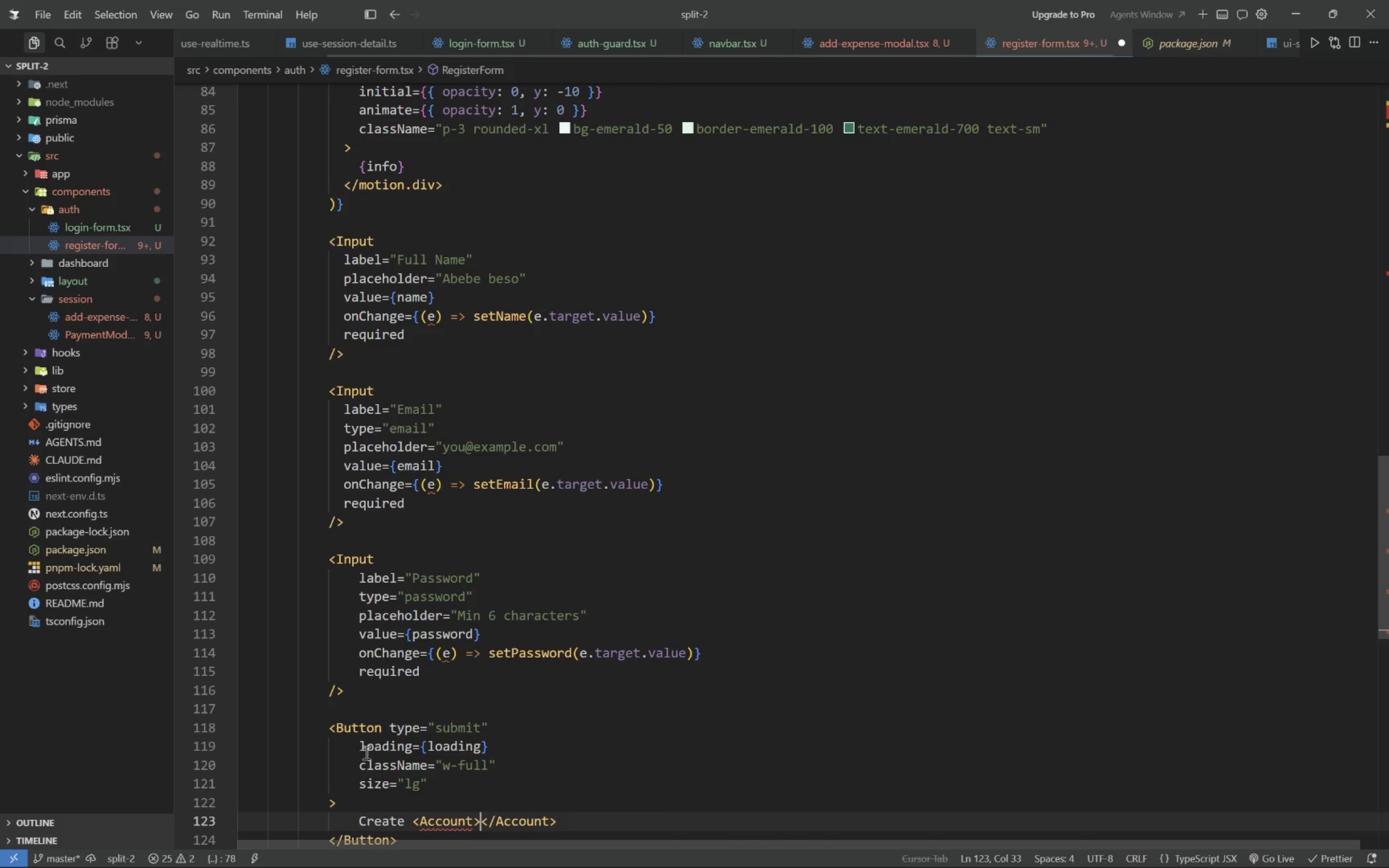 
key(Shift+Comma)
 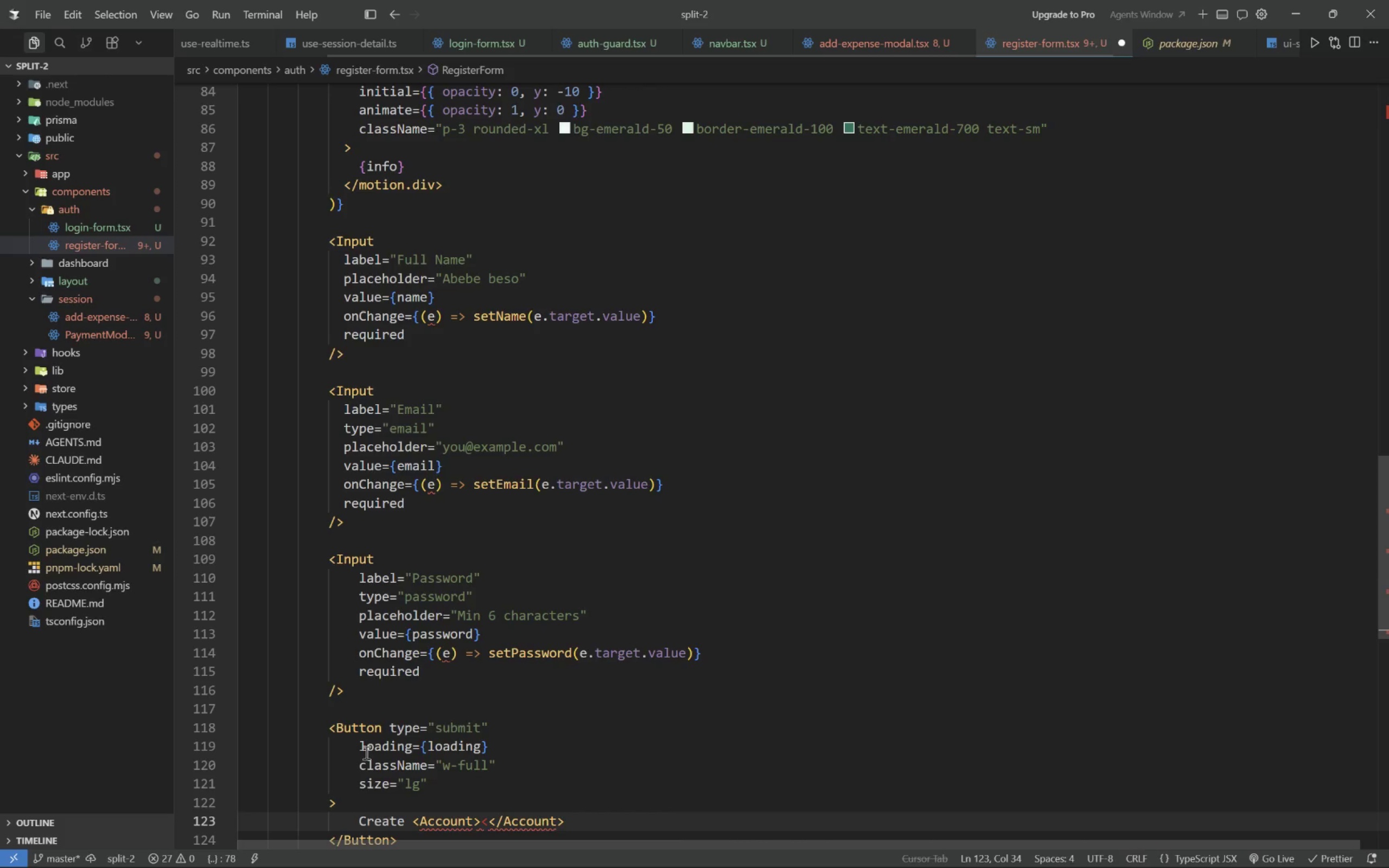 
key(Control+Z)
 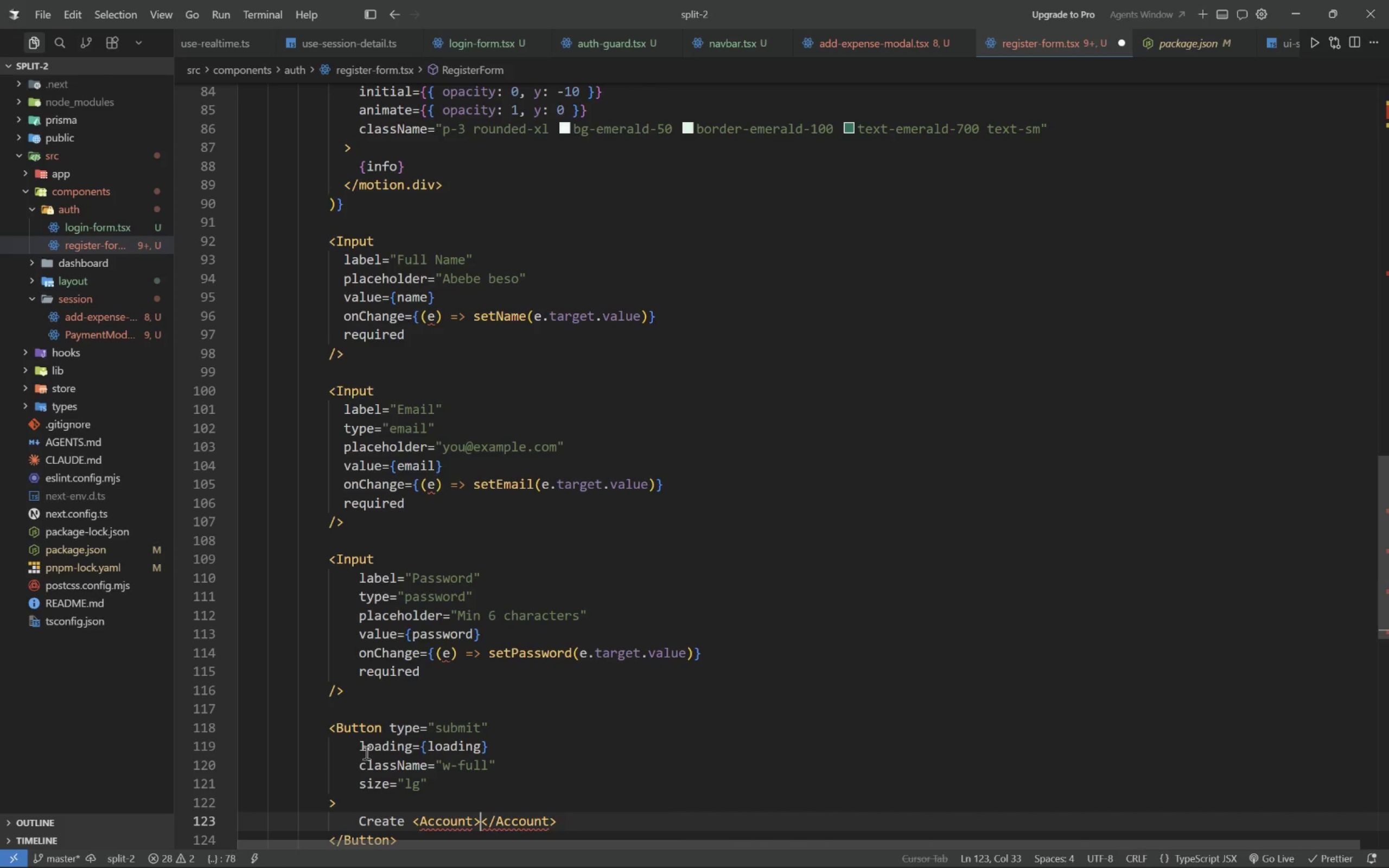 
key(Control+Z)
 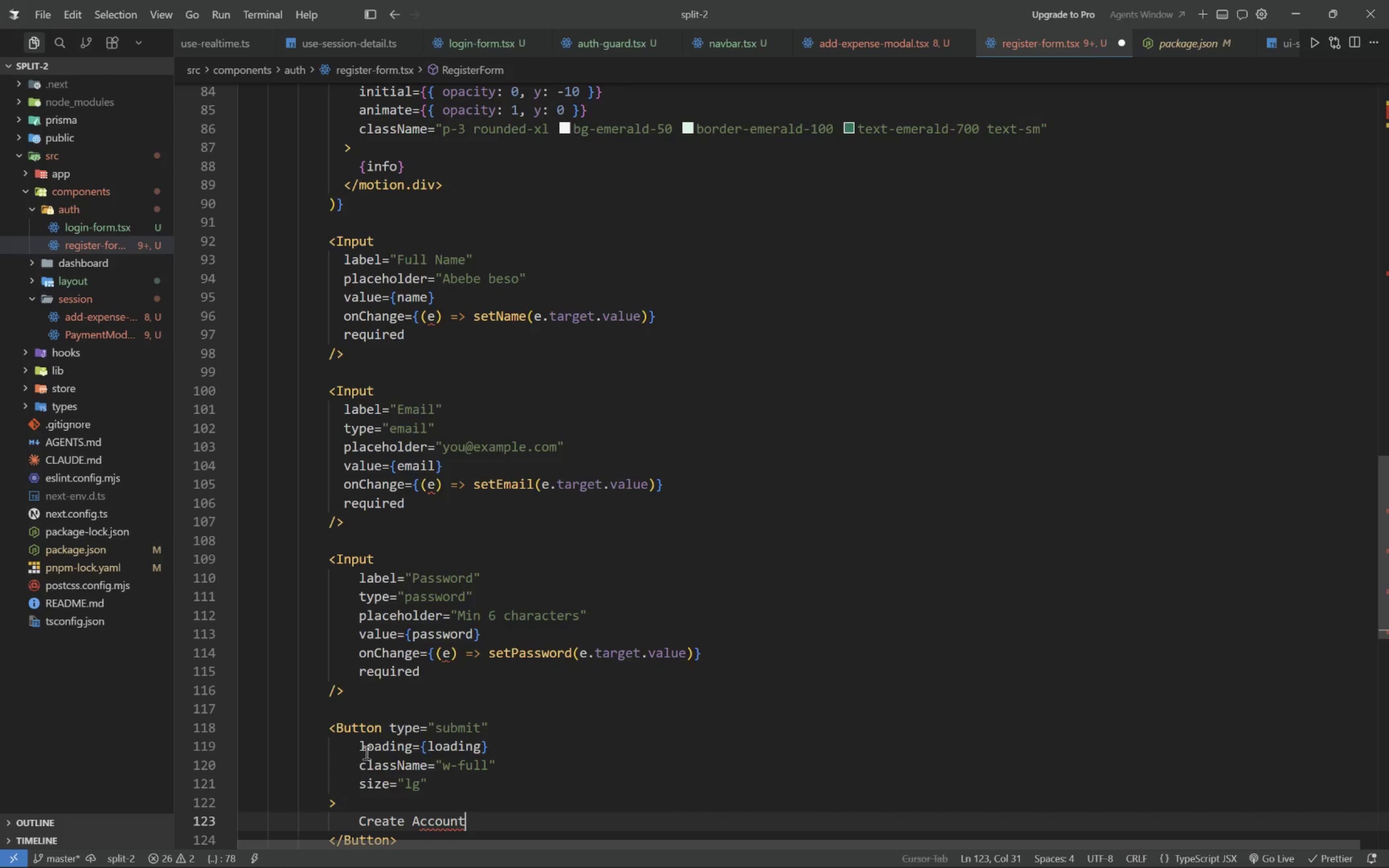 
key(Enter)
 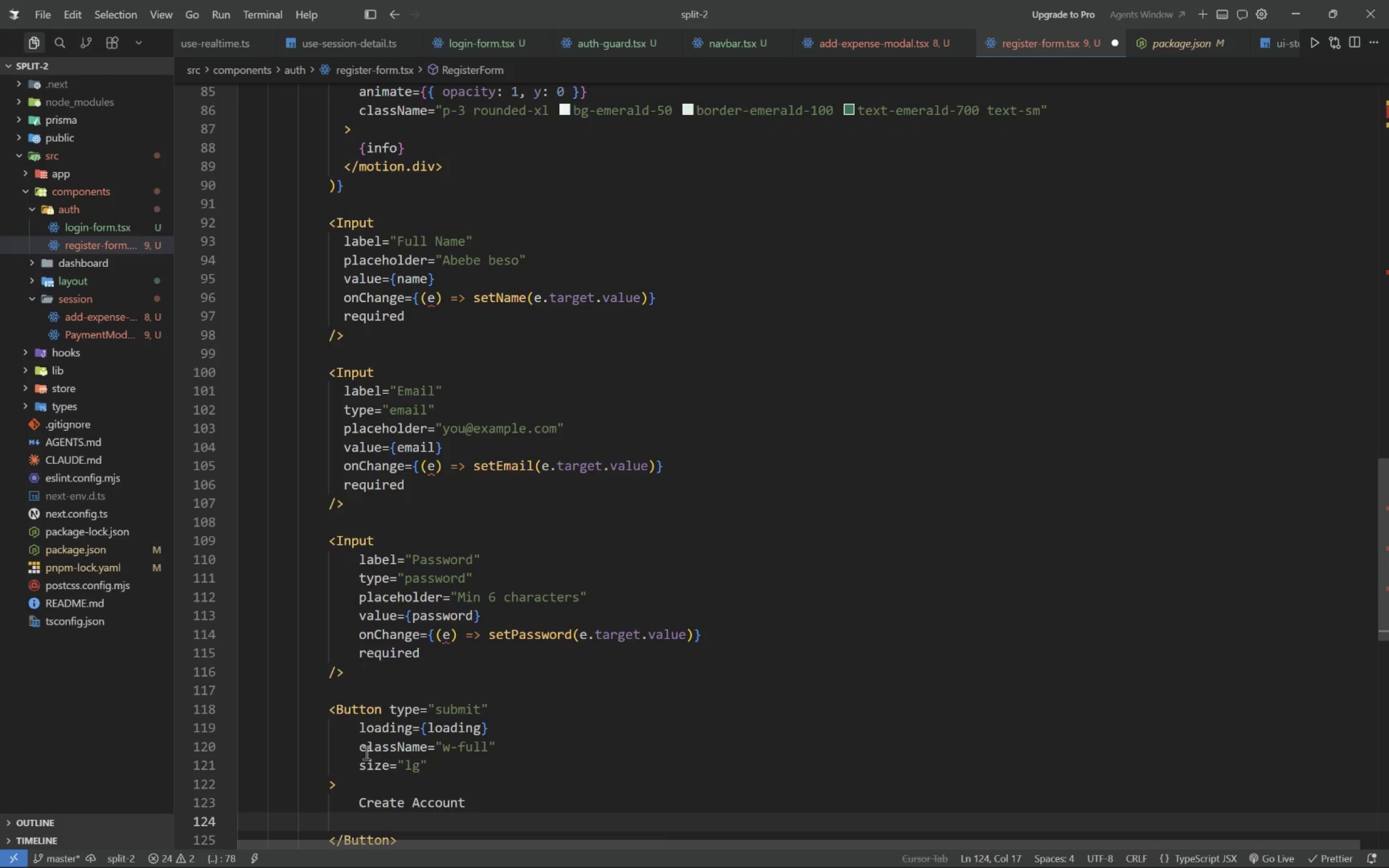 
type(<Arror)
key(Backspace)
type(wRight className="h-4 w-4)
key(Tab)
key(Tab)
type(/>)
 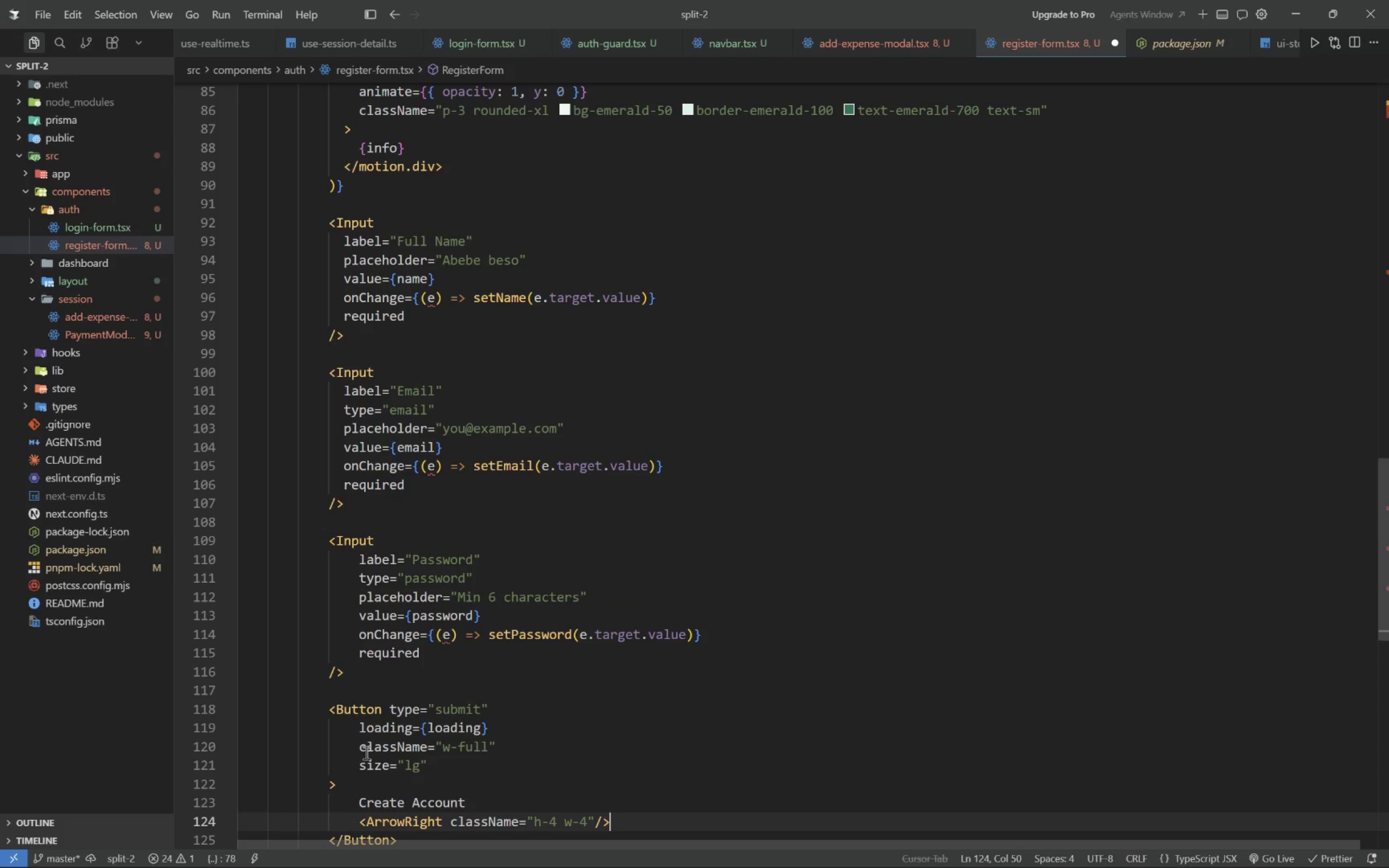 
key(ArrowLeft)
 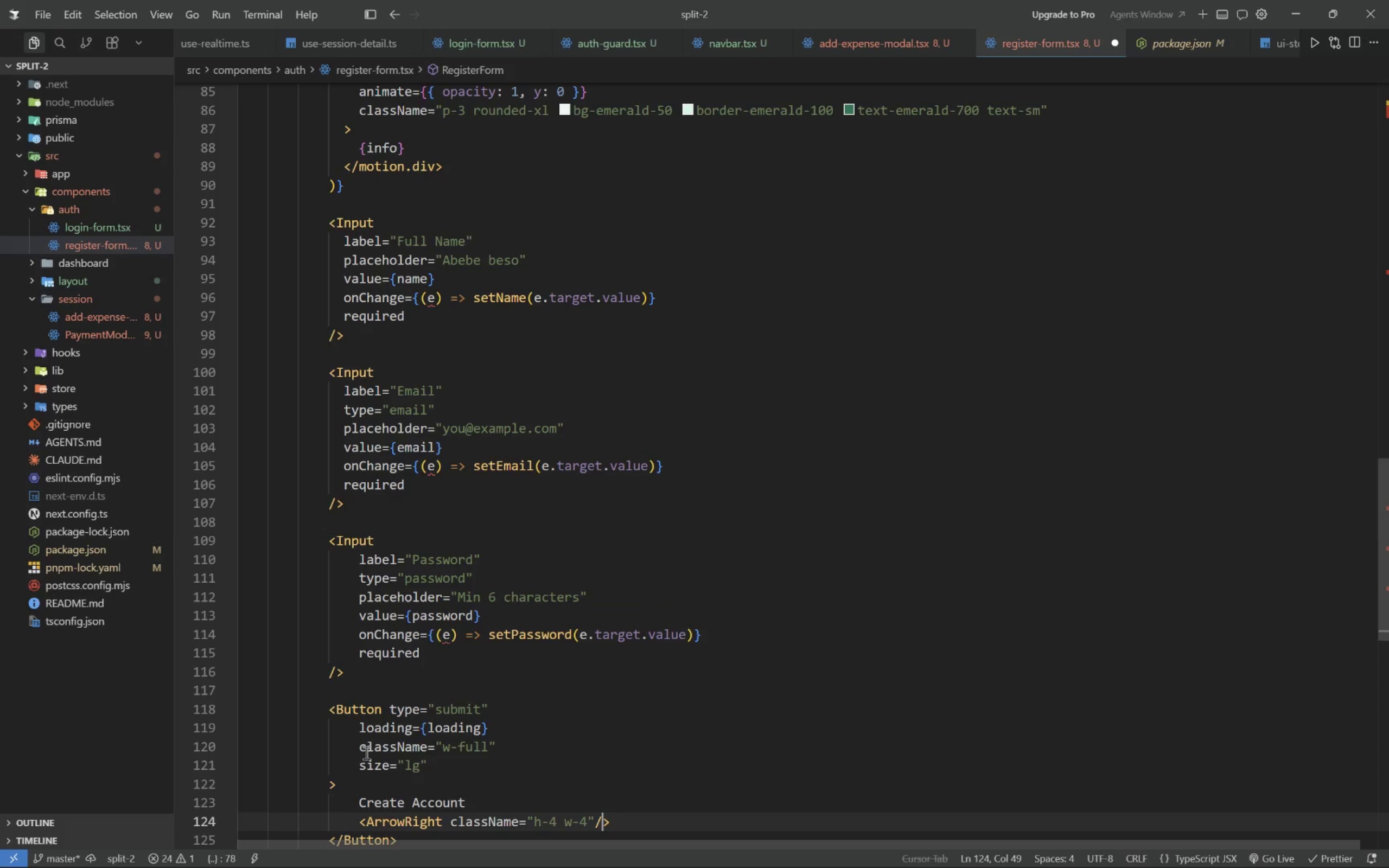 
key(ArrowLeft)
 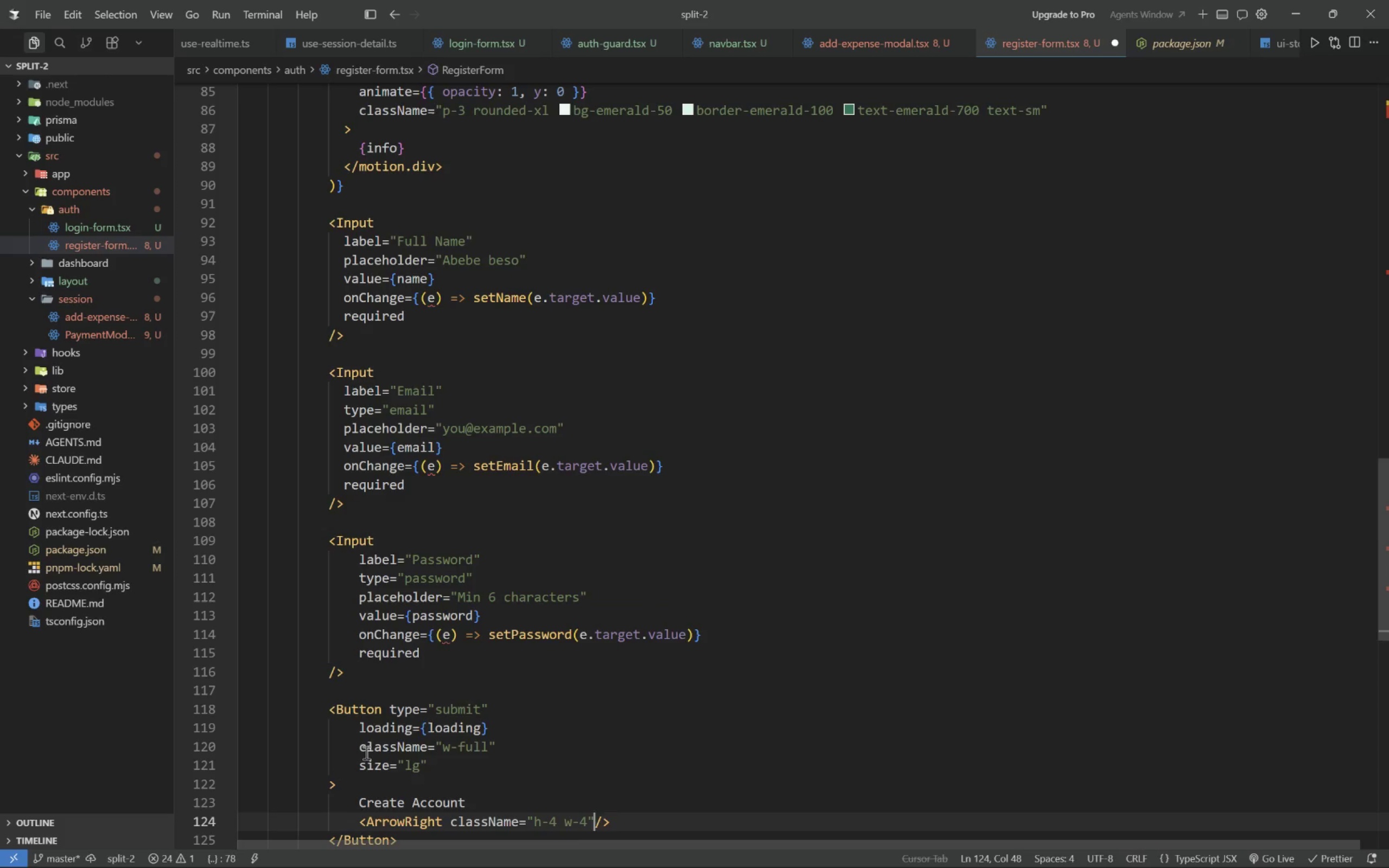 
key(Space)
 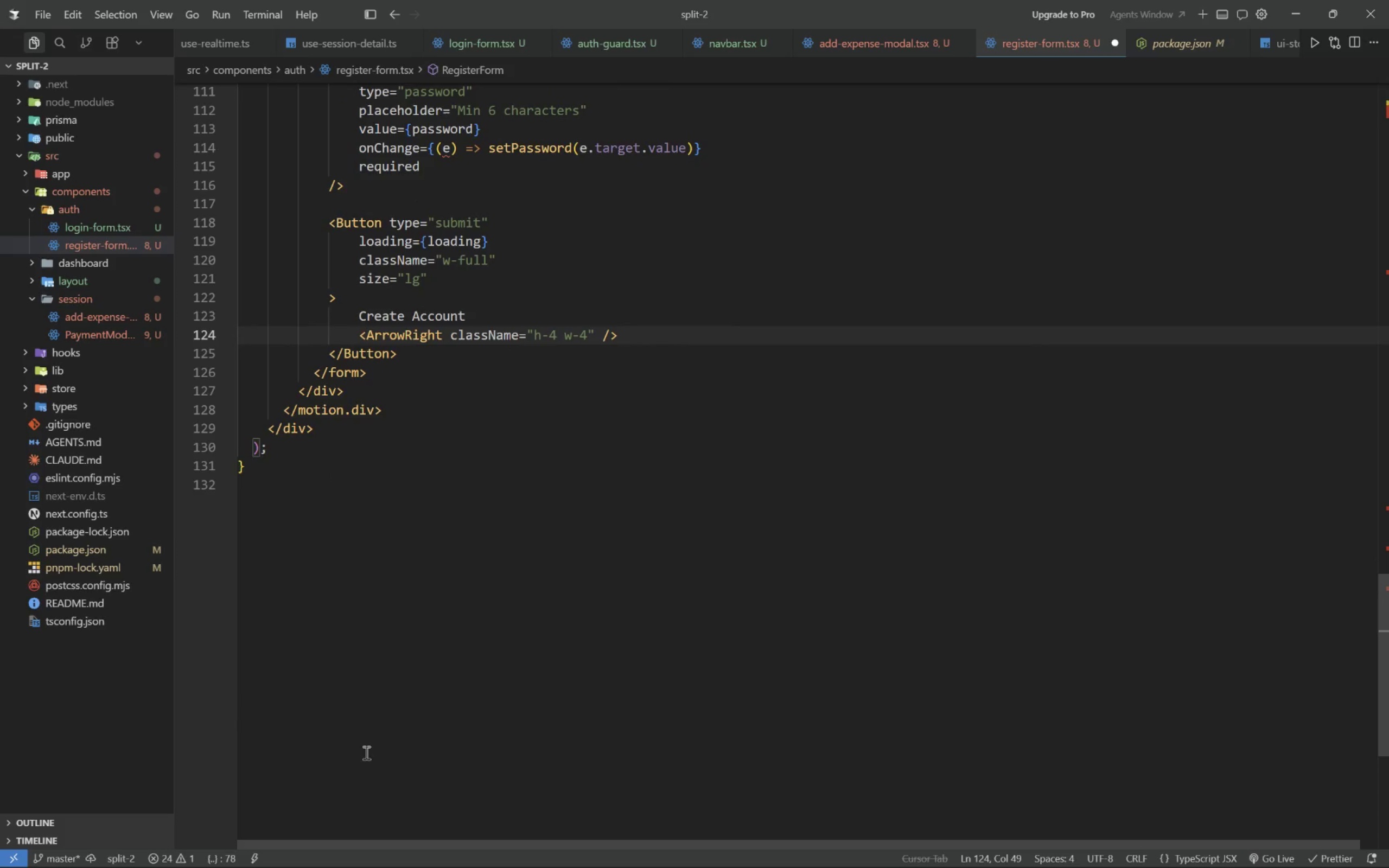 
wait(6.14)
 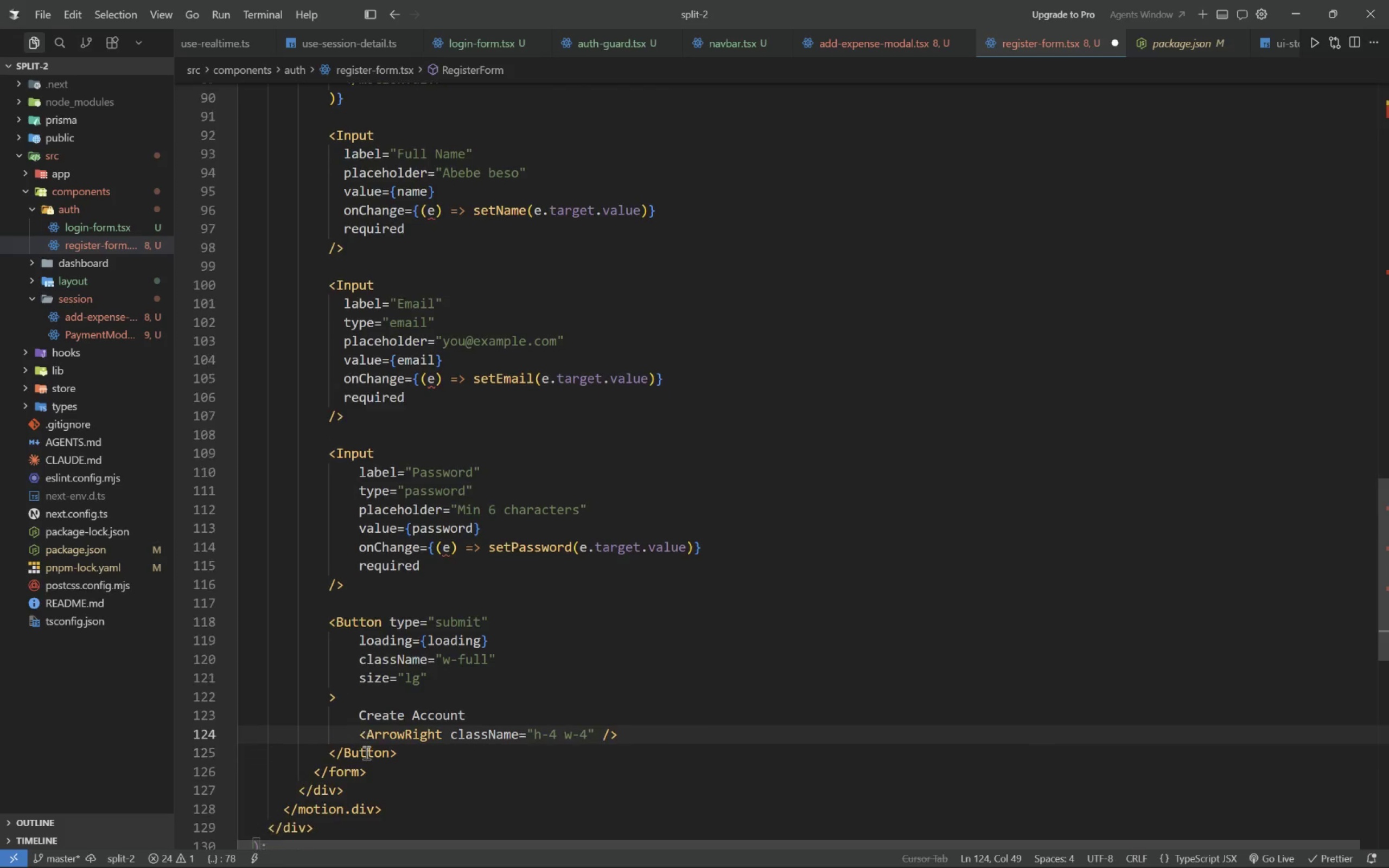 
key(ArrowDown)
 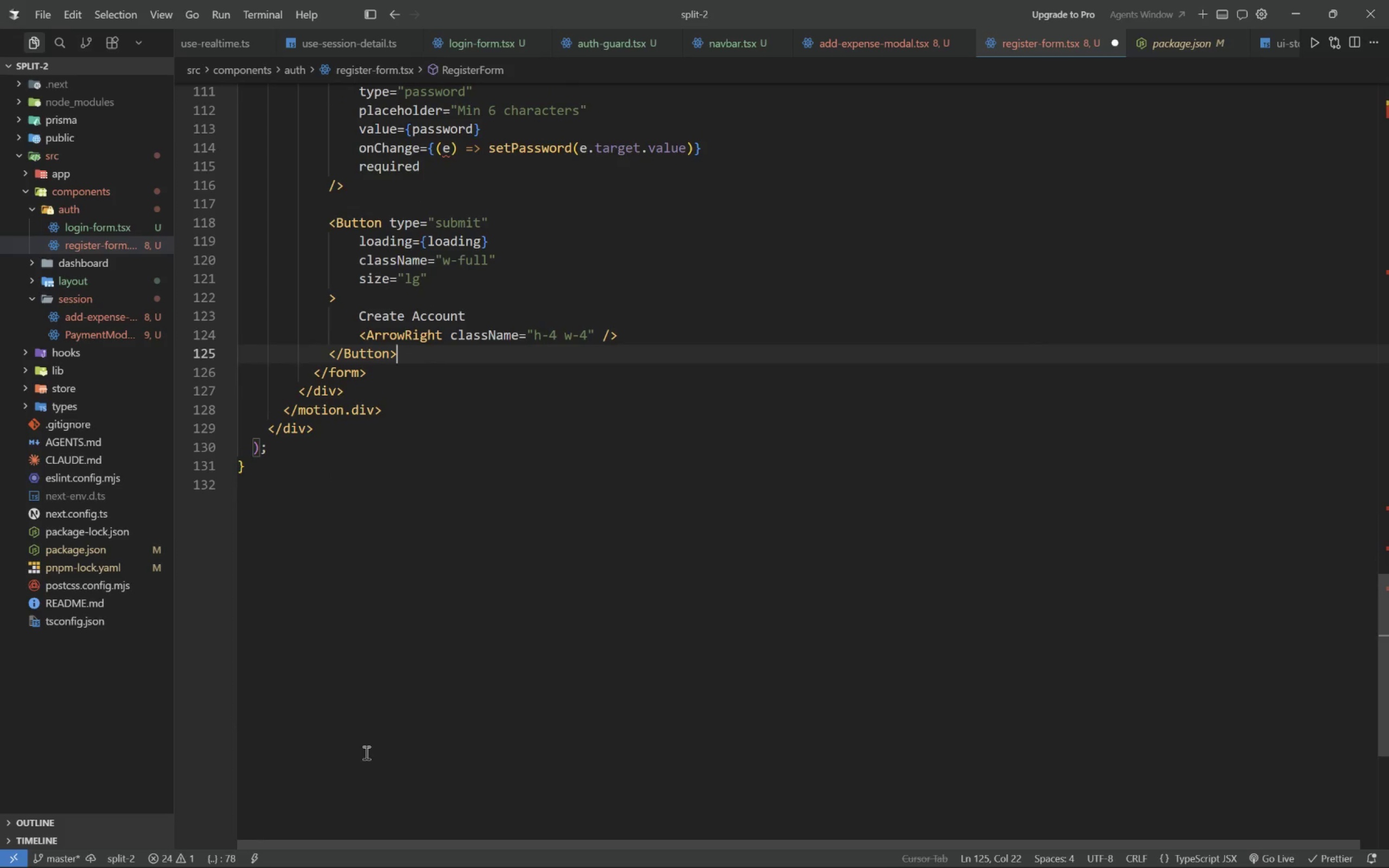 
key(ArrowDown)
 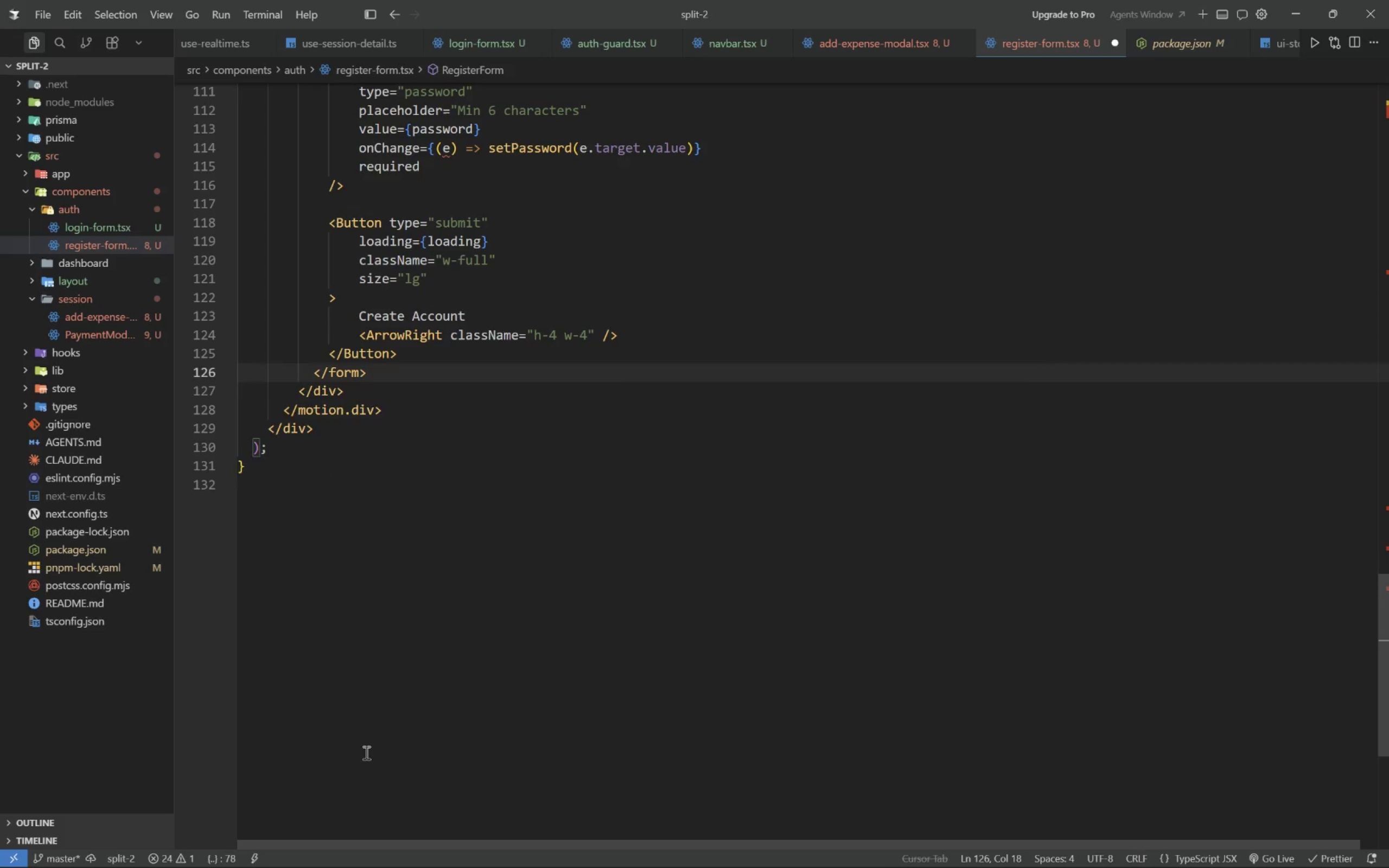 
key(Enter)
 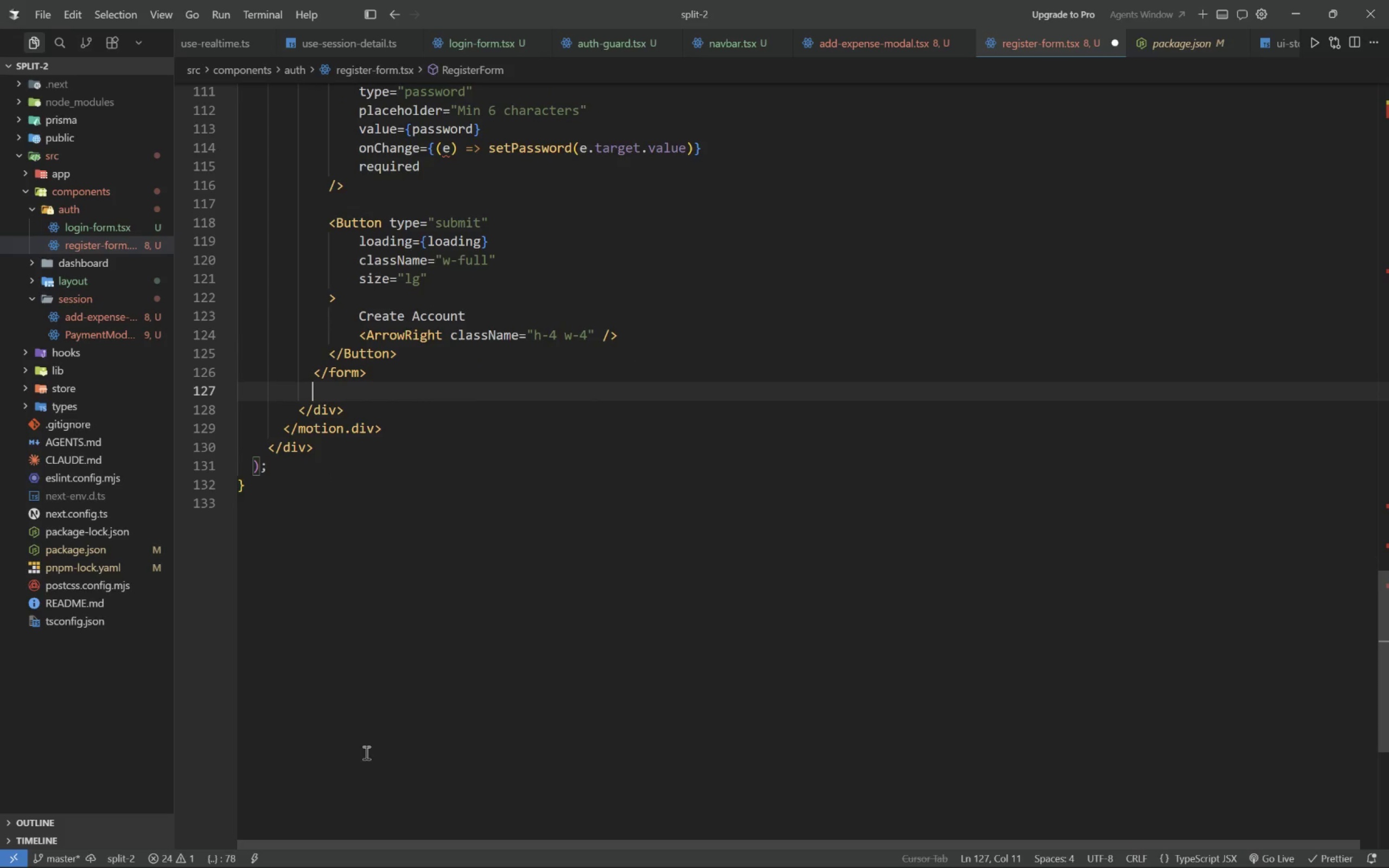 
type(p.text-center+text-sm>)
 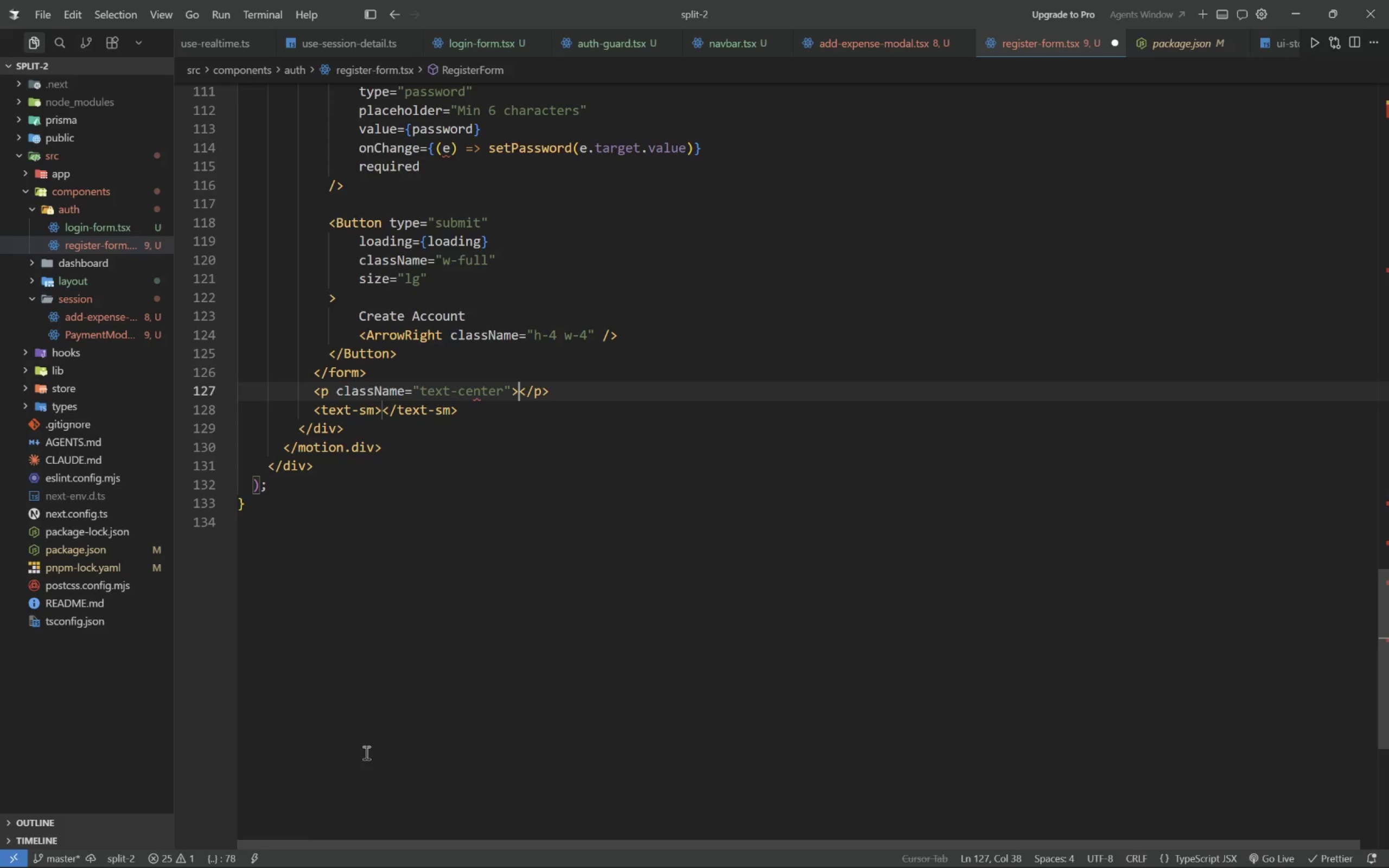 
 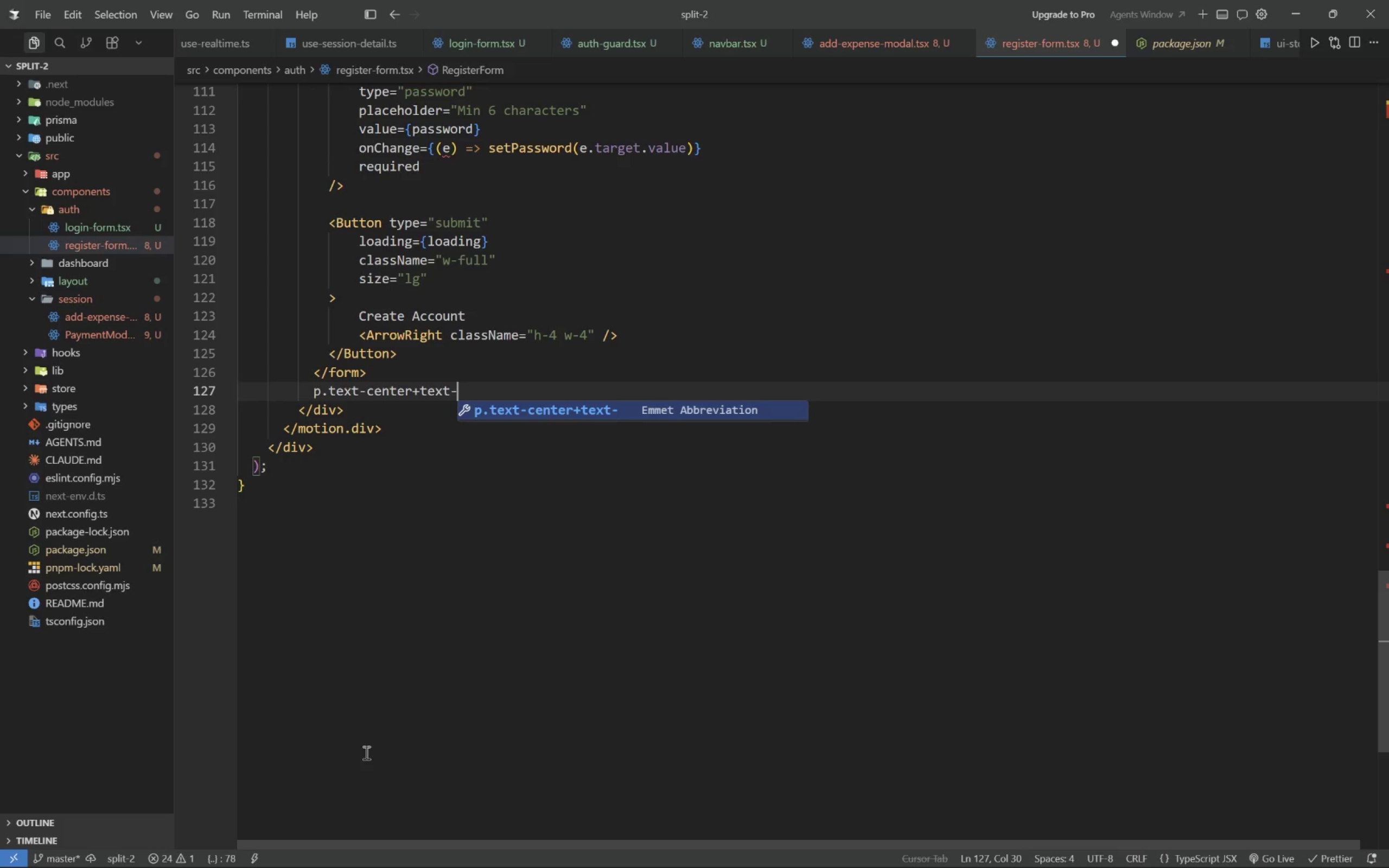 
key(Enter)
 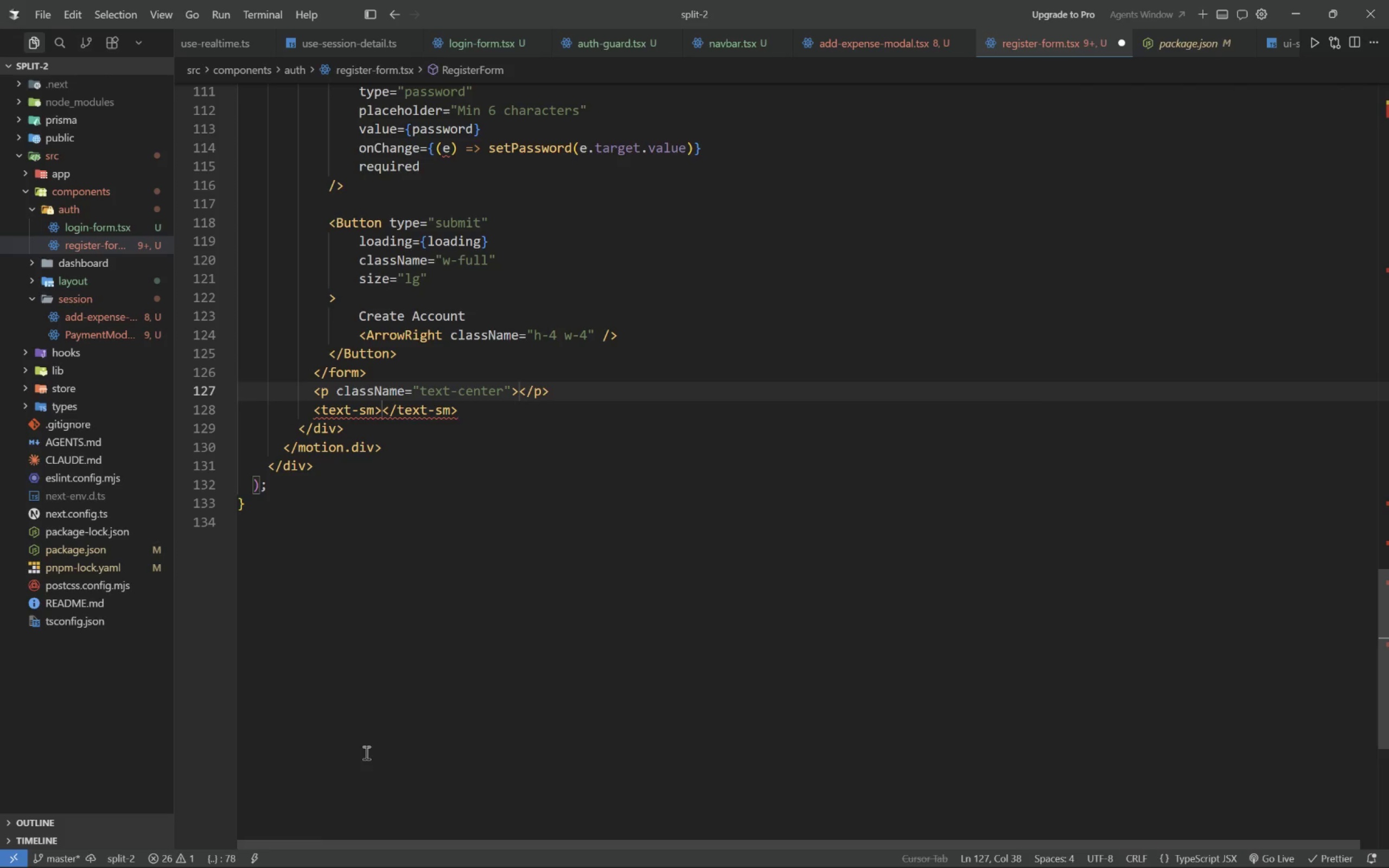 
key(Control+Z)
 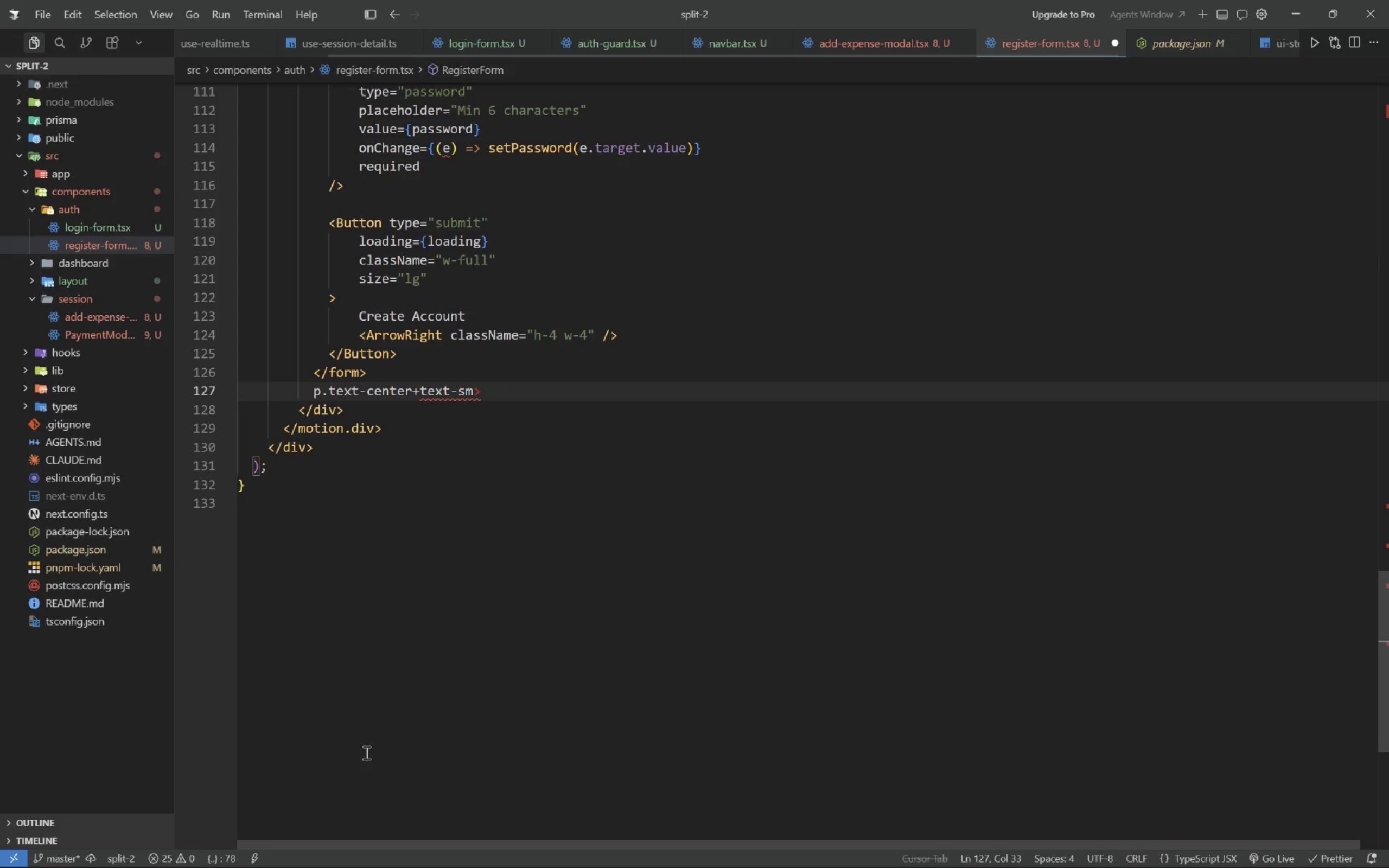 
key(Backspace)
key(Backspace)
key(Backspace)
key(Backspace)
key(Backspace)
key(Backspace)
key(Backspace)
key(Backspace)
key(Backspace)
type(.text-sm.text-slate-500.mt-6>)
 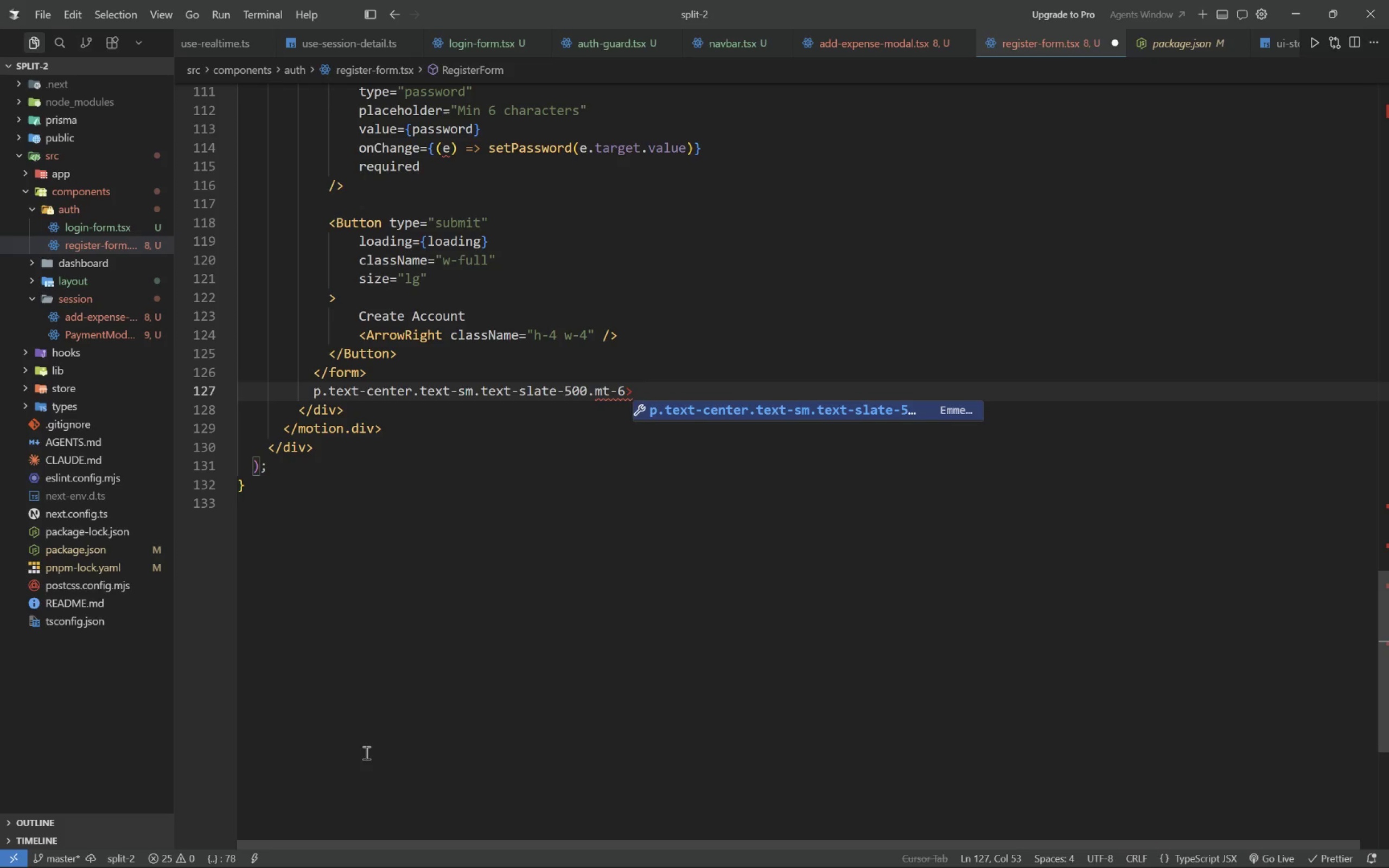 
key(Enter)
 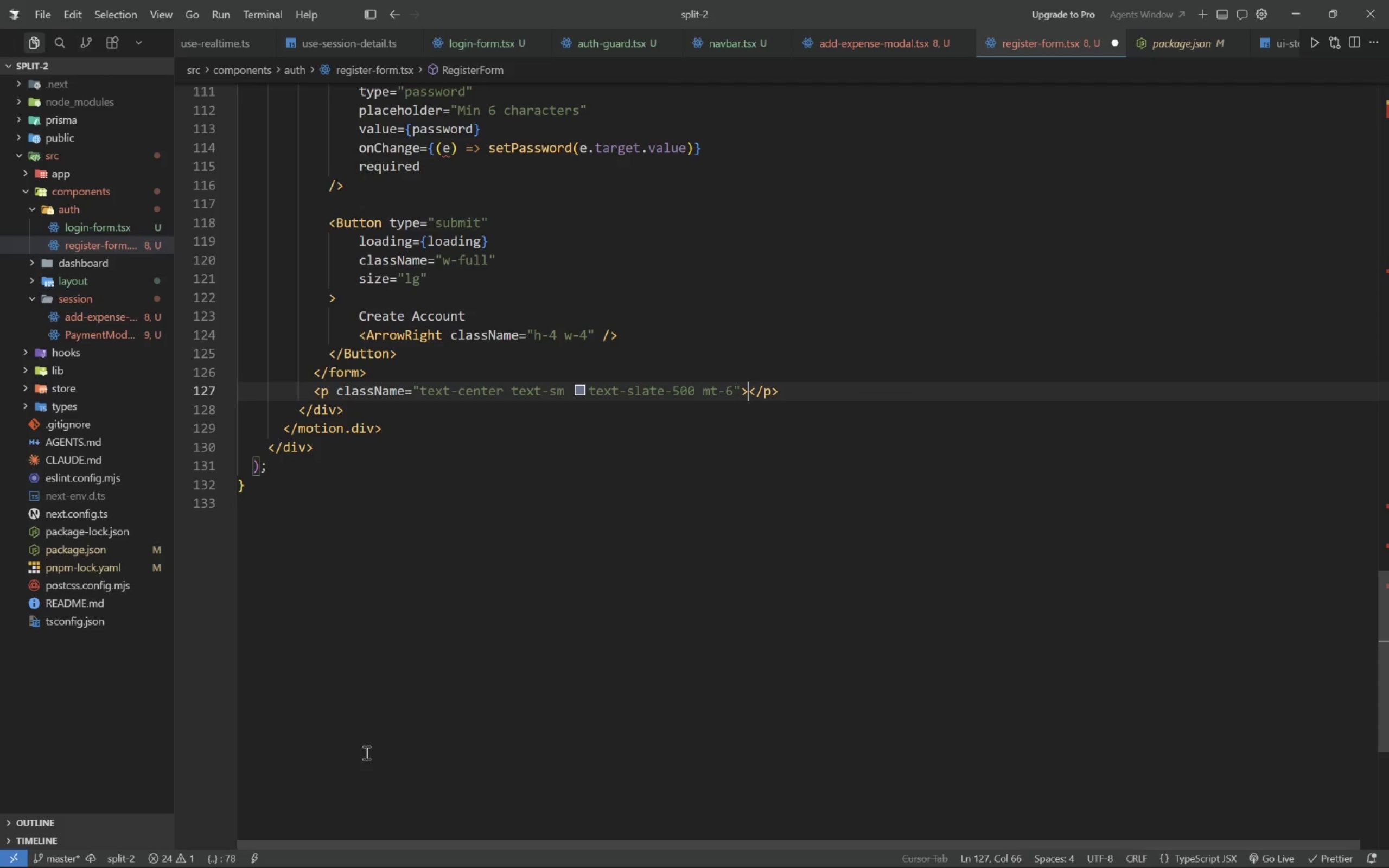 
wait(9.97)
 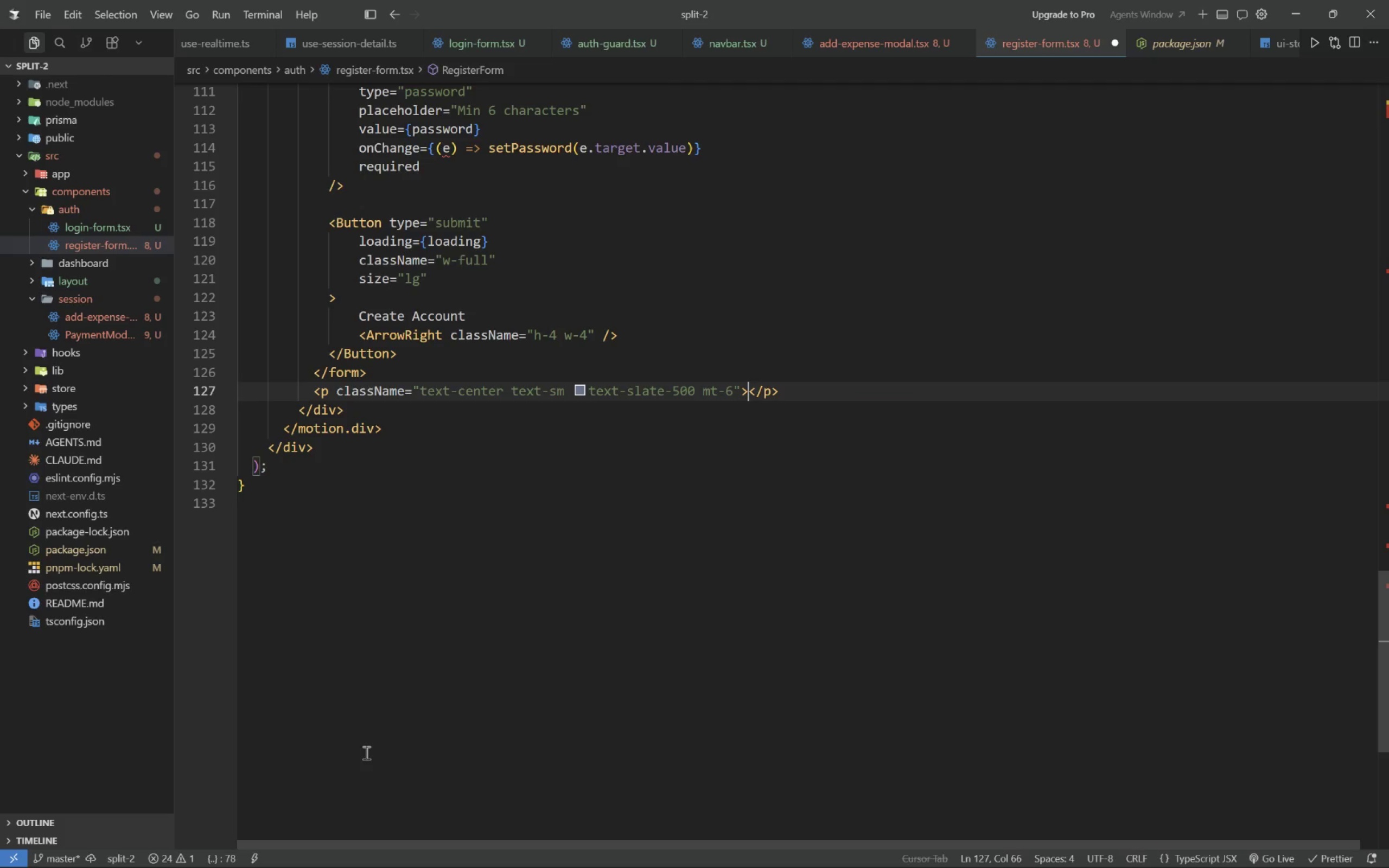 
key(Enter)
 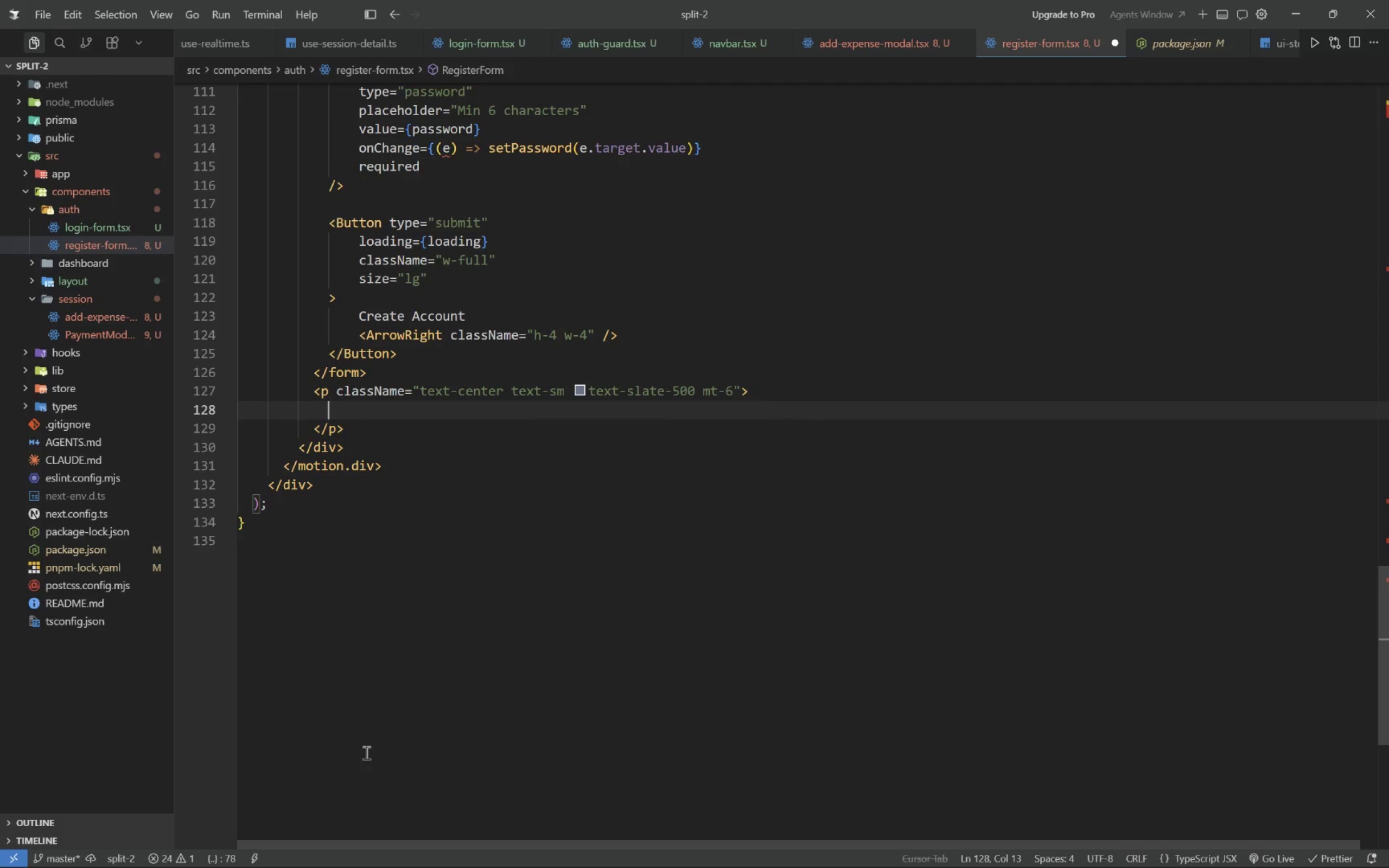 
type(Already have an cco)
key(Backspace)
key(Backspace)
key(Backspace)
type(account? )
key(Backspace)
type({" )
key(Tab)
key(Tab)
 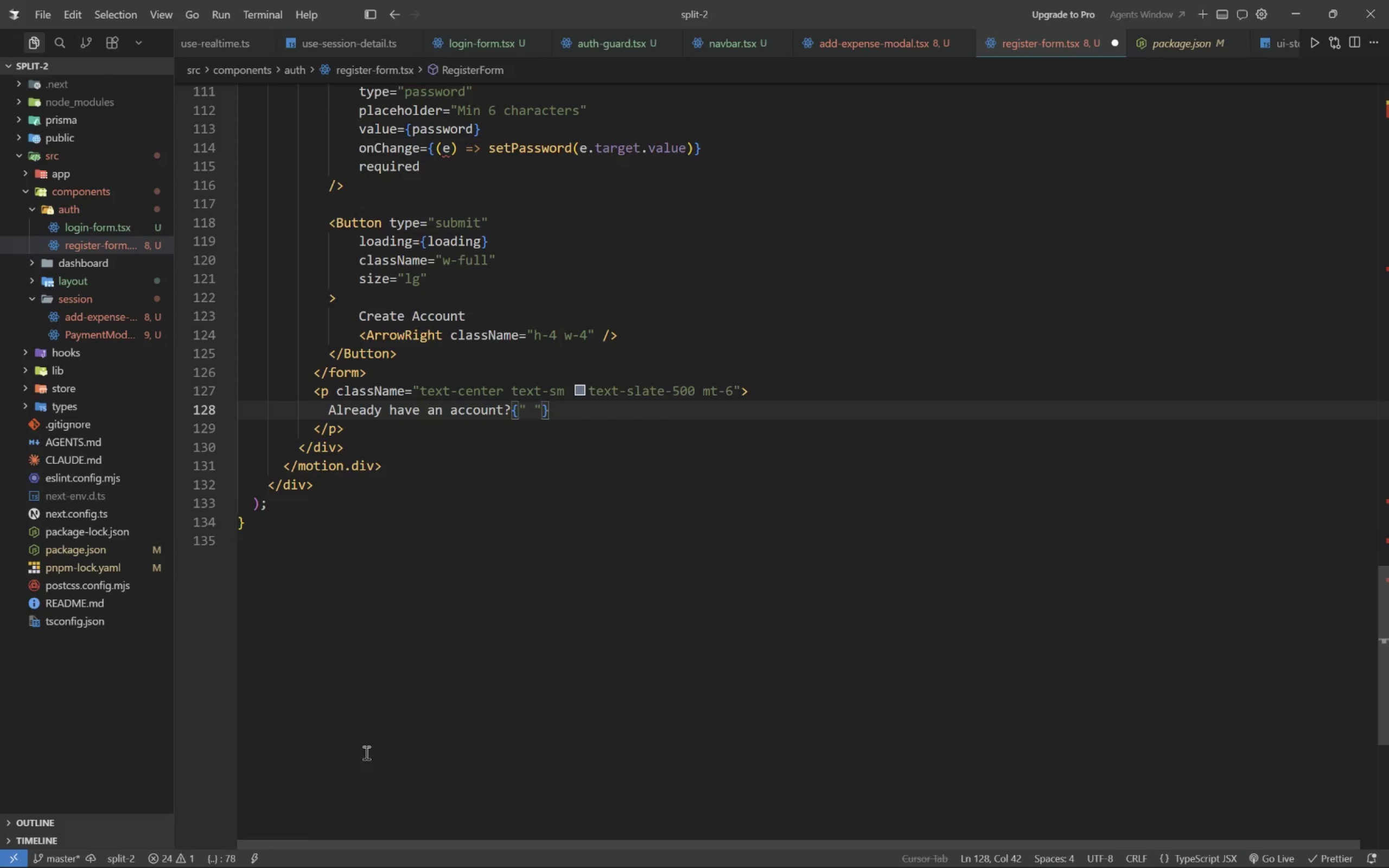 
key(Enter)
 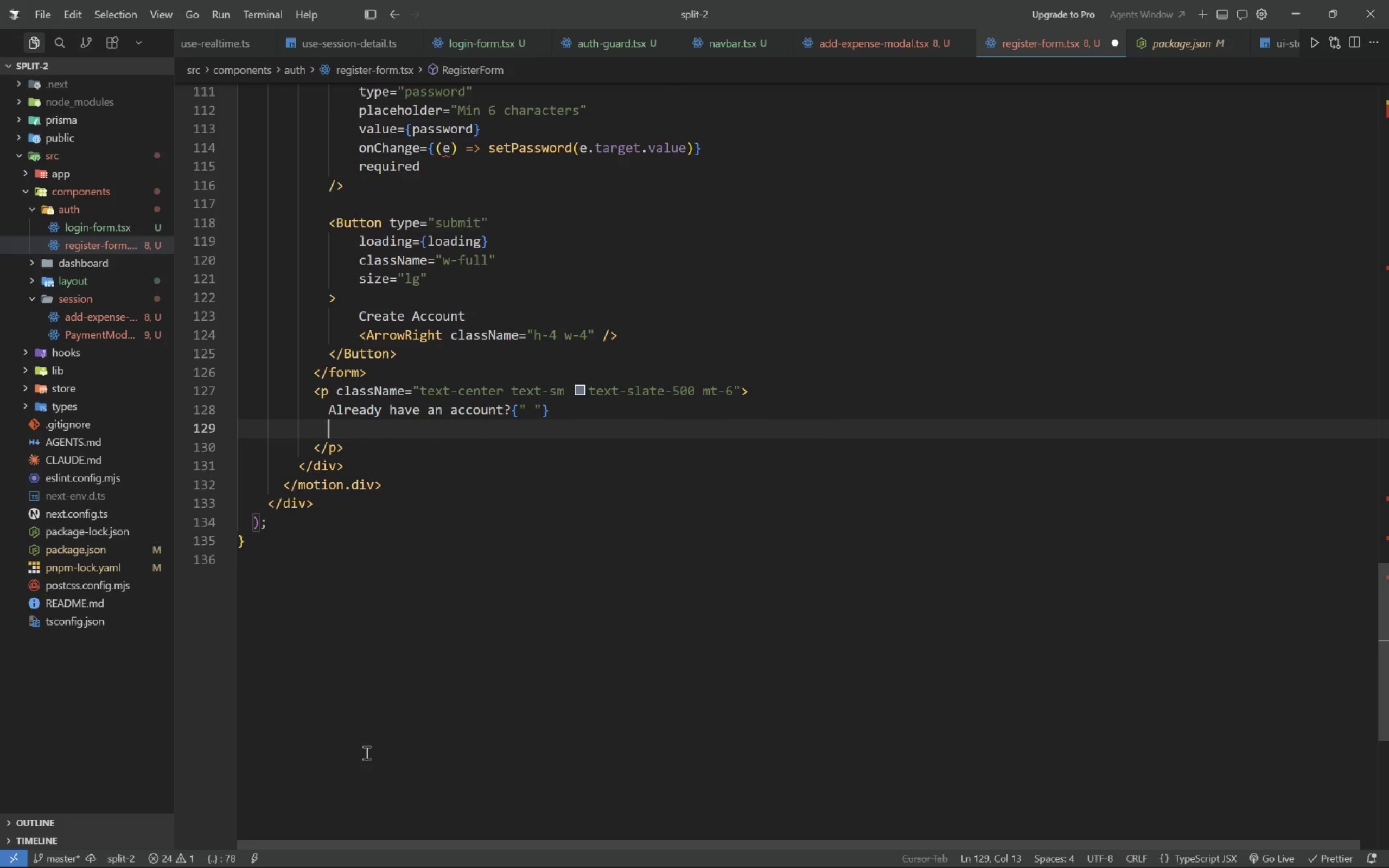 
type(<Link)
 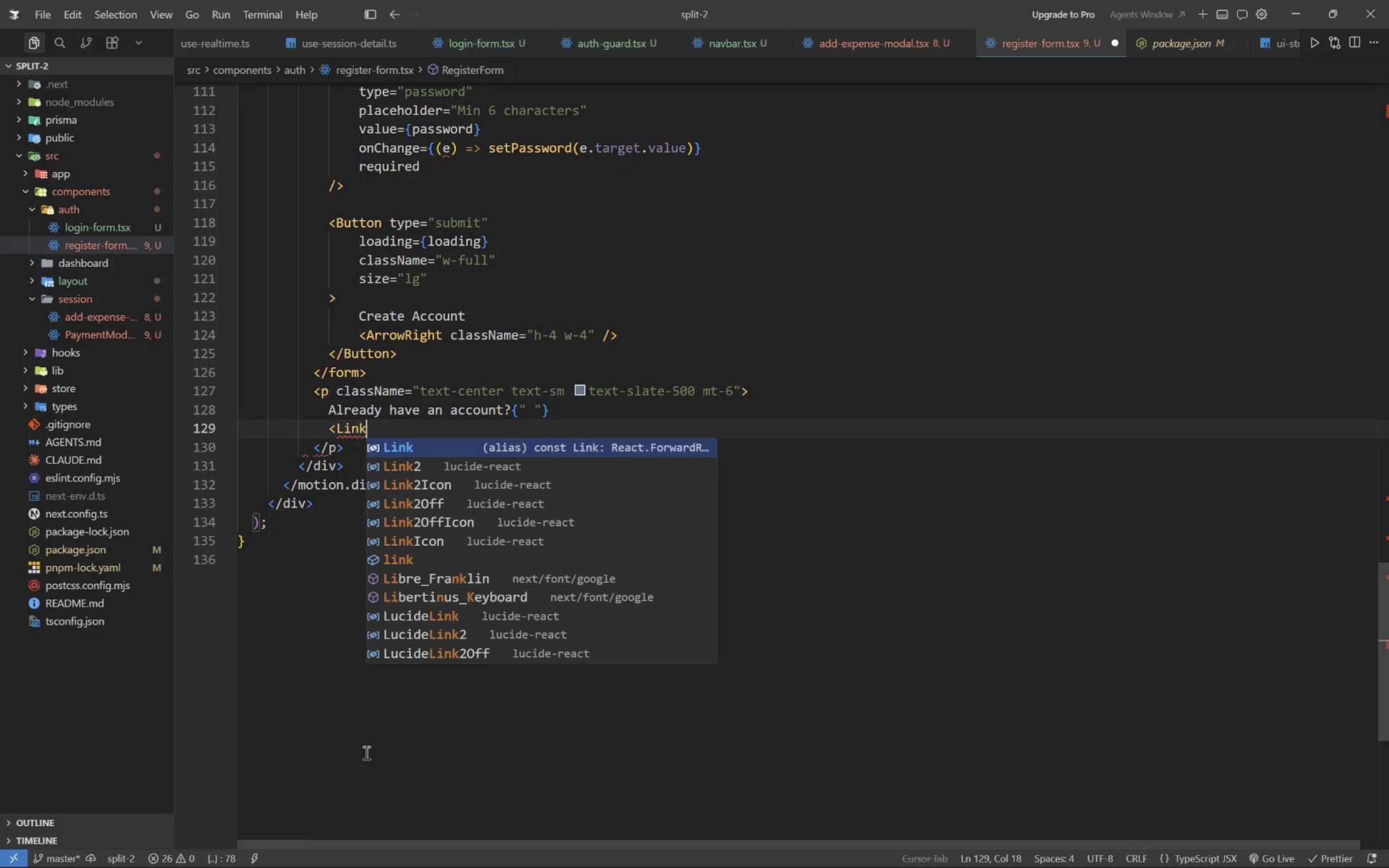 
wait(8.08)
 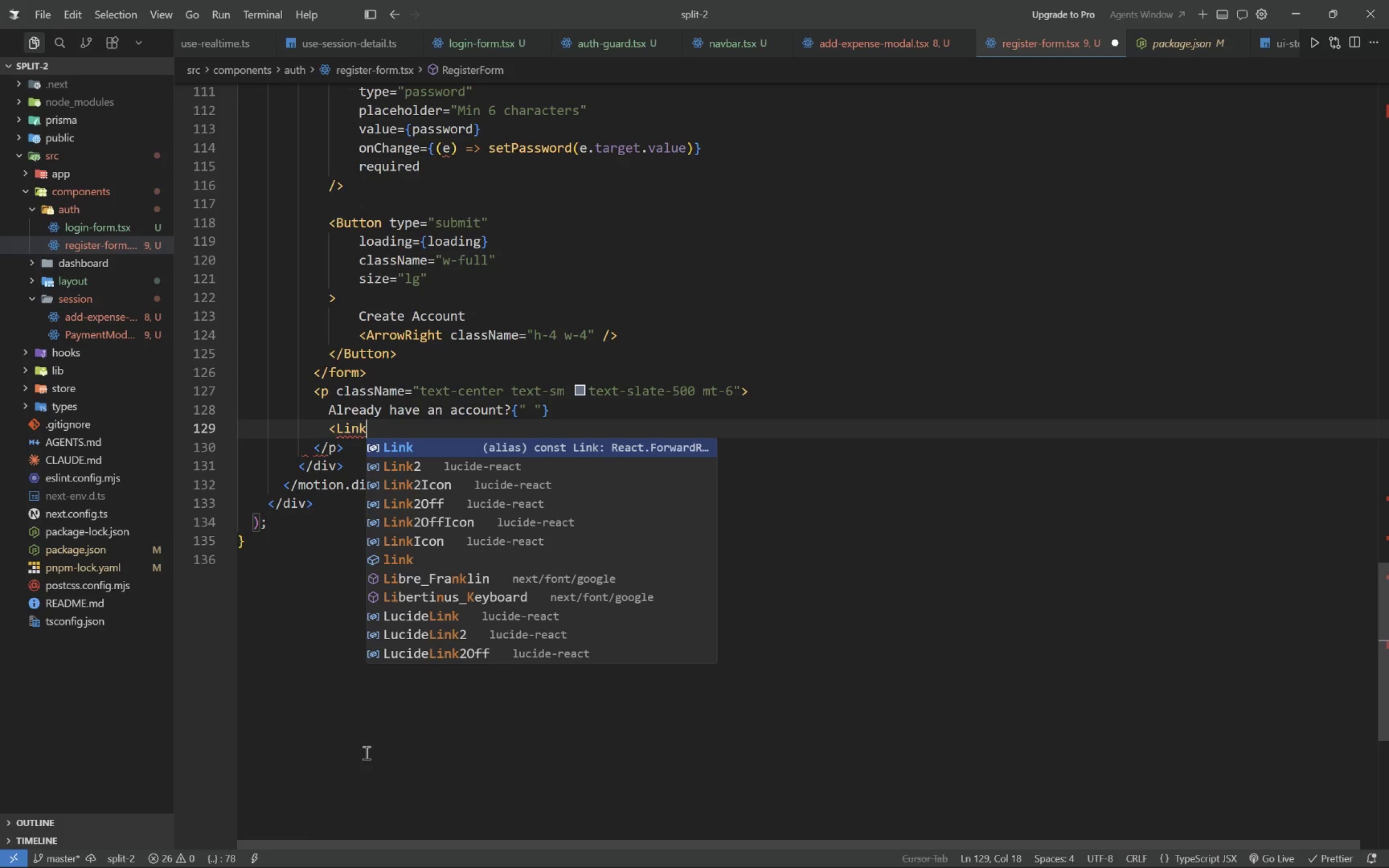 
key(Backspace)
key(Backspace)
key(Backspace)
key(Backspace)
key(Backspace)
type(Link.font-semibold.text-indigo-600.hover:text-indigo.)
key(Backspace)
type(-700>)
 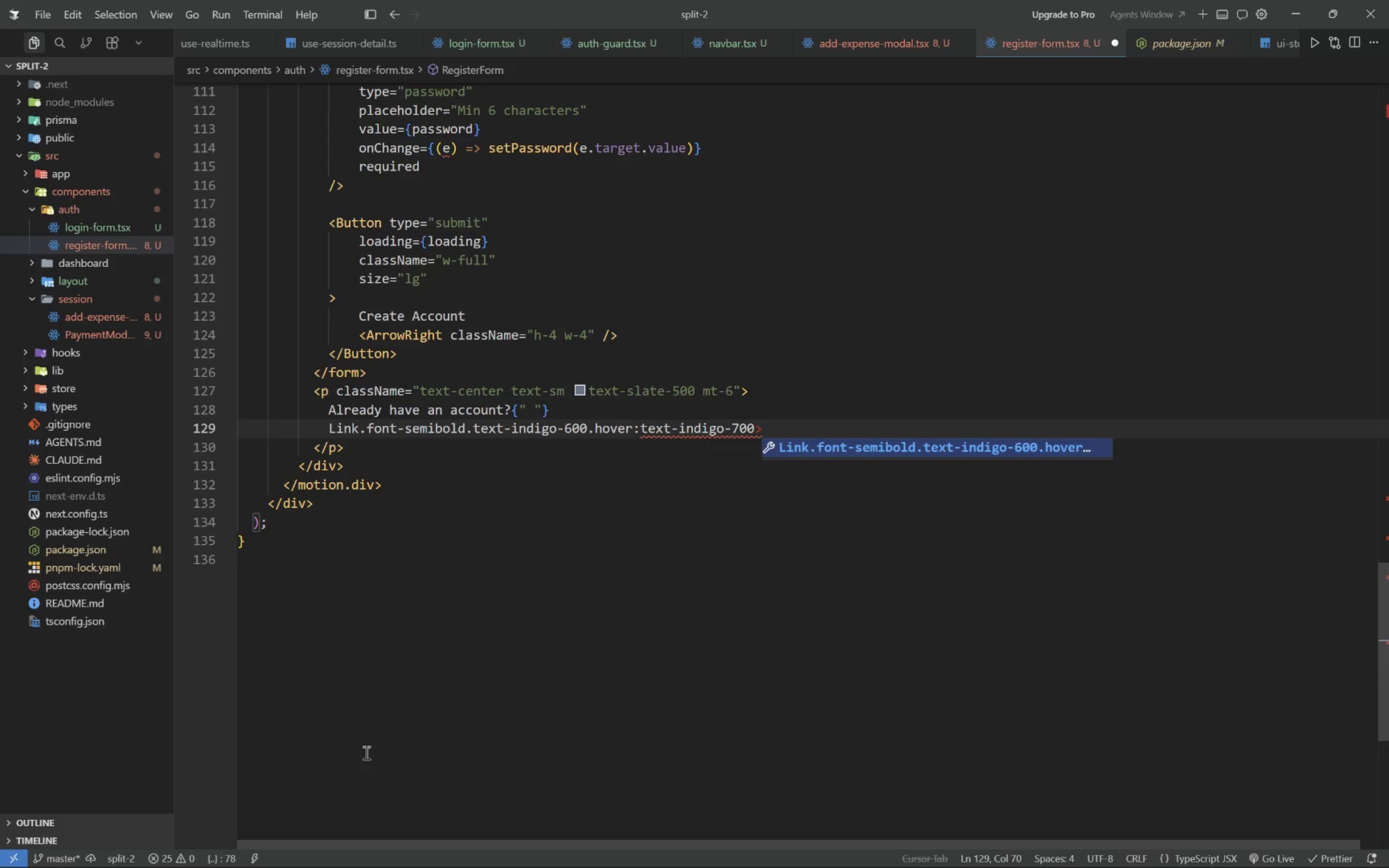 
key(Enter)
 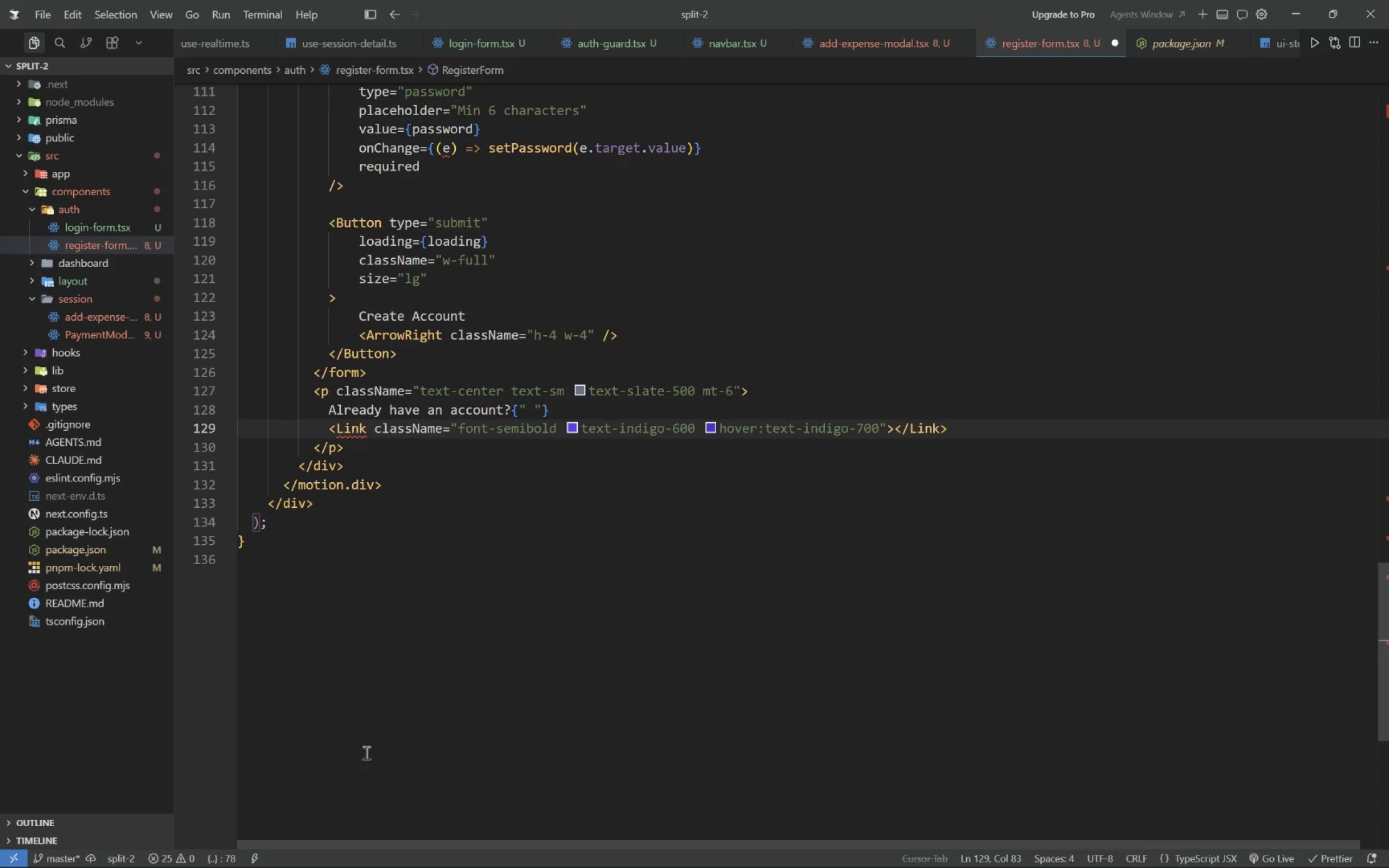 
wait(6.03)
 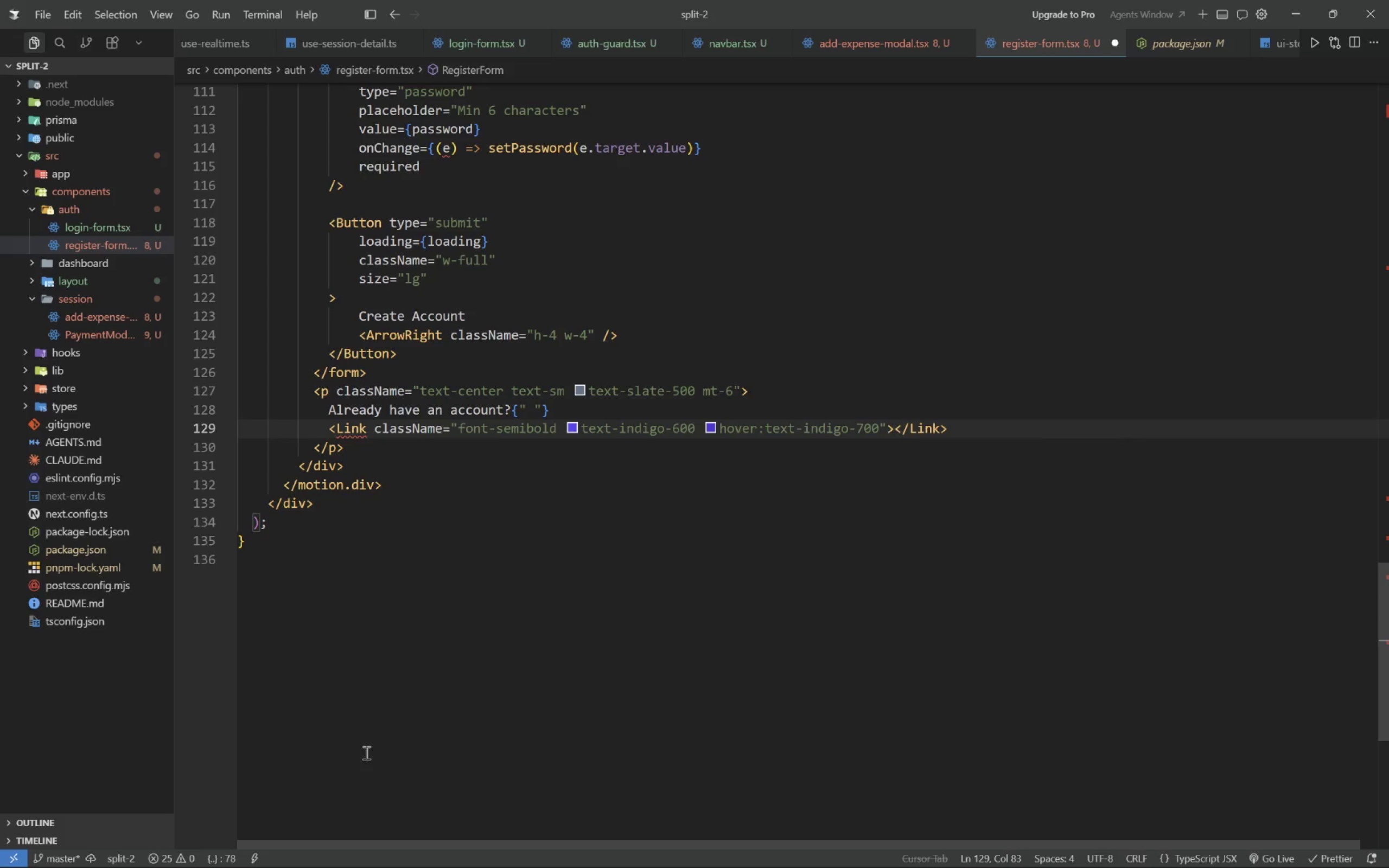 
key(ArrowLeft)
 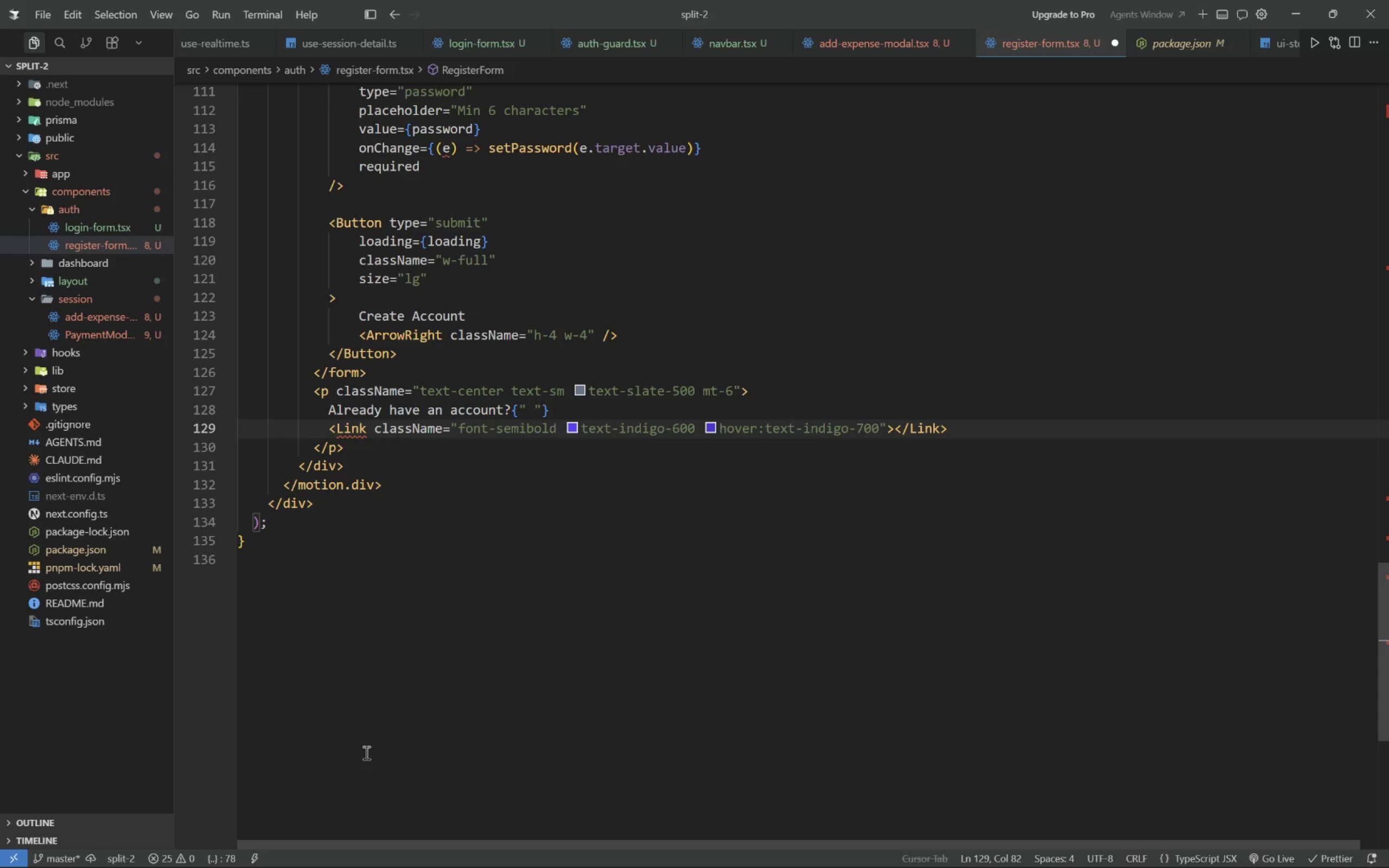 
type( href="/auth/login)
 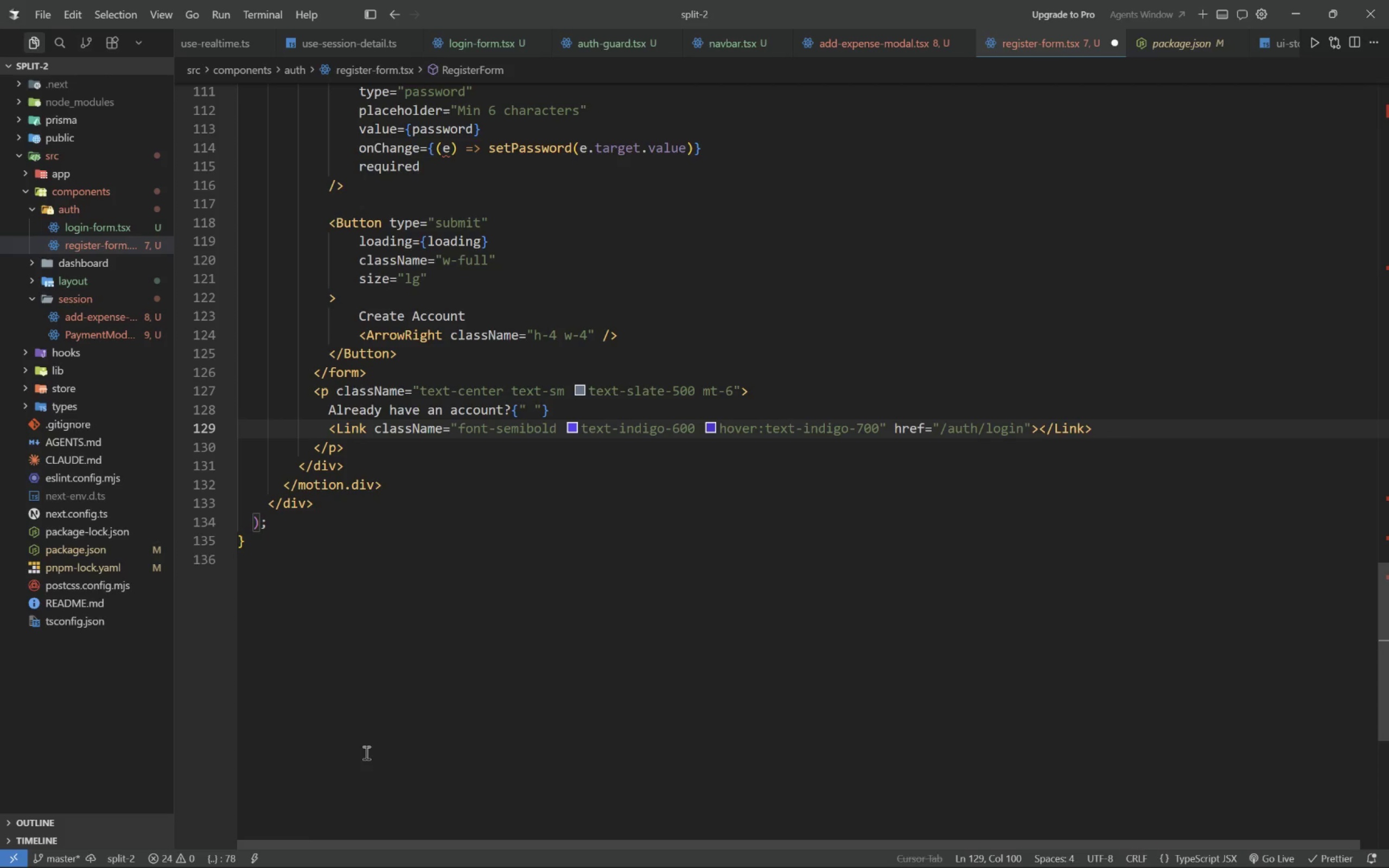 
key(ArrowRight)
 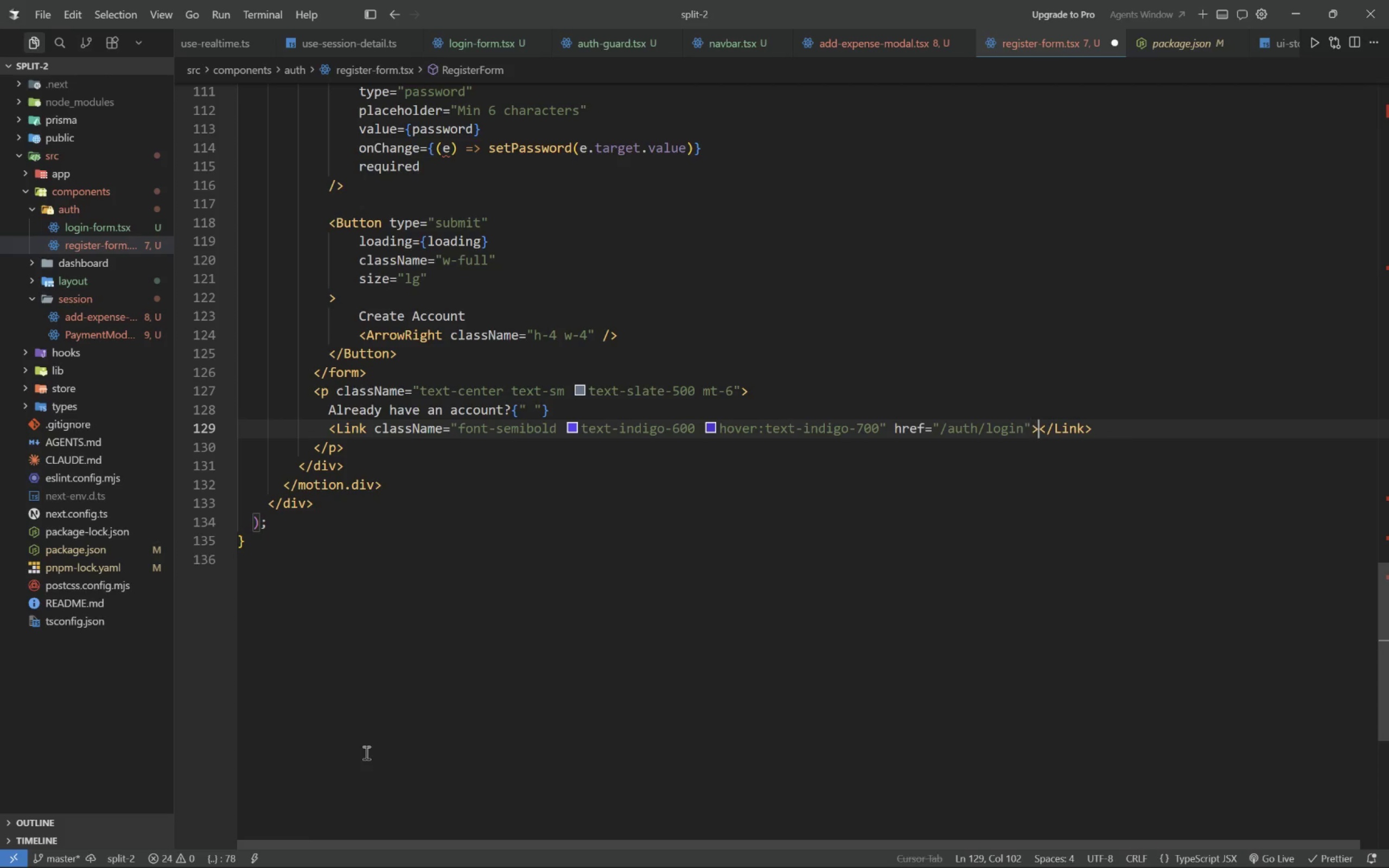 
key(ArrowRight)
 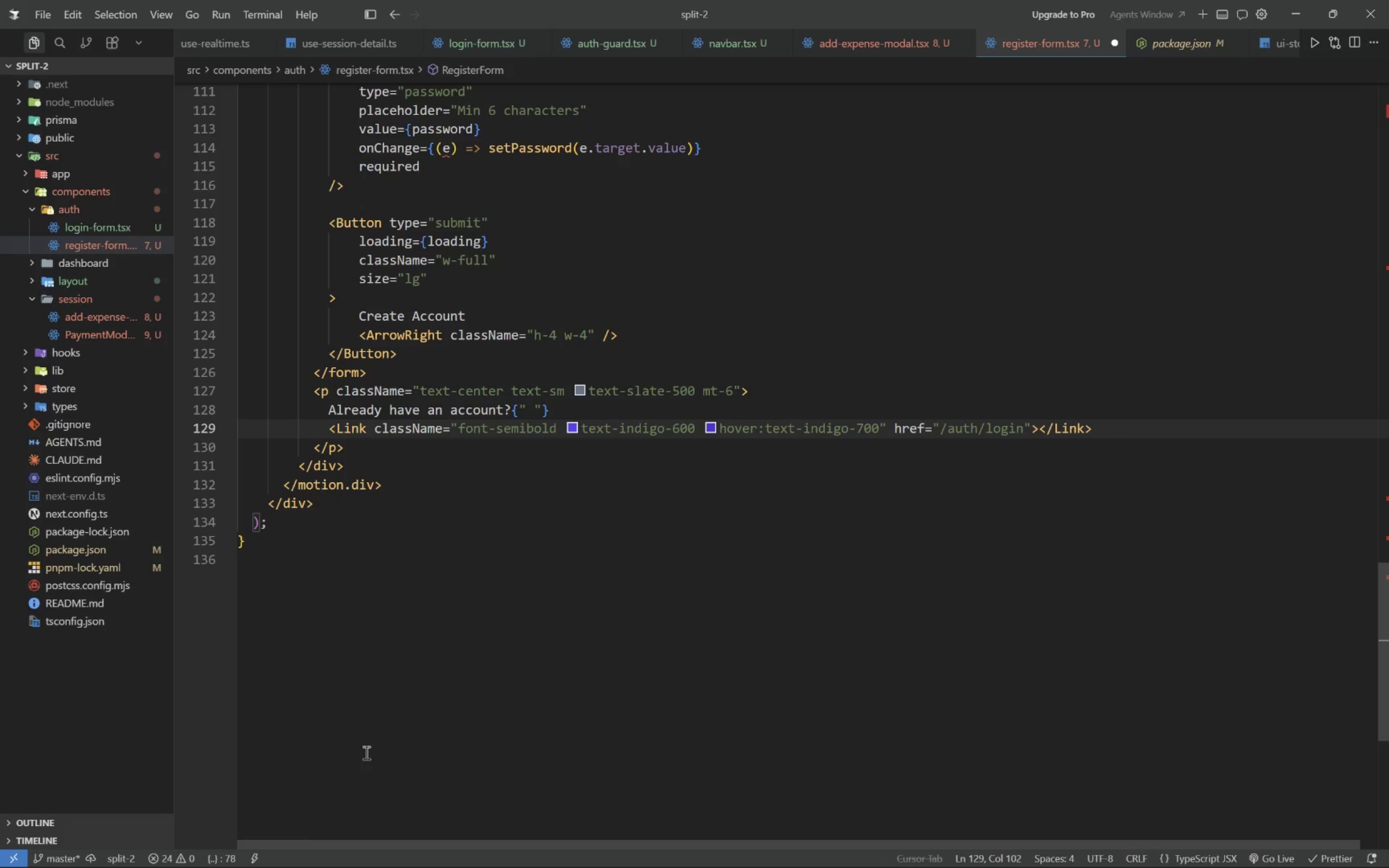 
key(Enter)
 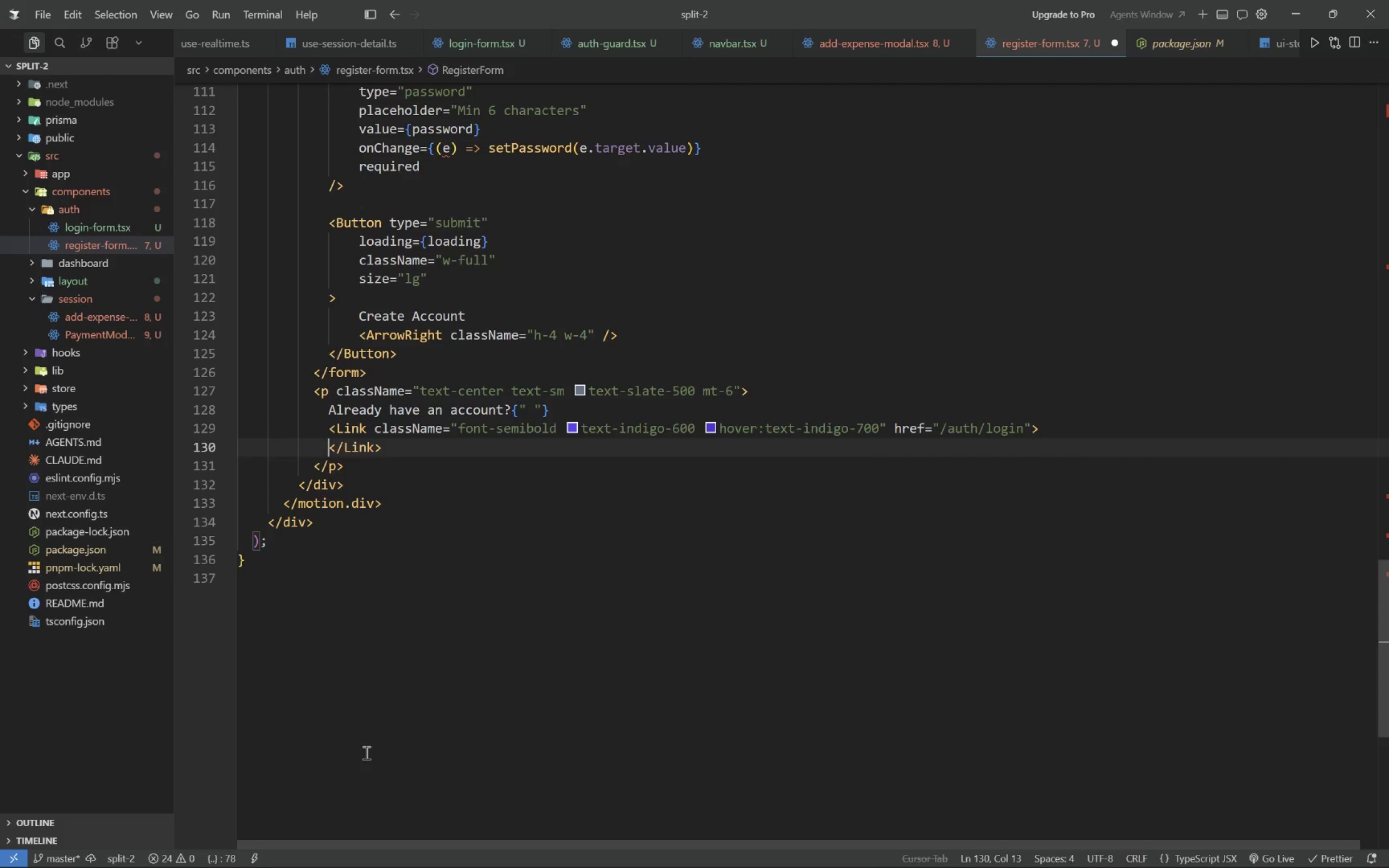 
key(Enter)
 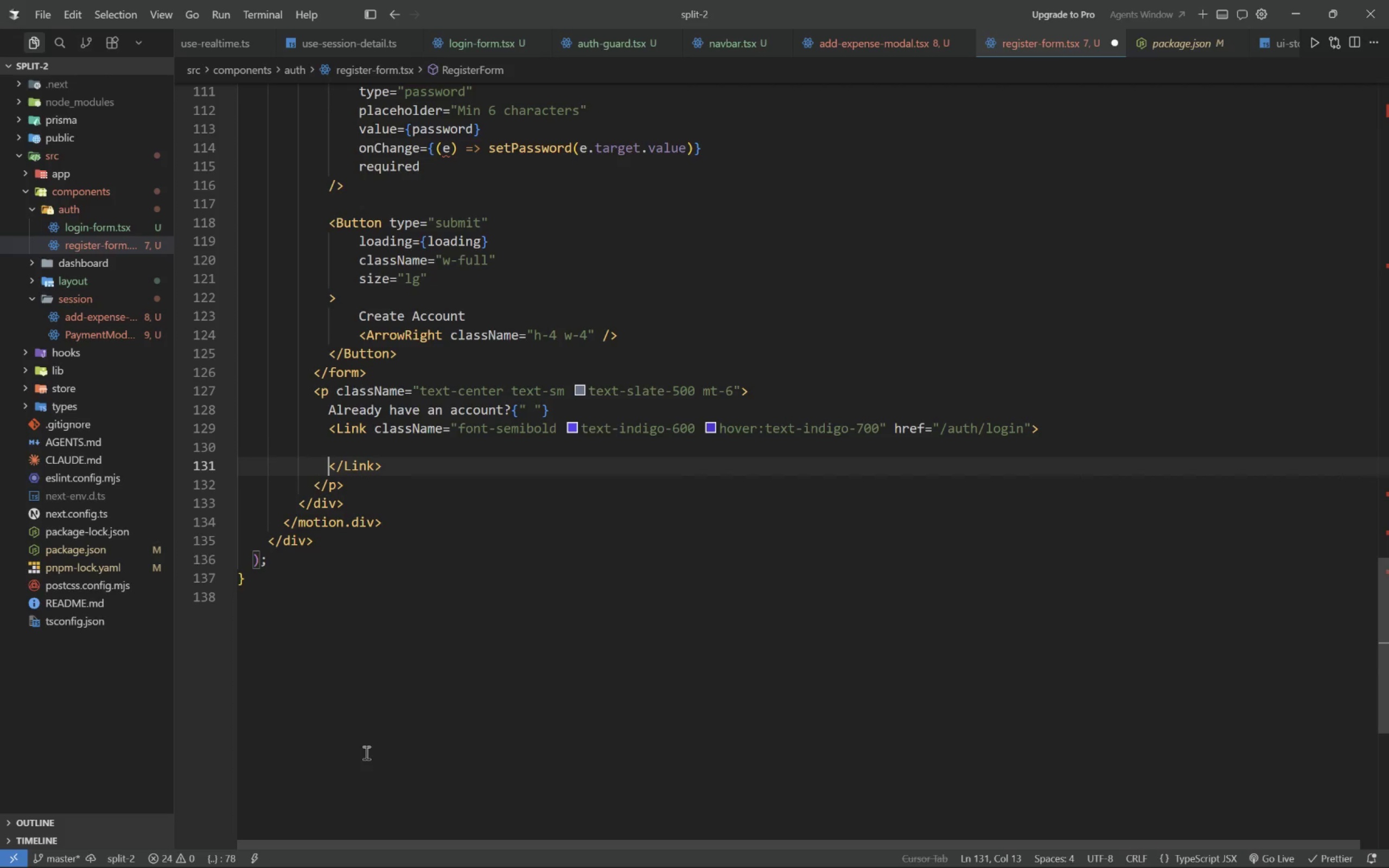 
key(ArrowUp)
 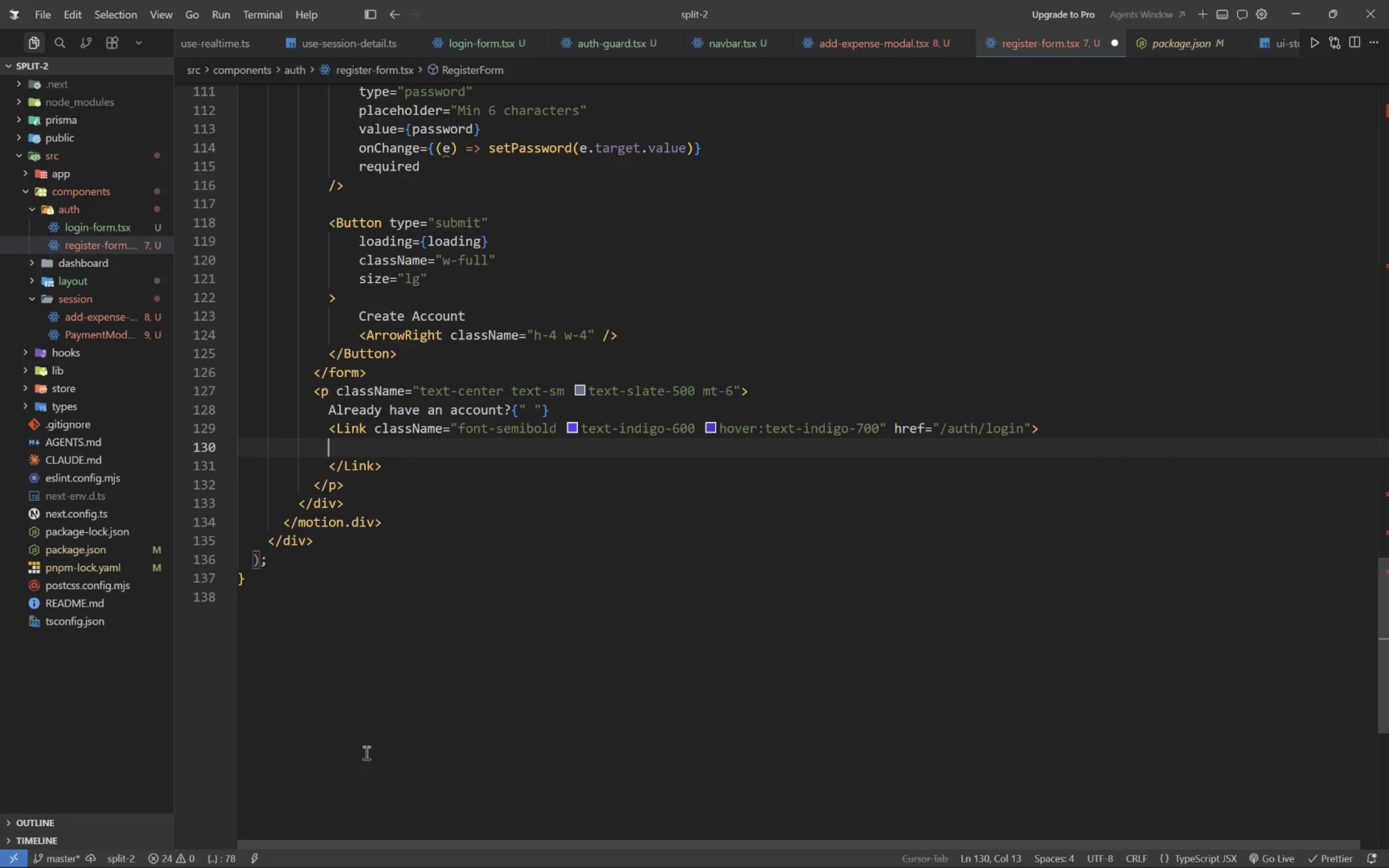 
key(Tab)
type(Sign in)
 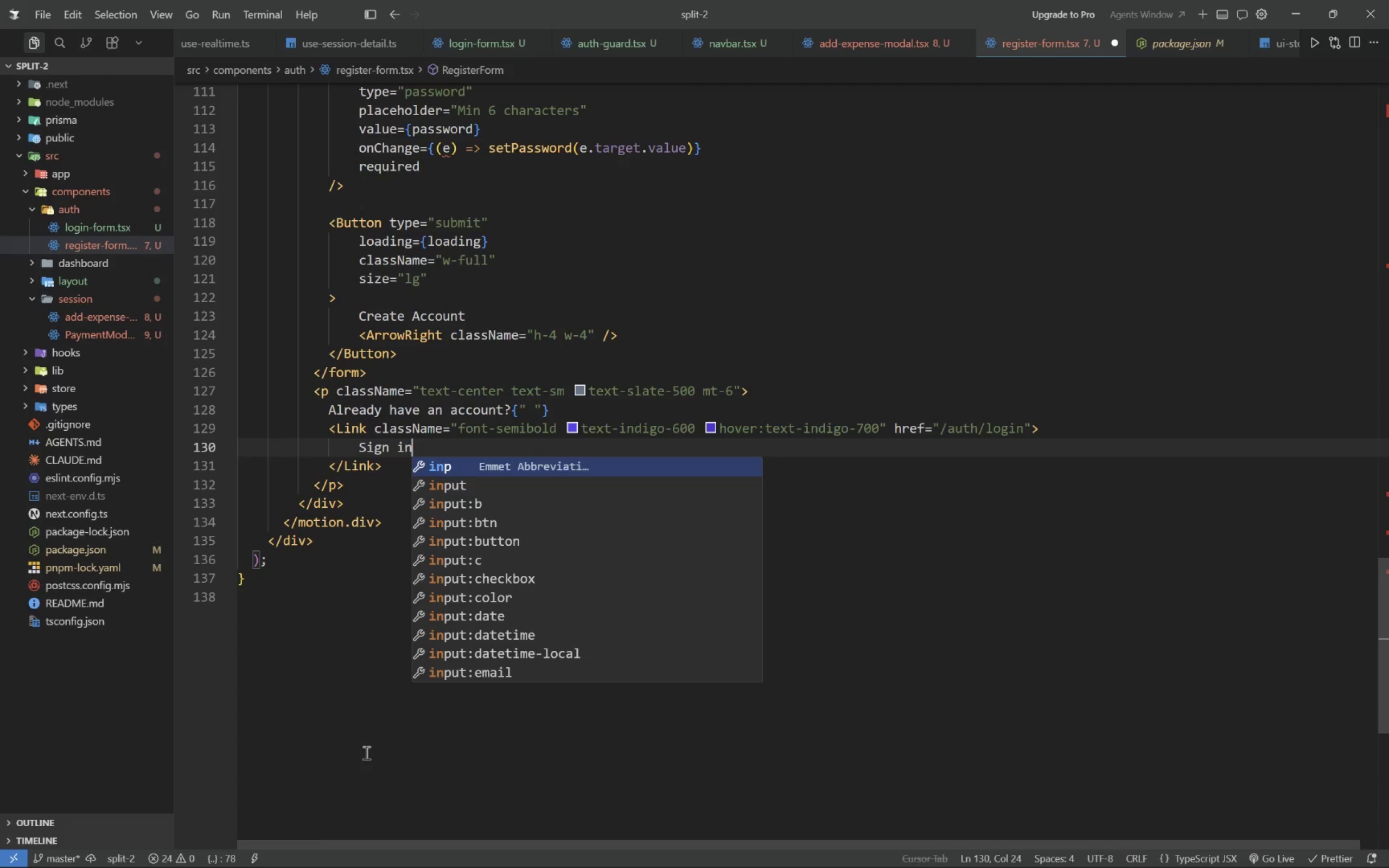 
wait(19.17)
 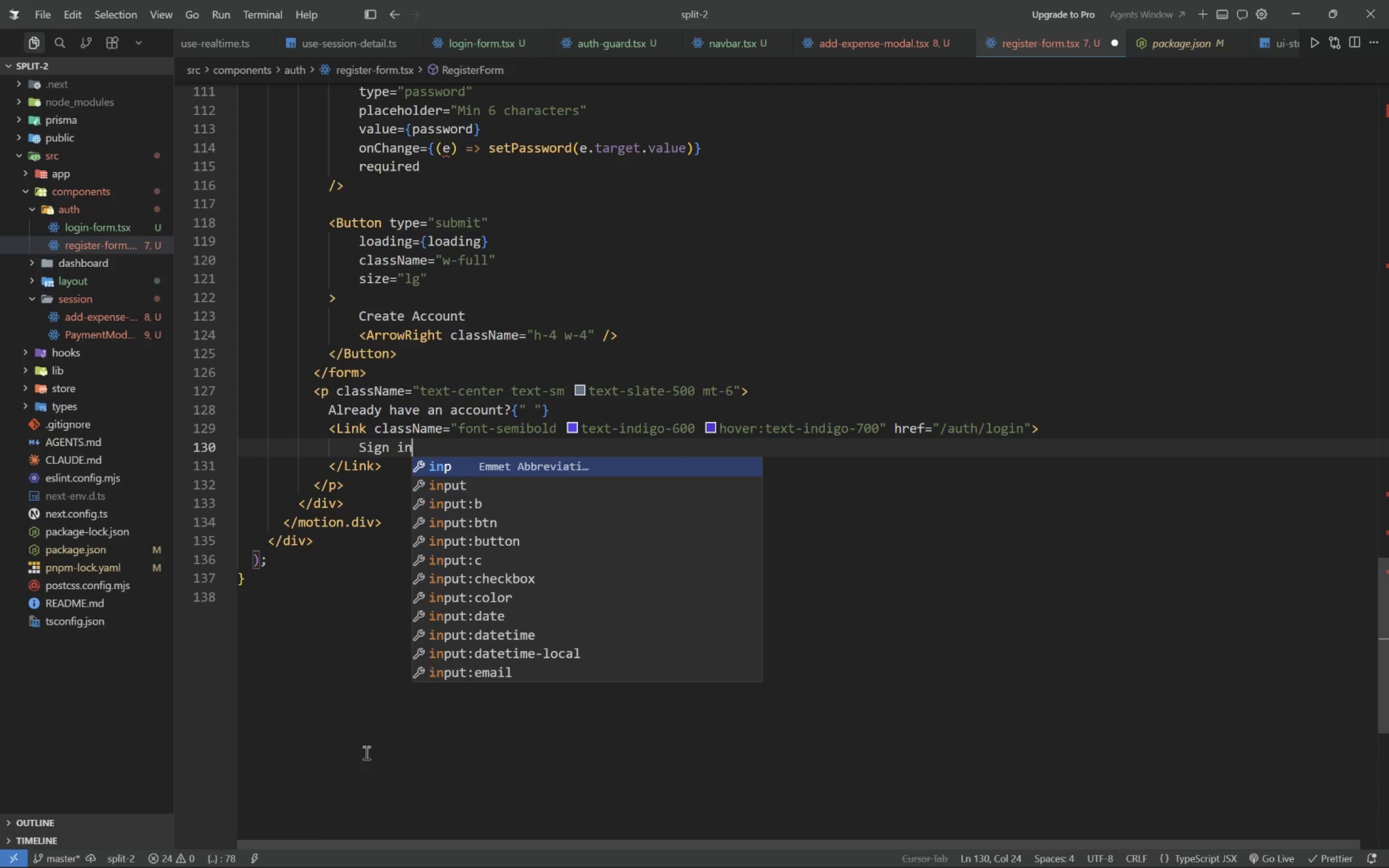 
key(ArrowLeft)
 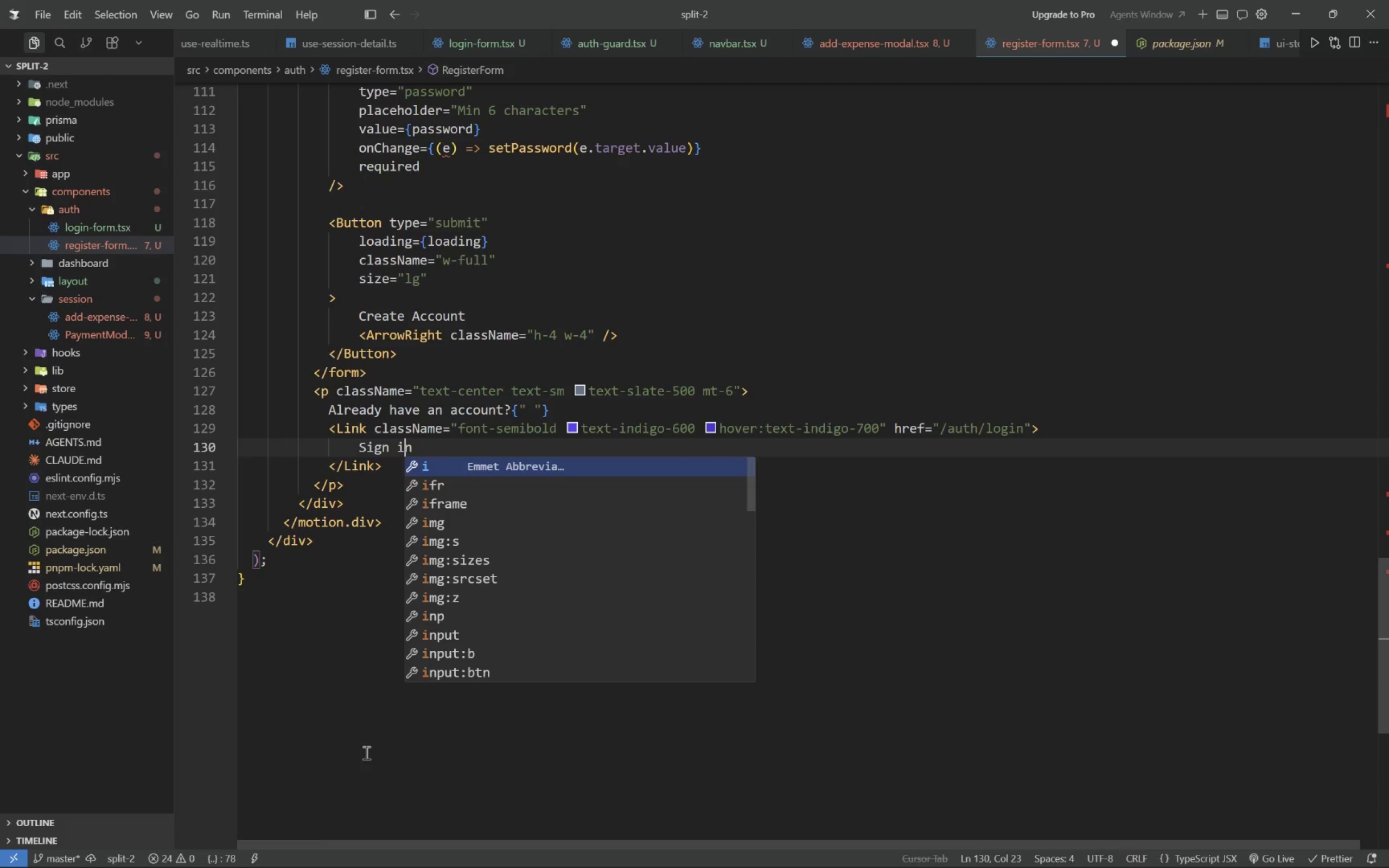 
key(ArrowLeft)
 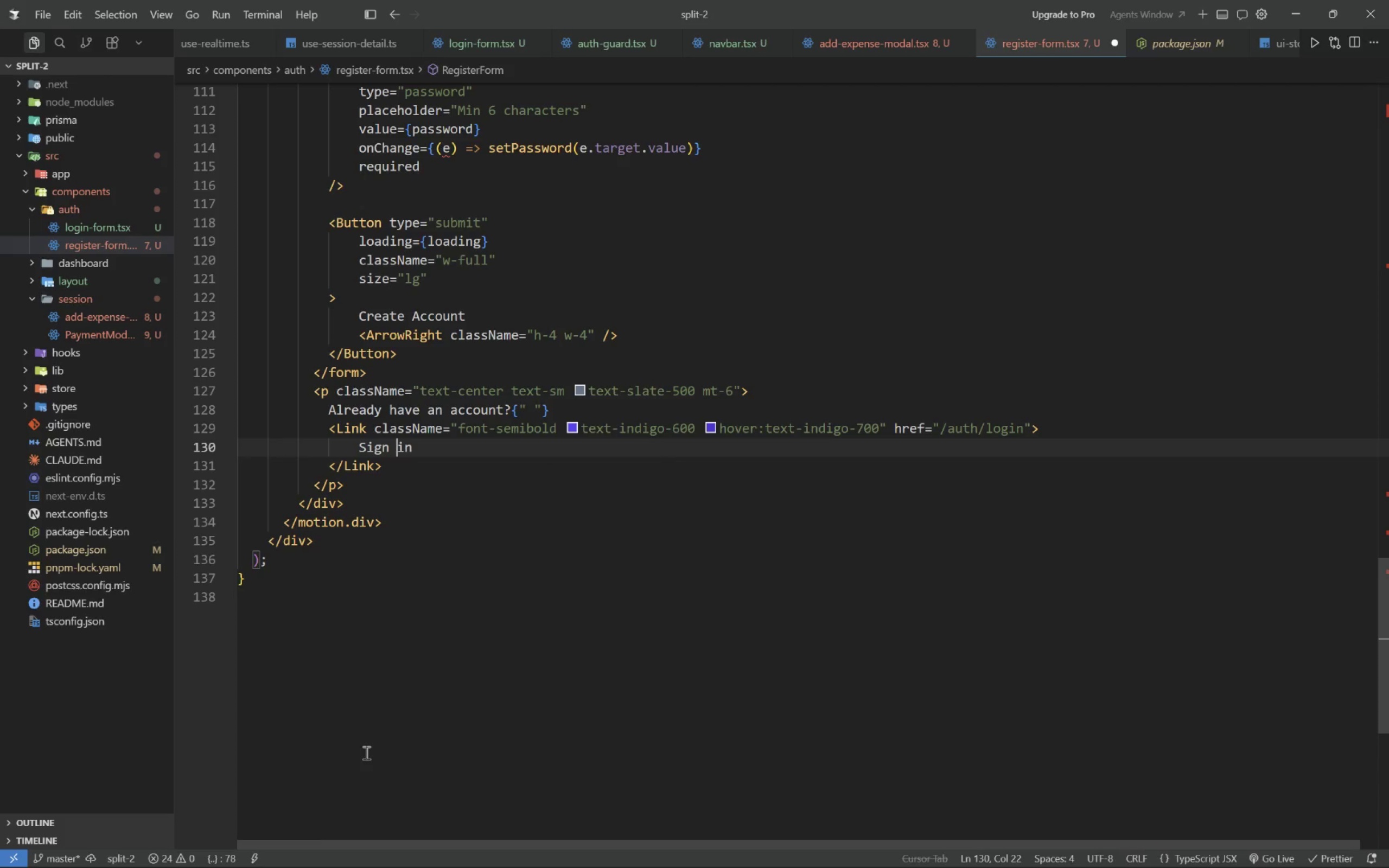 
key(ArrowDown)
 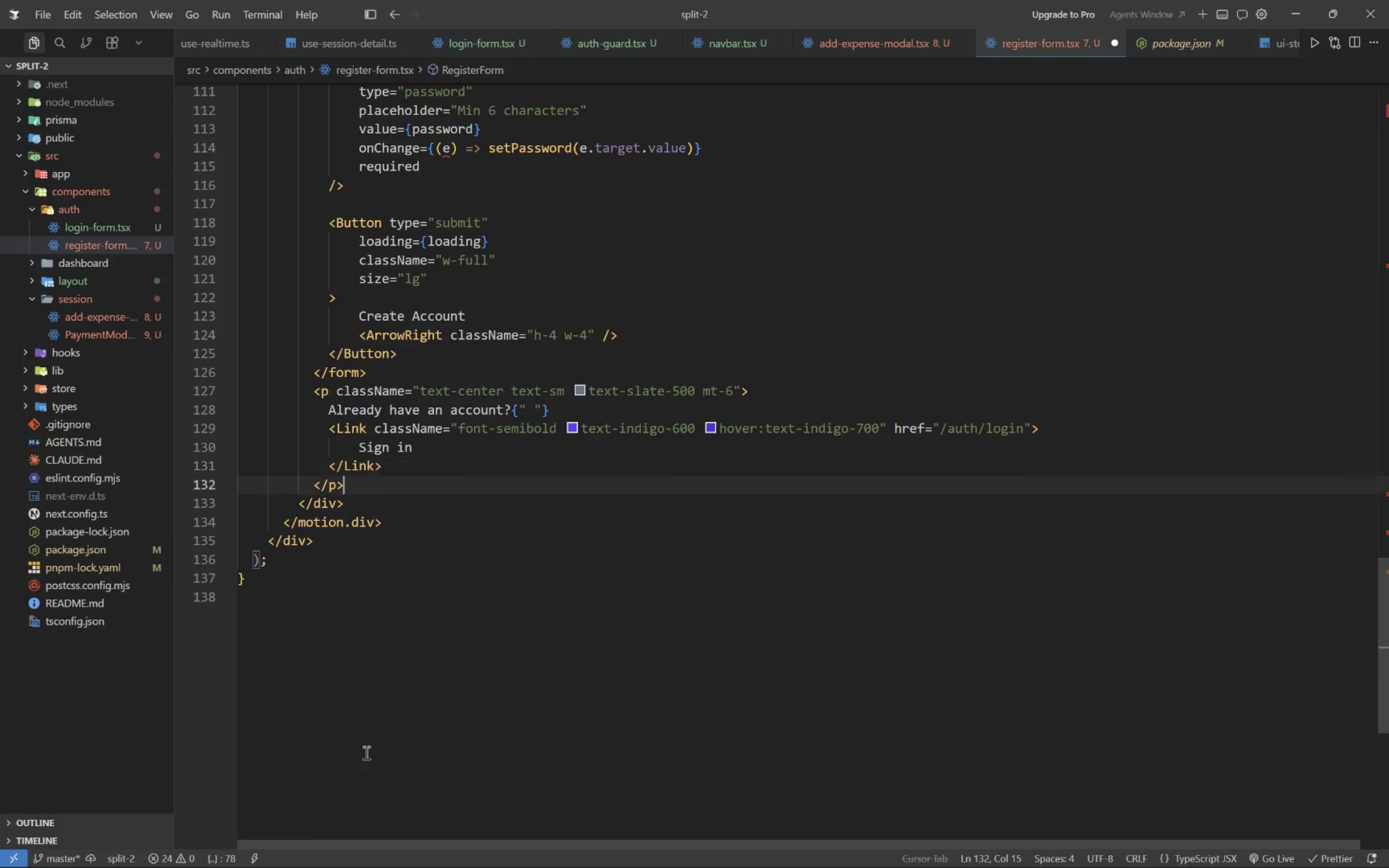 
key(ArrowDown)
 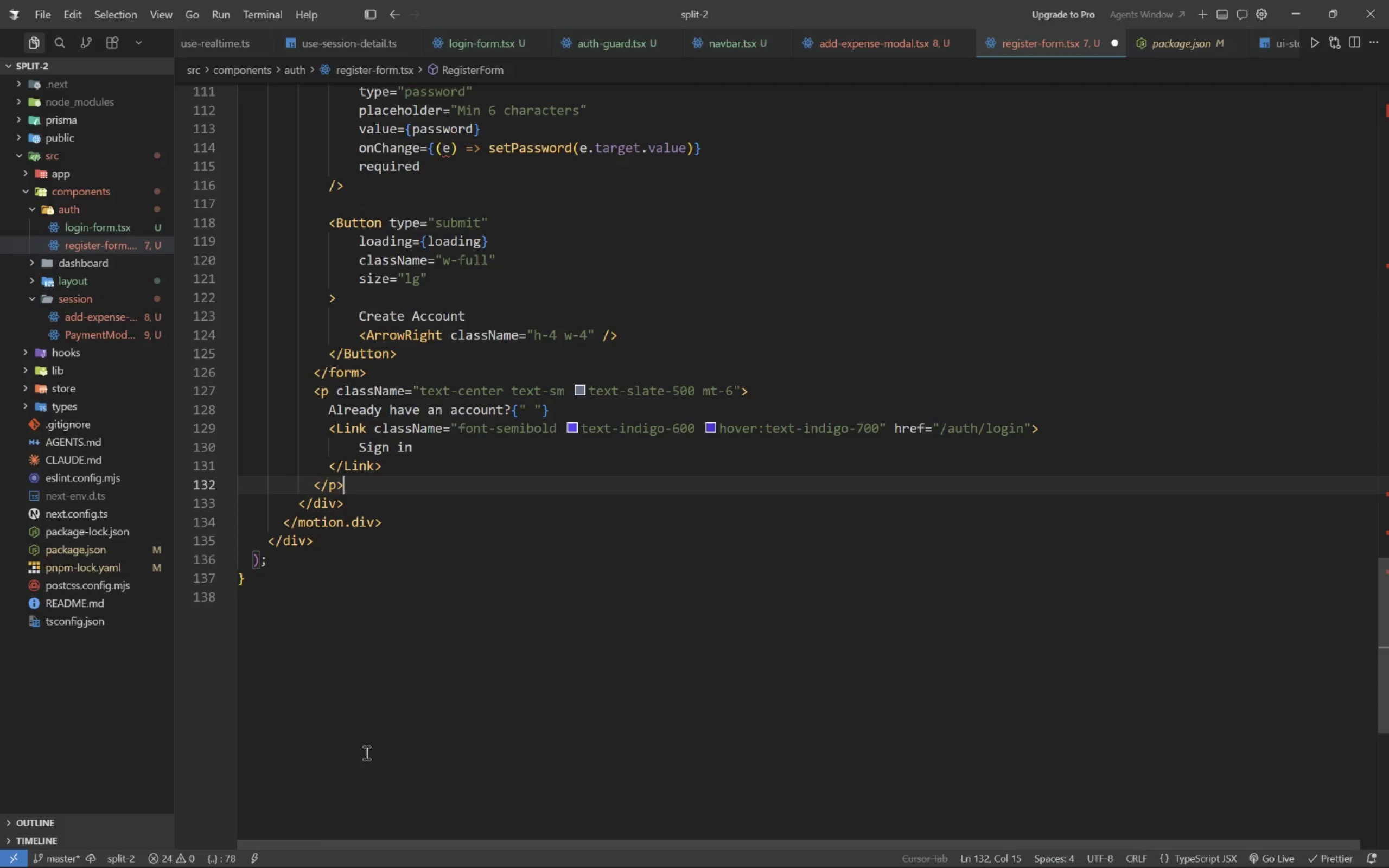 
key(Enter)
 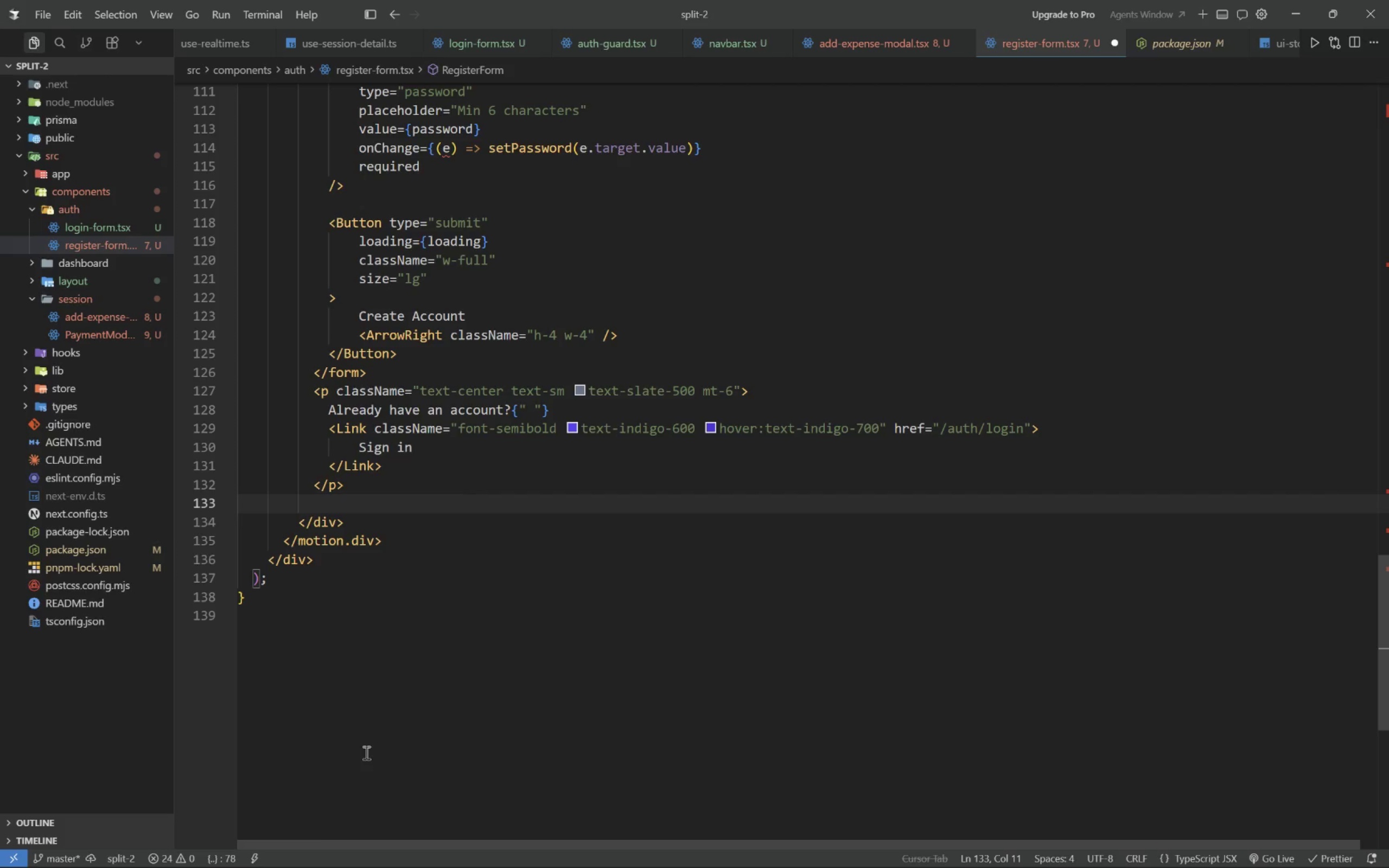 
key(Enter)
 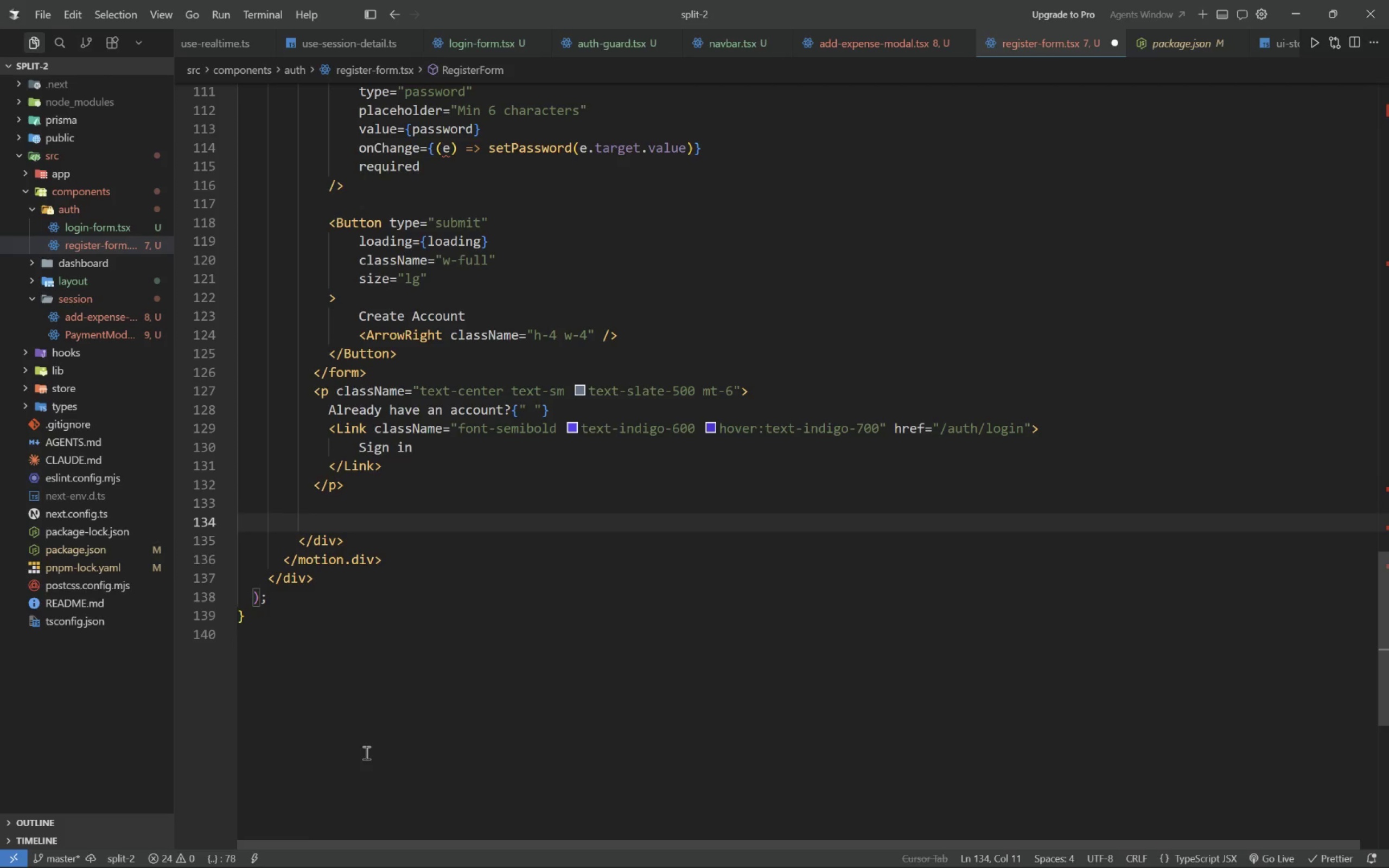 
key(P)
 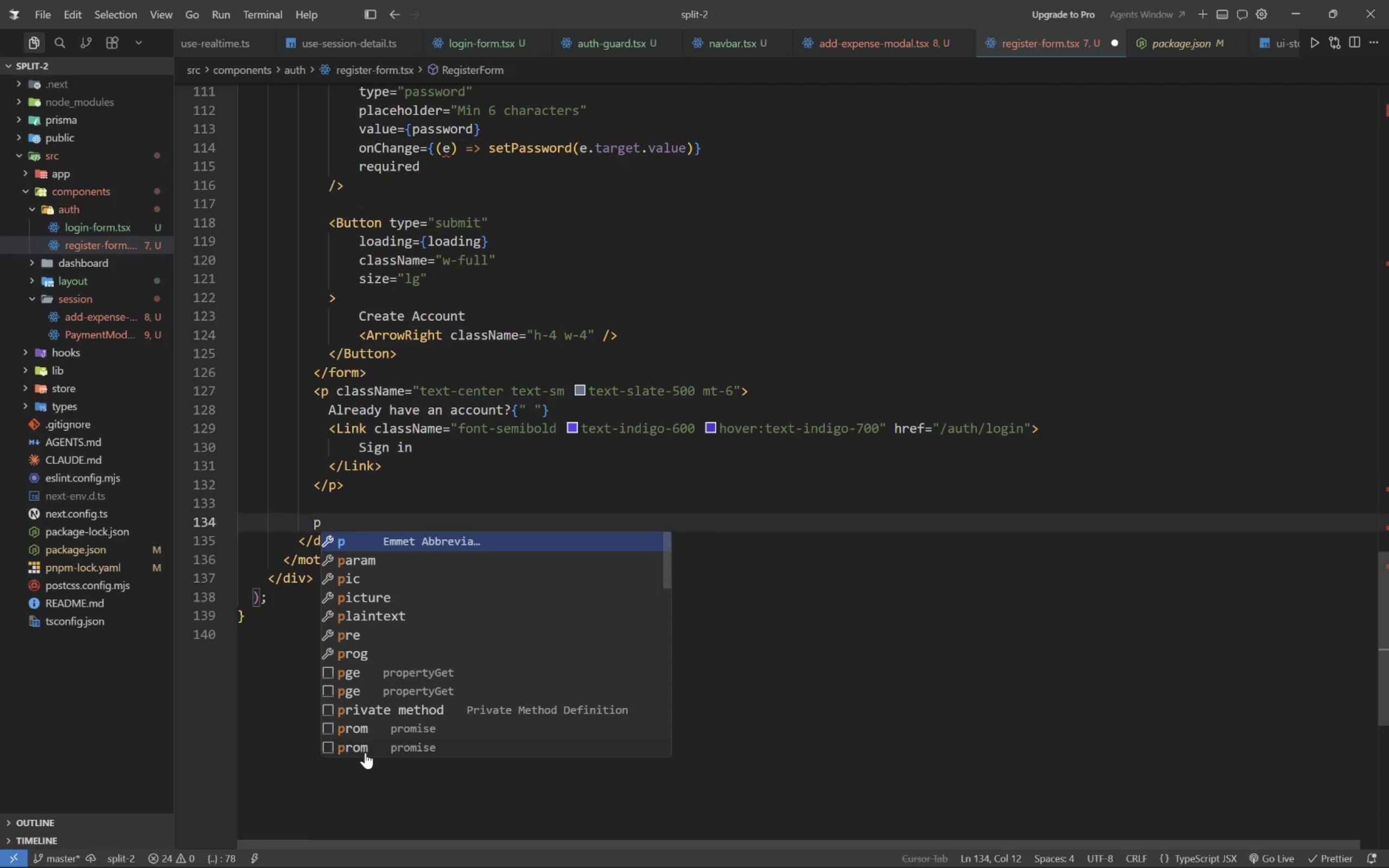 
key(Tab)
 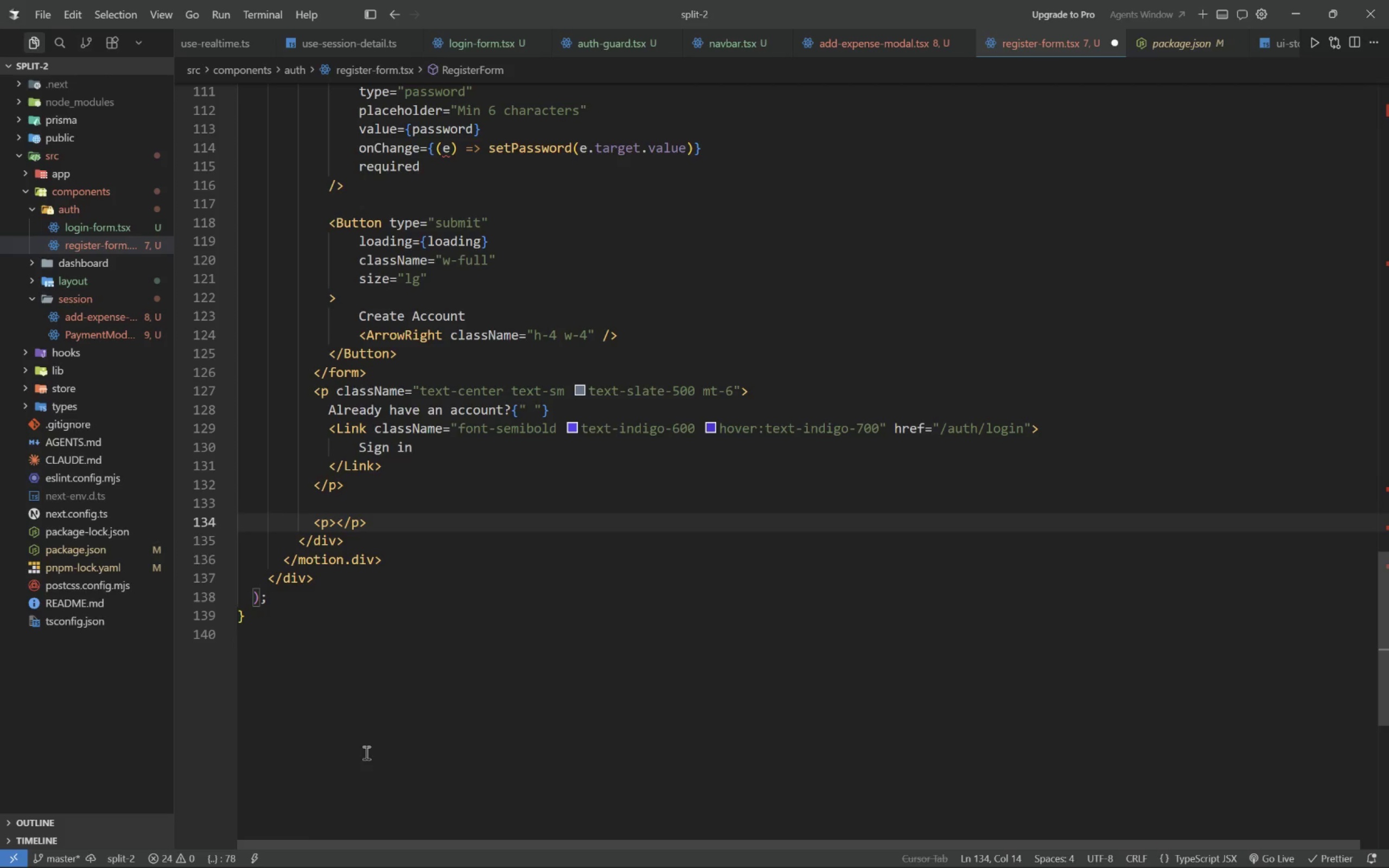 
key(ArrowLeft)
 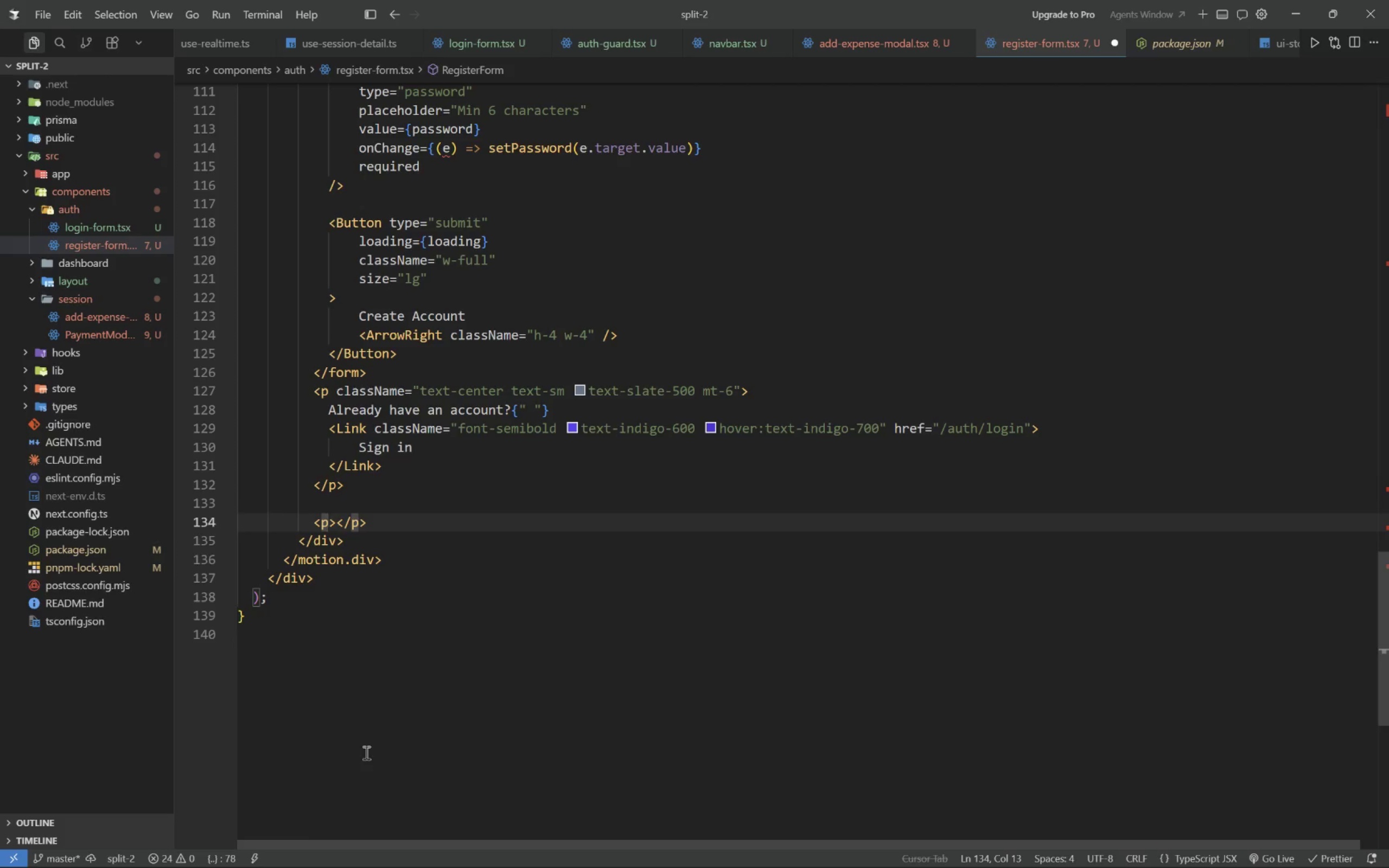 
type( classN)
key(Tab)
type(text-center text-xs text-slate-400 mt-3)
 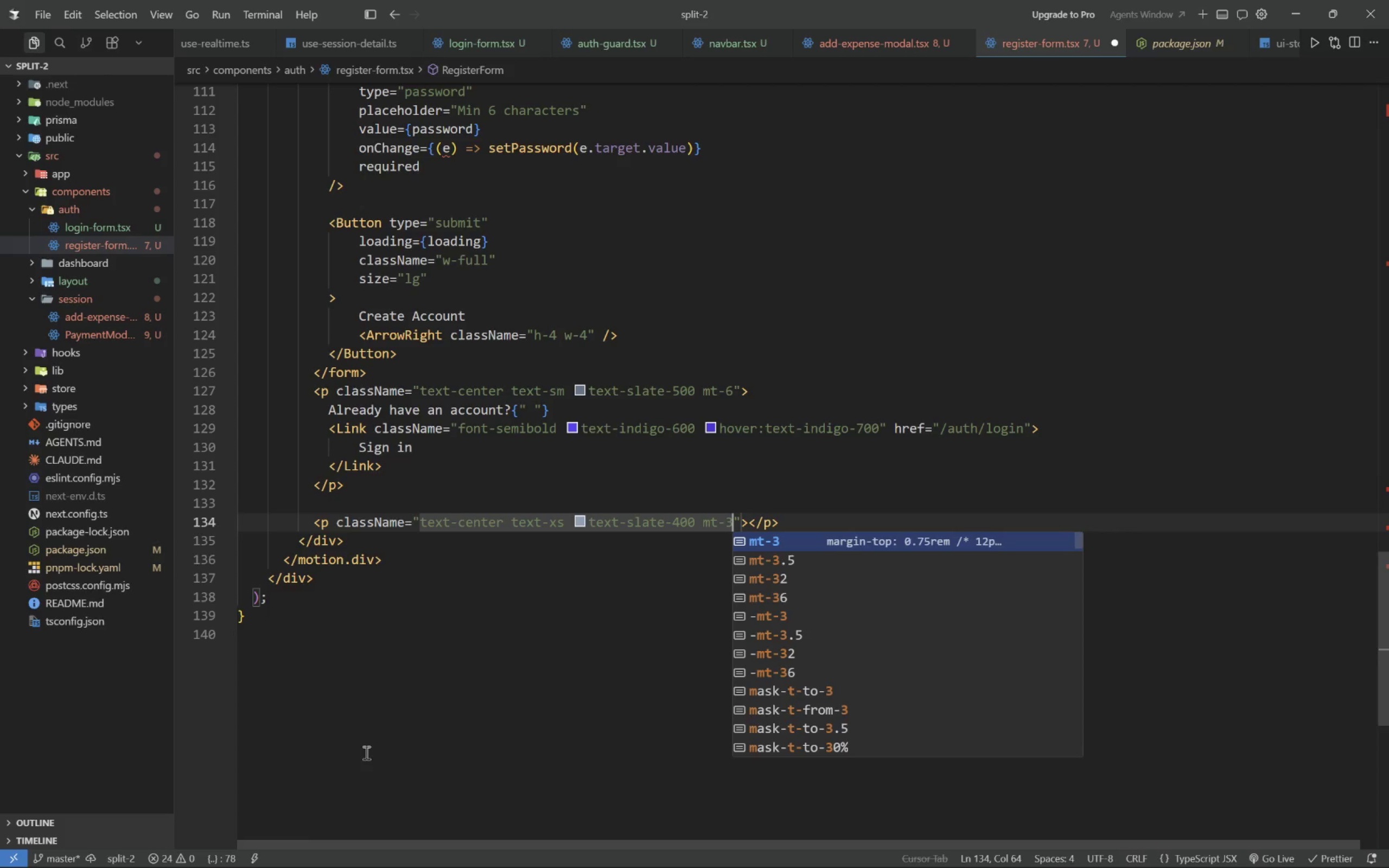 
key(ArrowRight)
 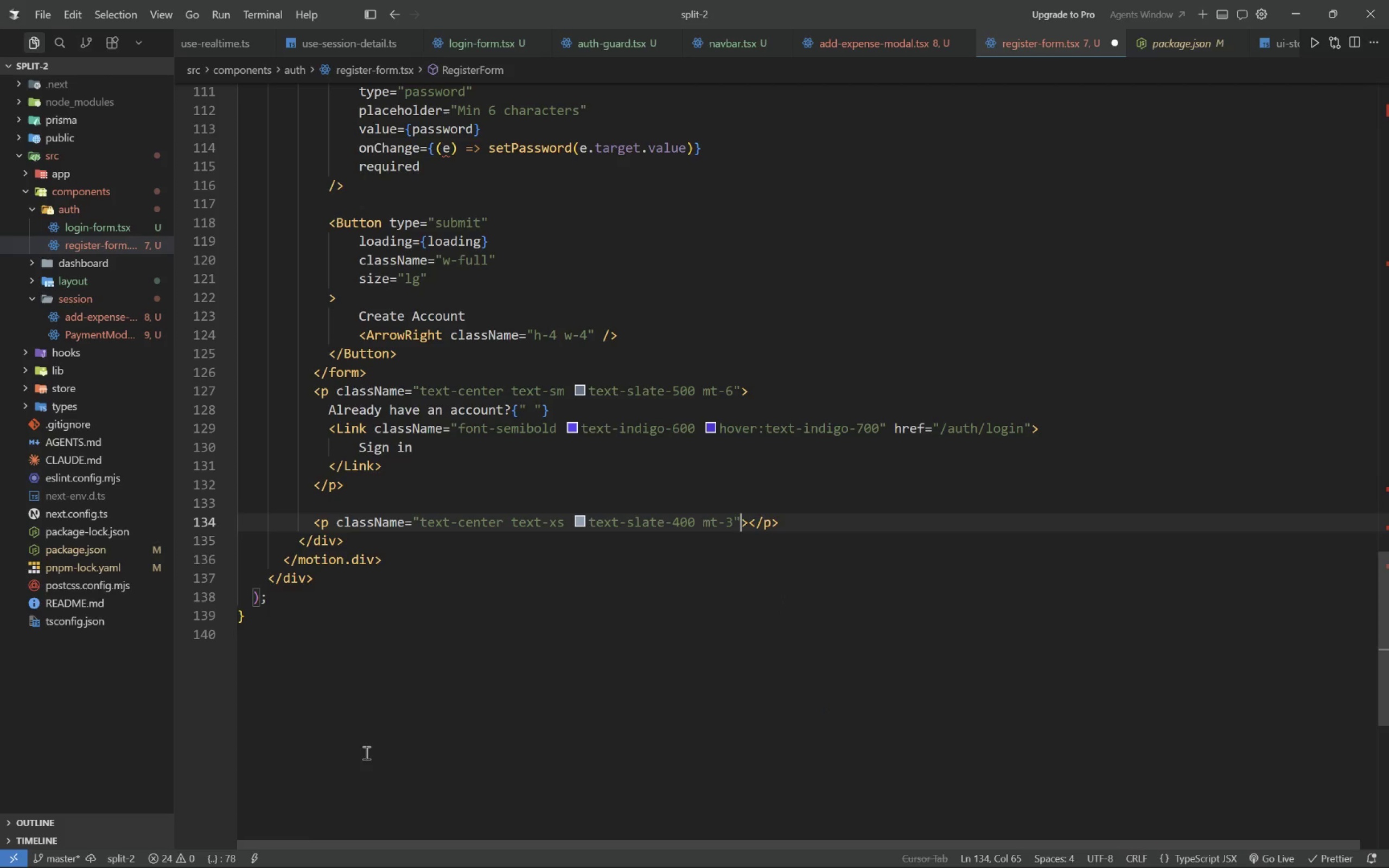 
key(ArrowRight)
 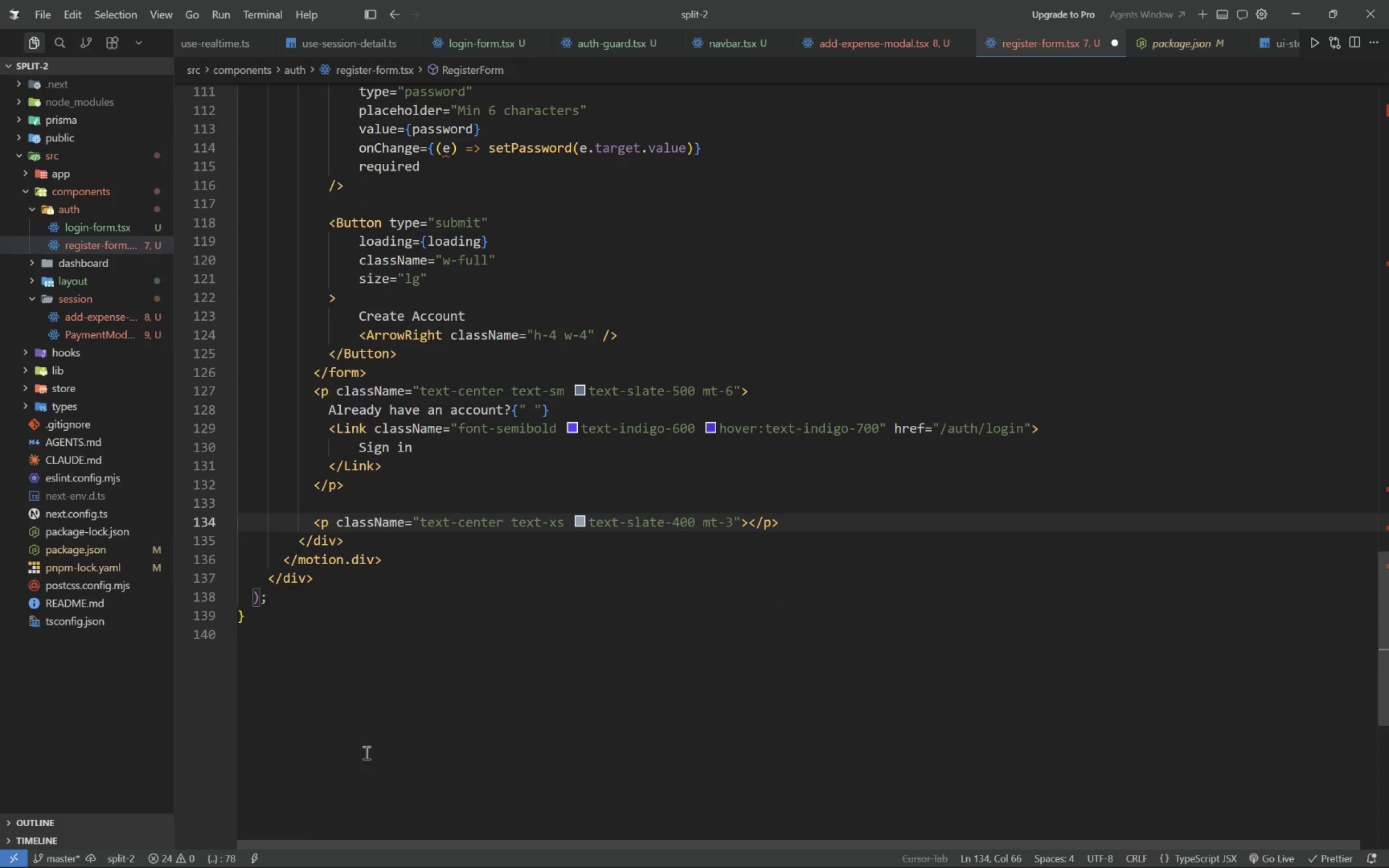 
key(Enter)
 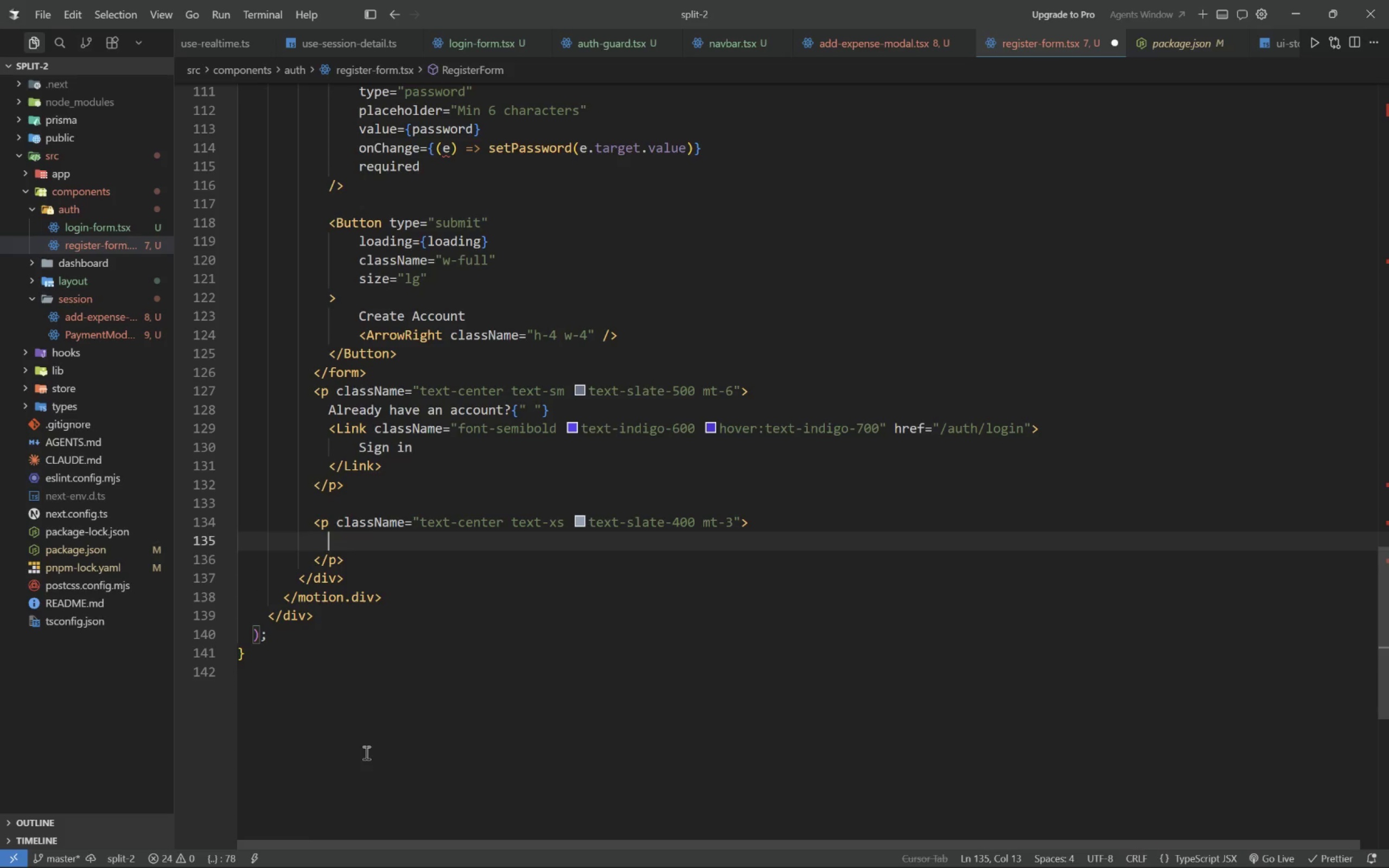 
type(If signup mentions an emial)
key(Backspace)
key(Backspace)
type(ail)
key(Backspace)
key(Backspace)
type(l)
key(Backspace)
key(Backspace)
key(Backspace)
type(ail limit, disable Supabase Email ocn)
key(Backspace)
key(Backspace)
key(Backspace)
type(confirm)
key(Backspace)
key(Backspace)
type(rmation for local developement.)
 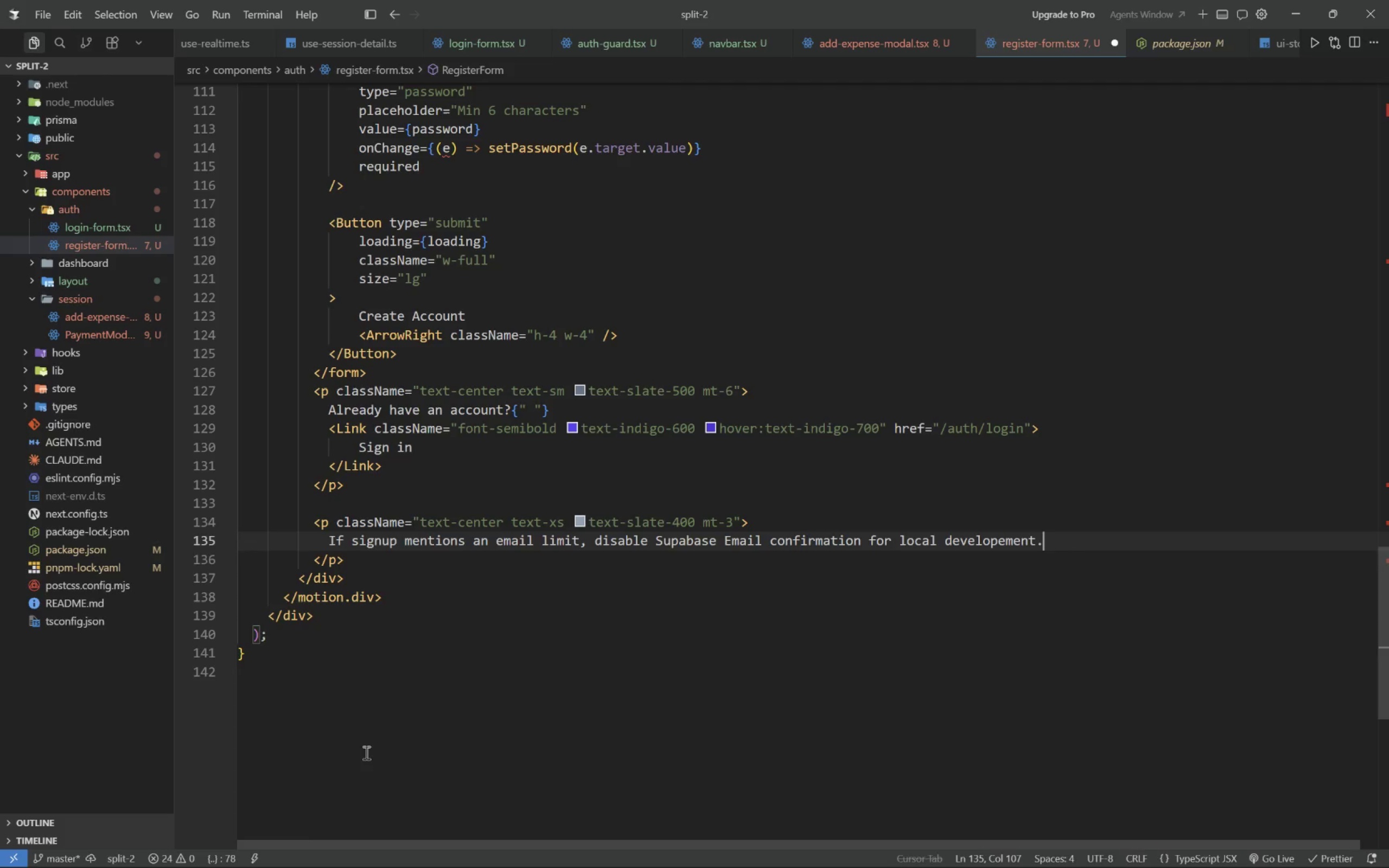 
wait(5.44)
 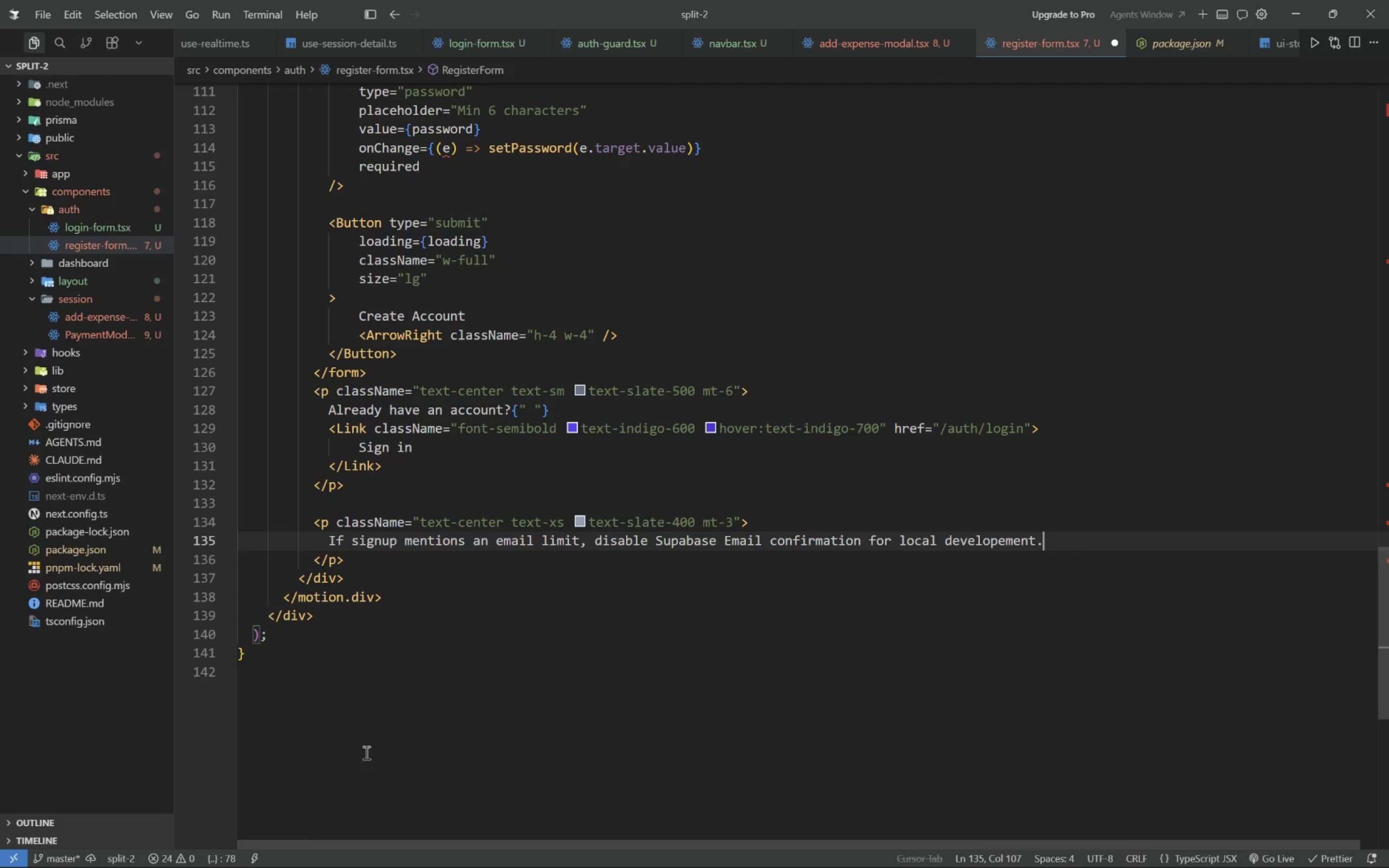 
hold_key(key=ArrowLeft, duration=1.5)
 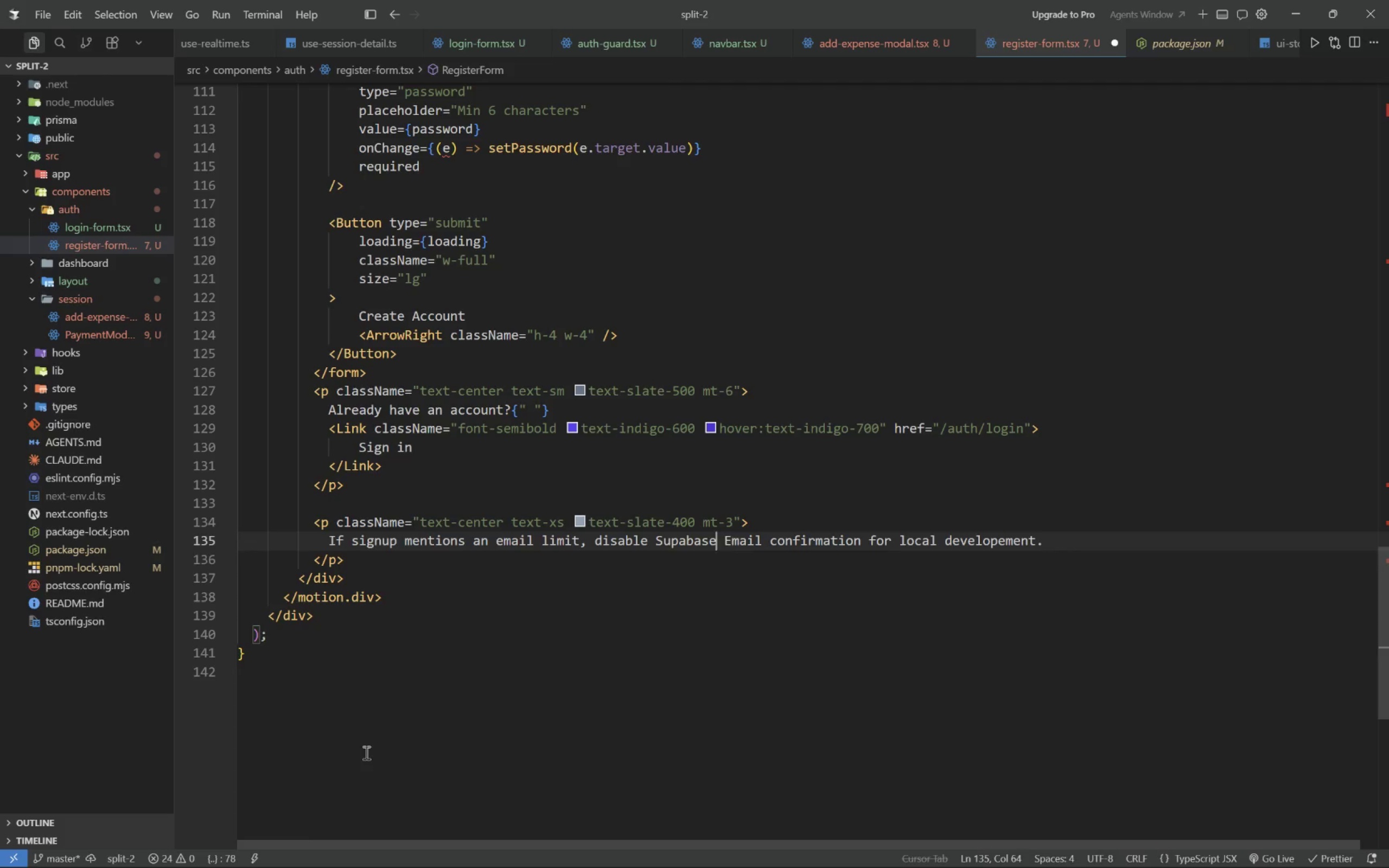 
hold_key(key=ArrowLeft, duration=0.38)
 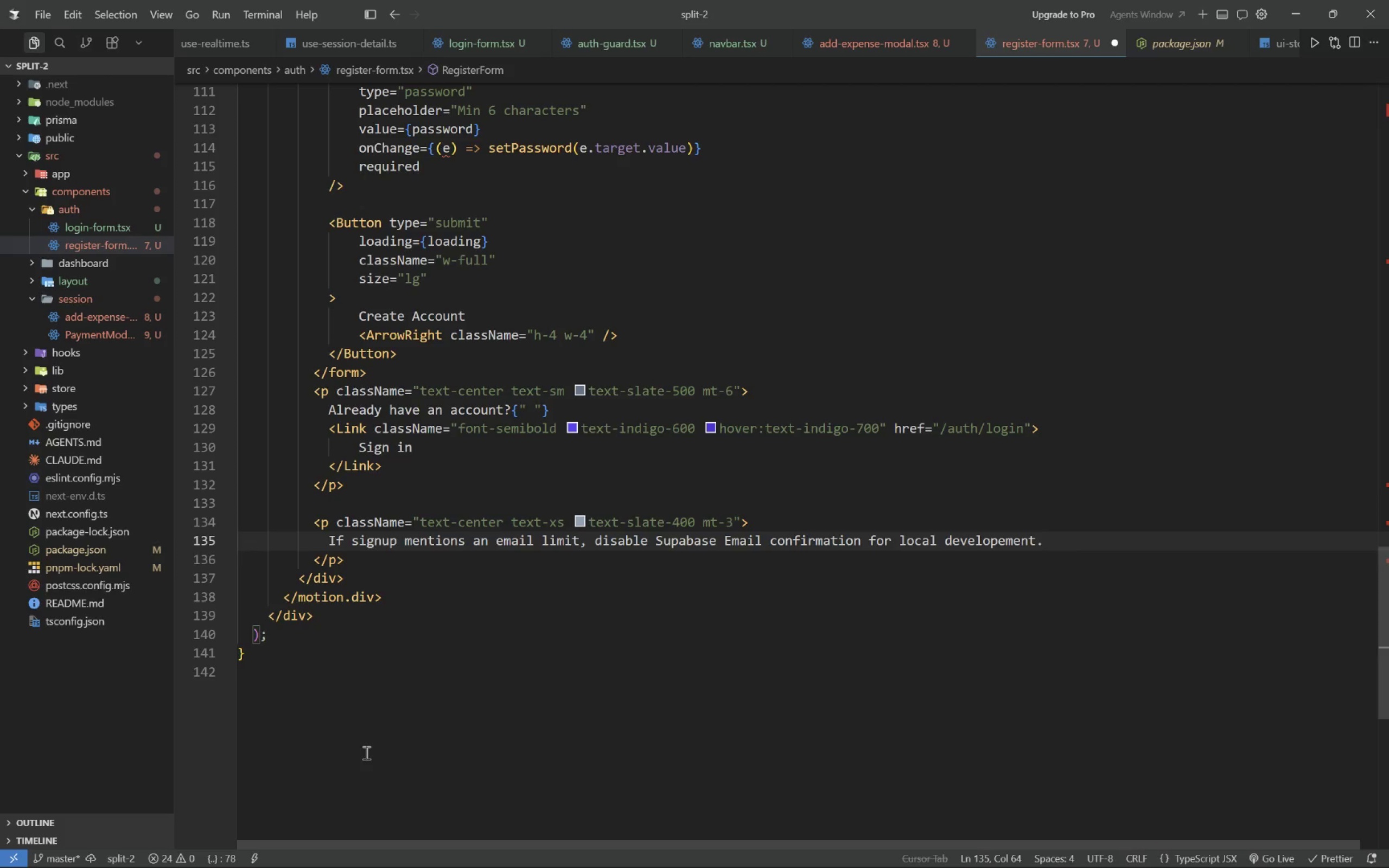 
key(ArrowRight)
 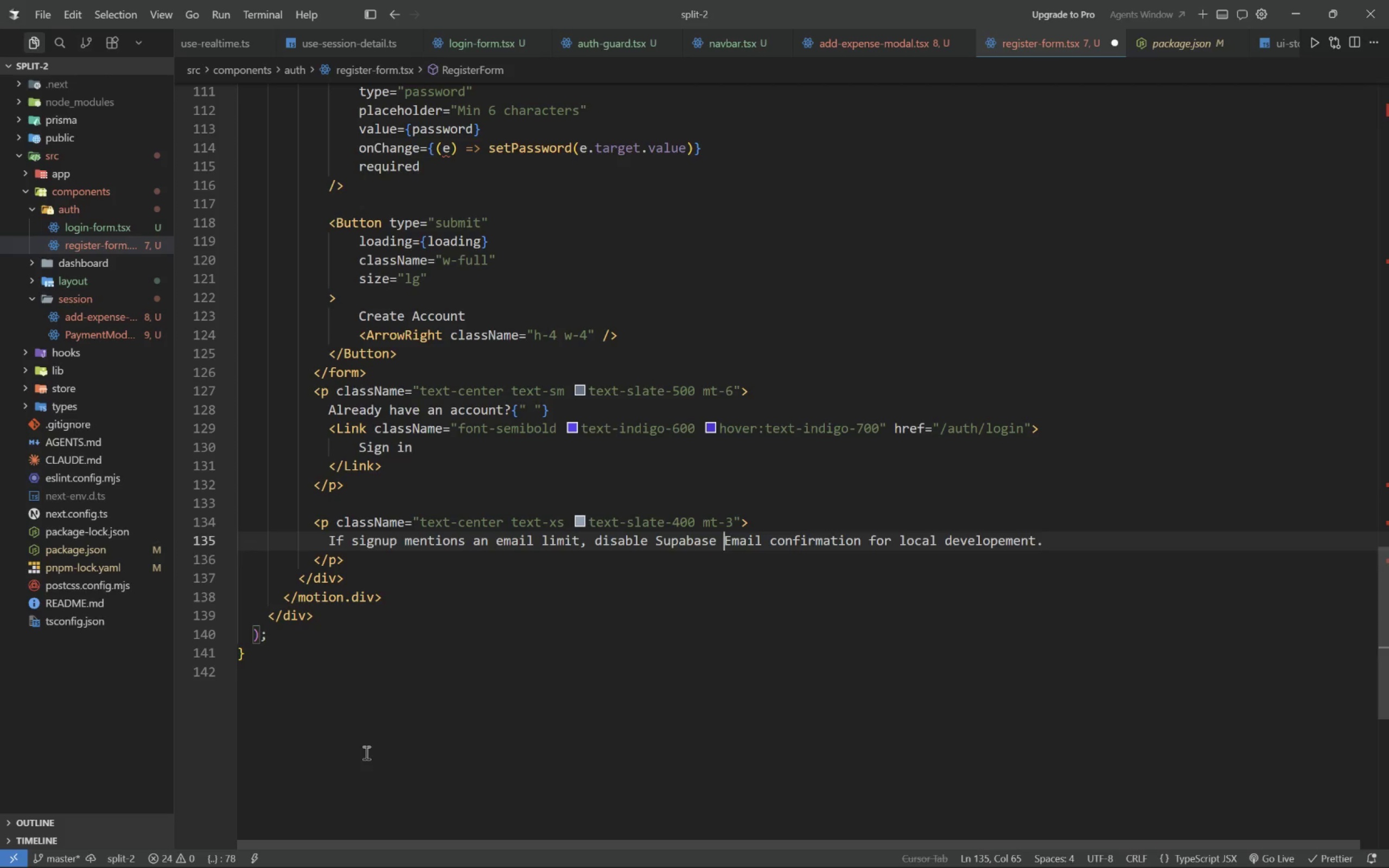 
key(ArrowRight)
 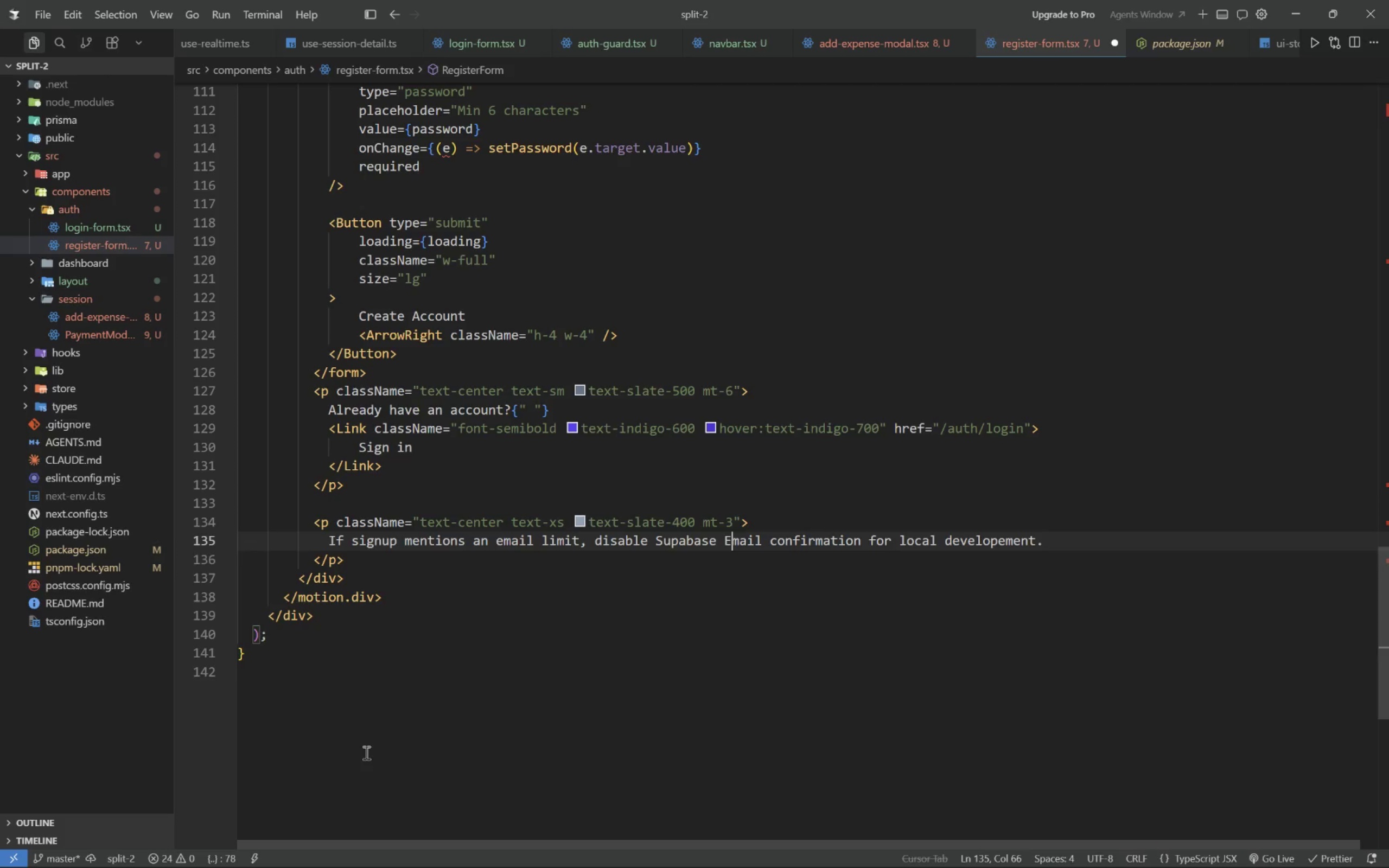 
key(ArrowRight)
 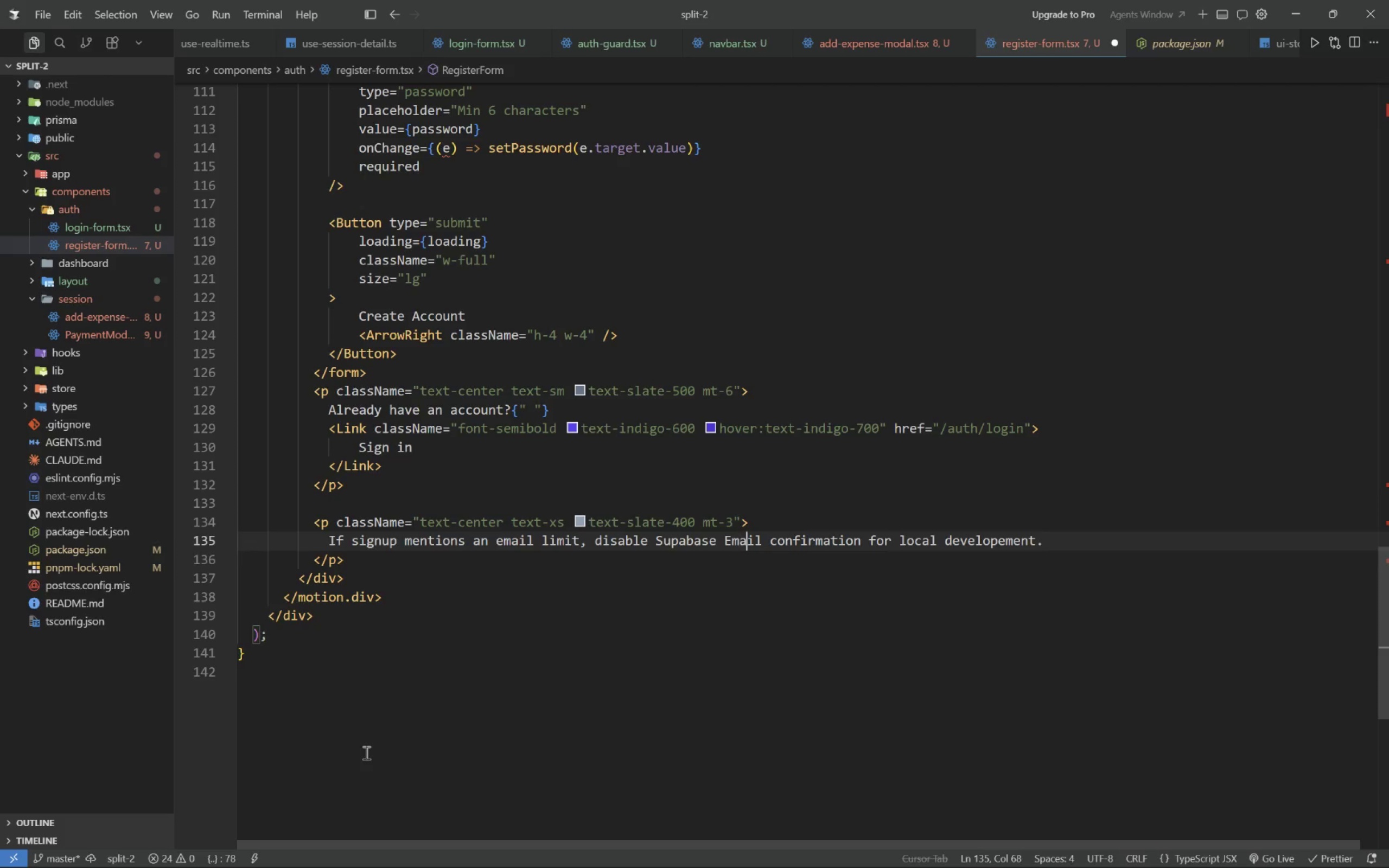 
key(ArrowRight)
 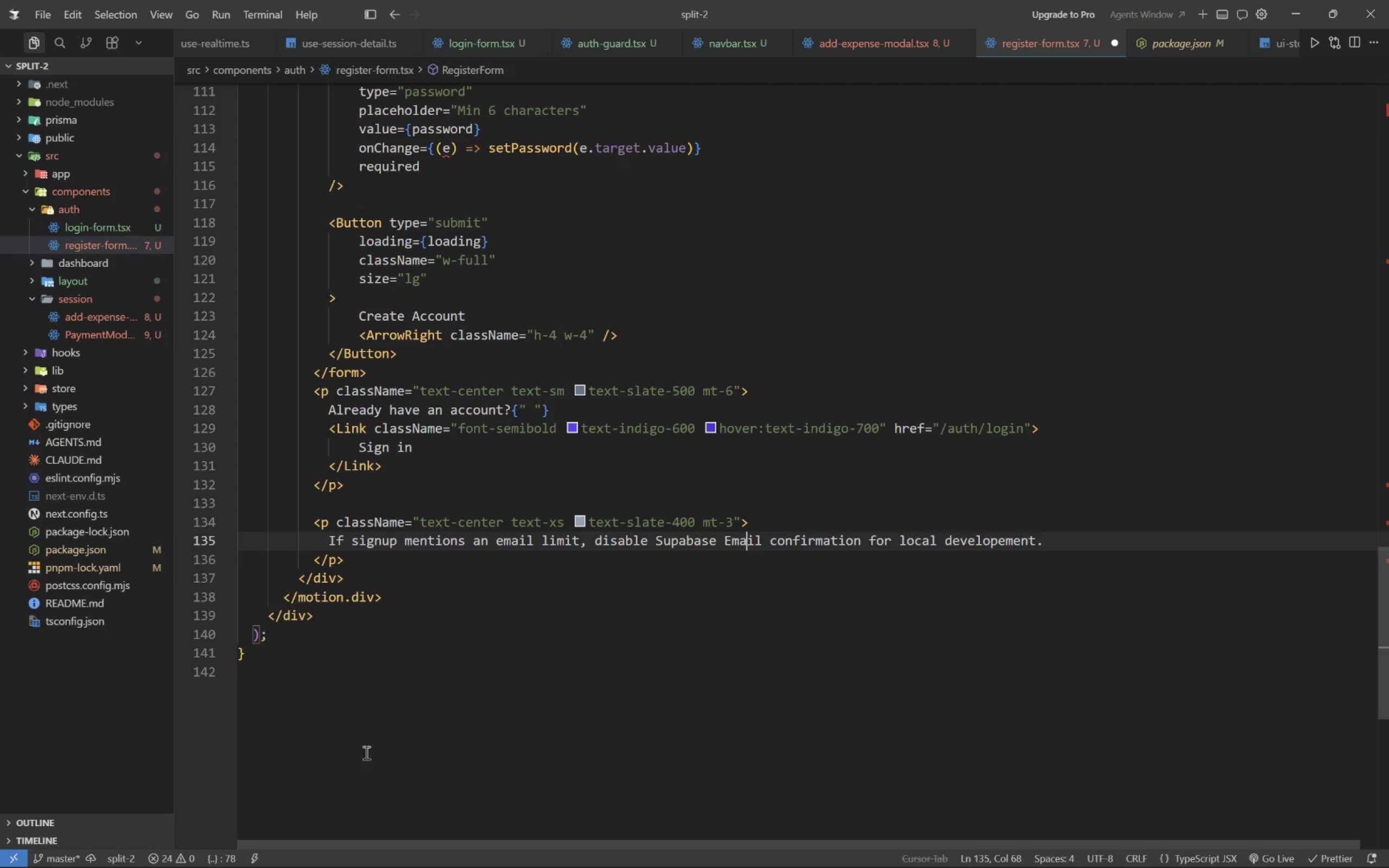 
key(ArrowRight)
 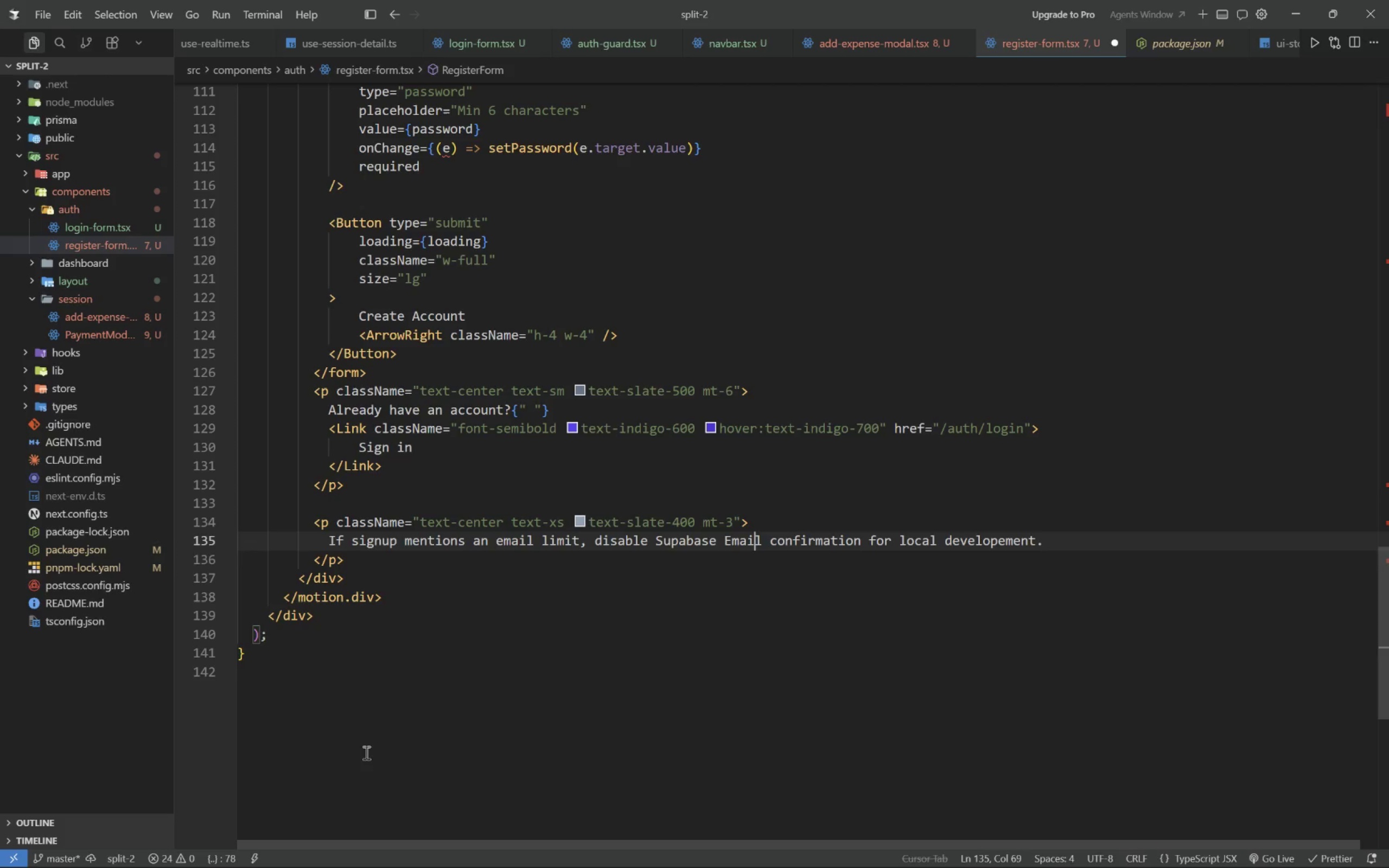 
key(ArrowRight)
 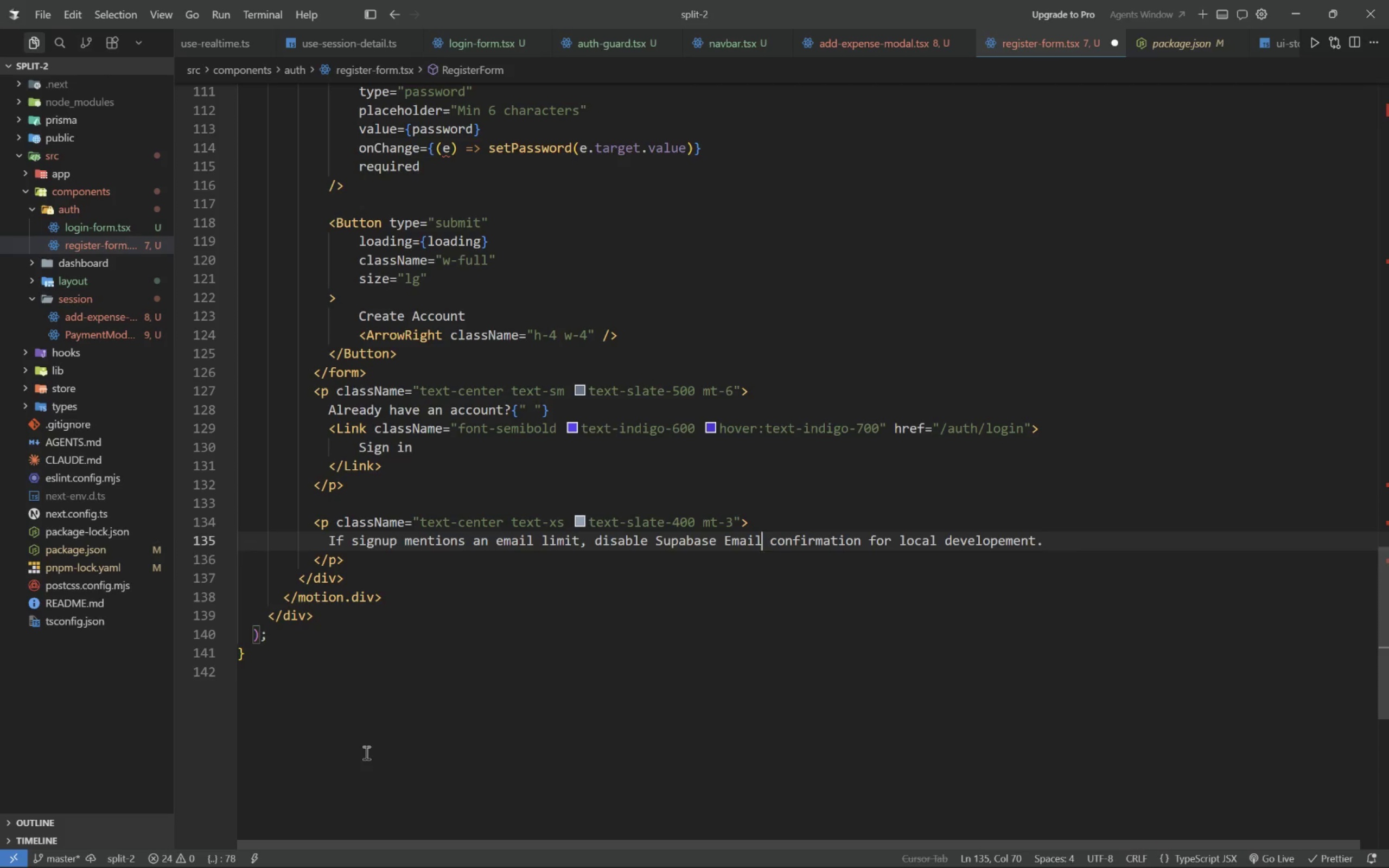 
key(ArrowRight)
 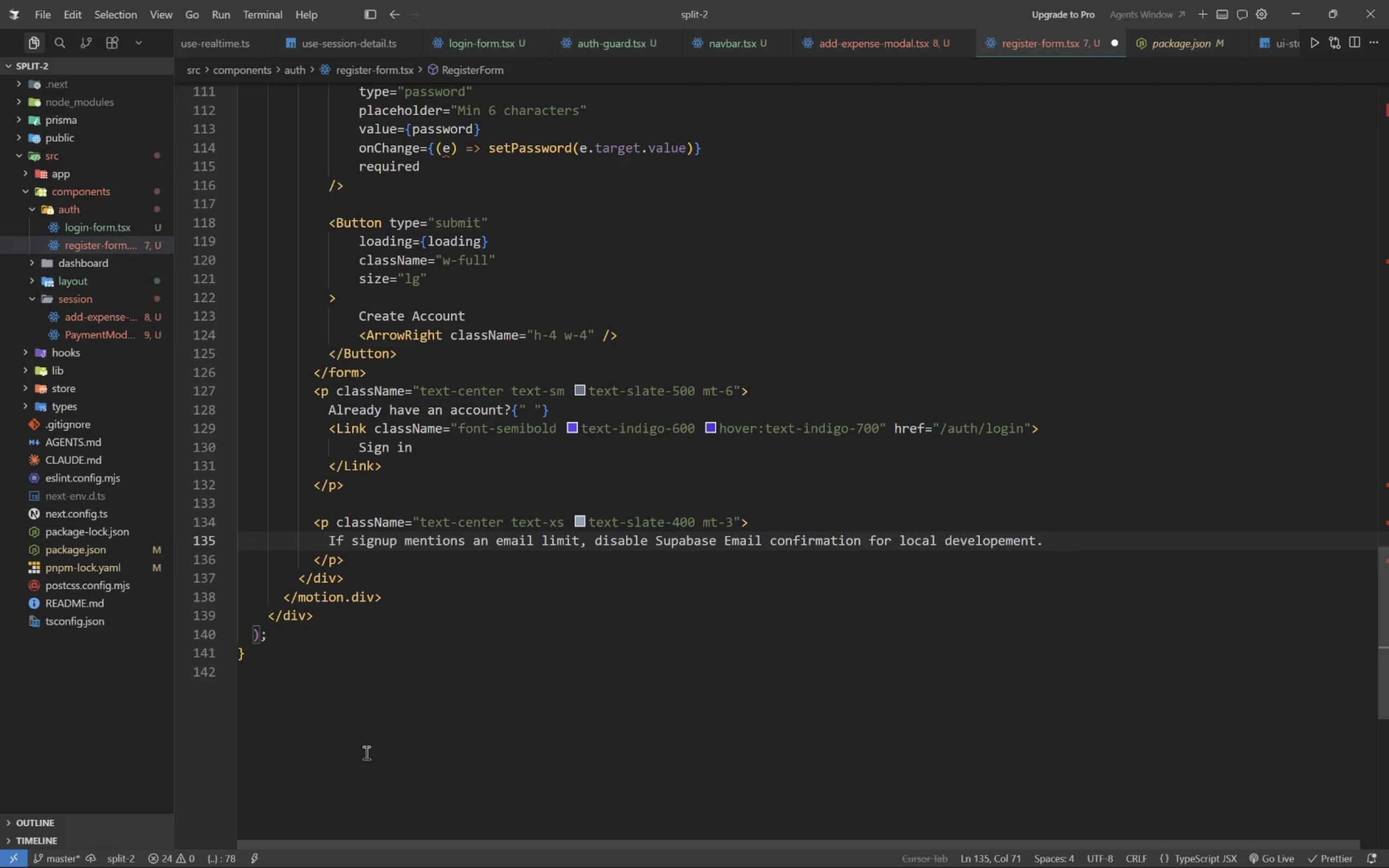 
key(Enter)
 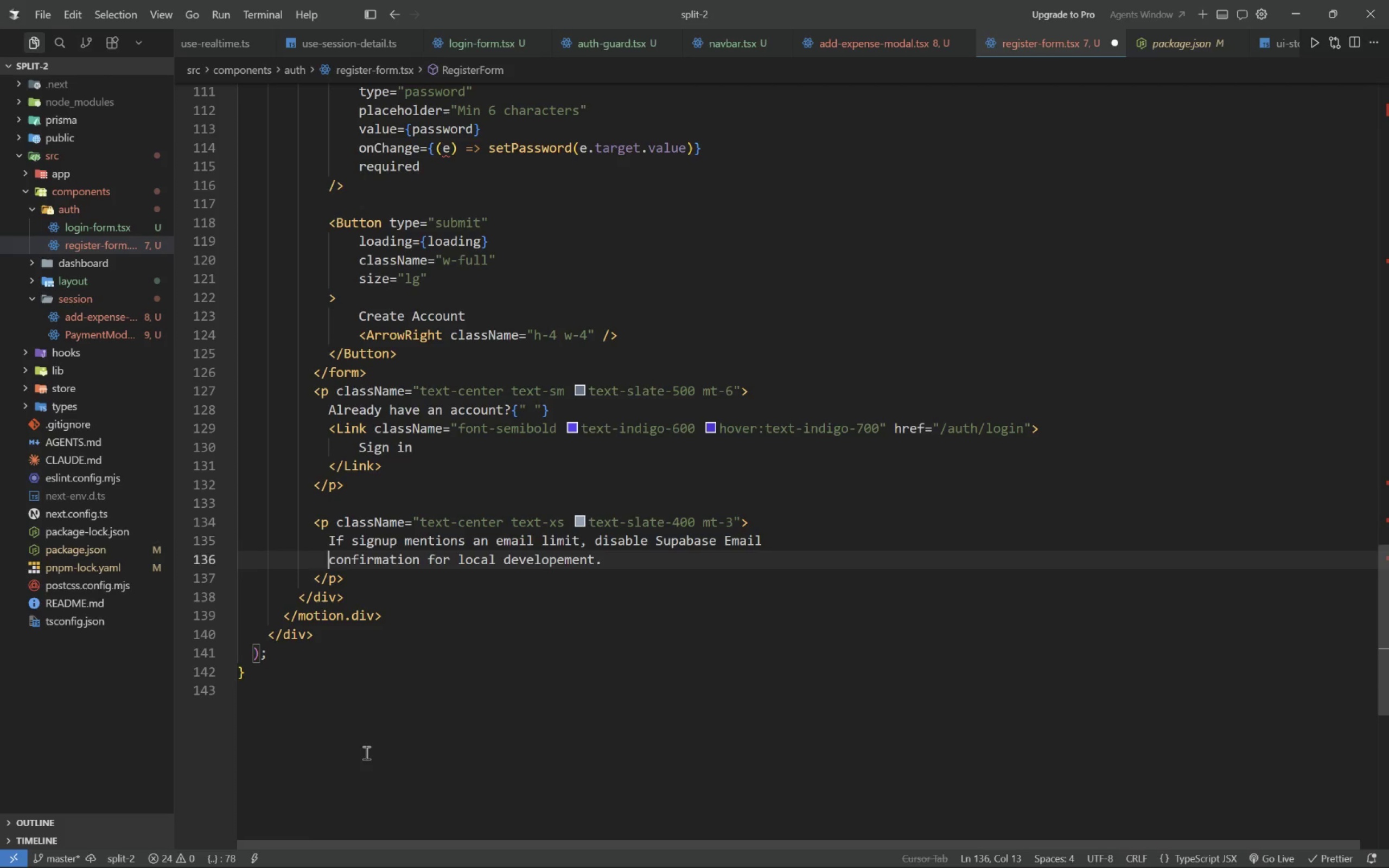 
key(Control+Z)
 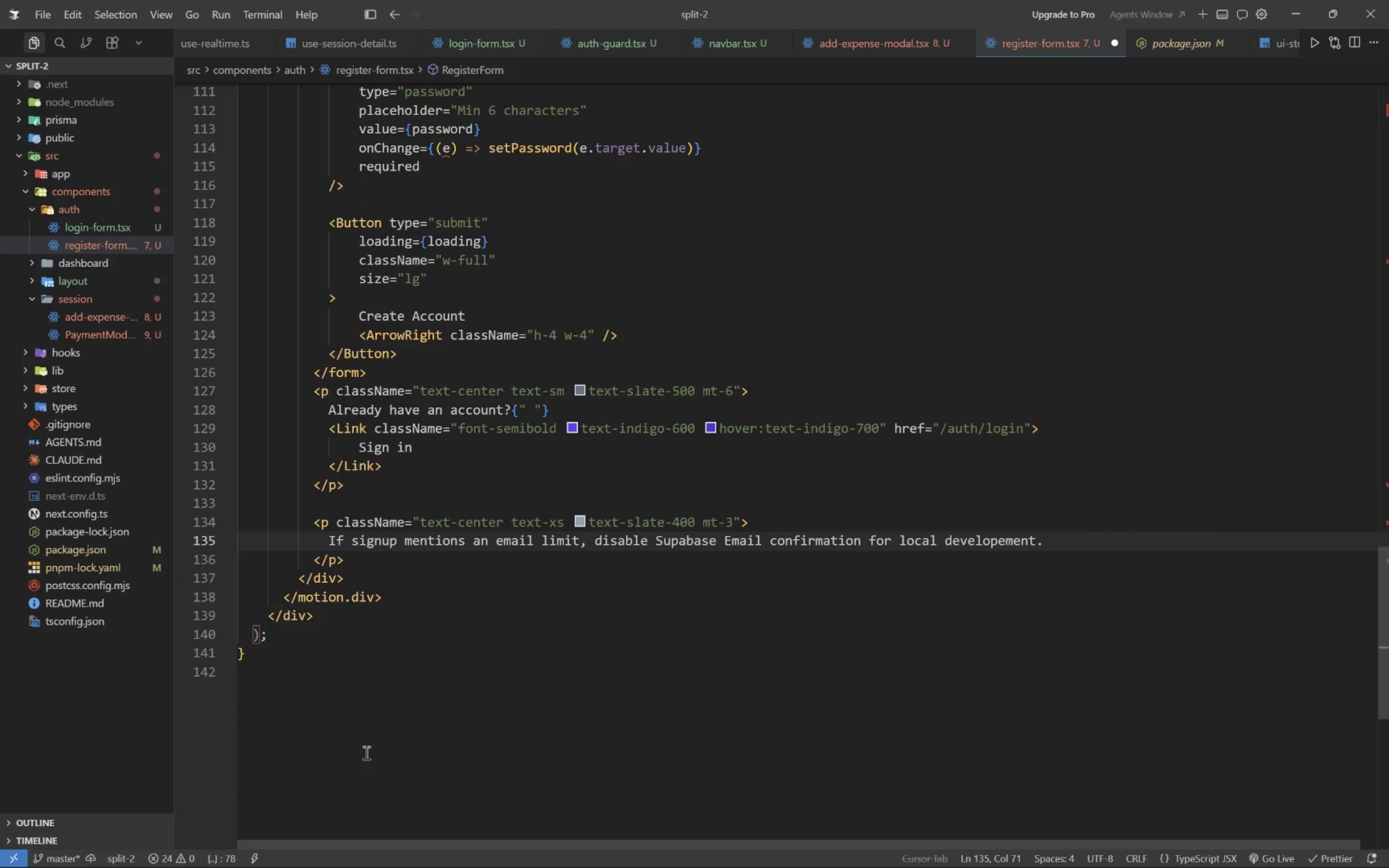 
key(ArrowLeft)
 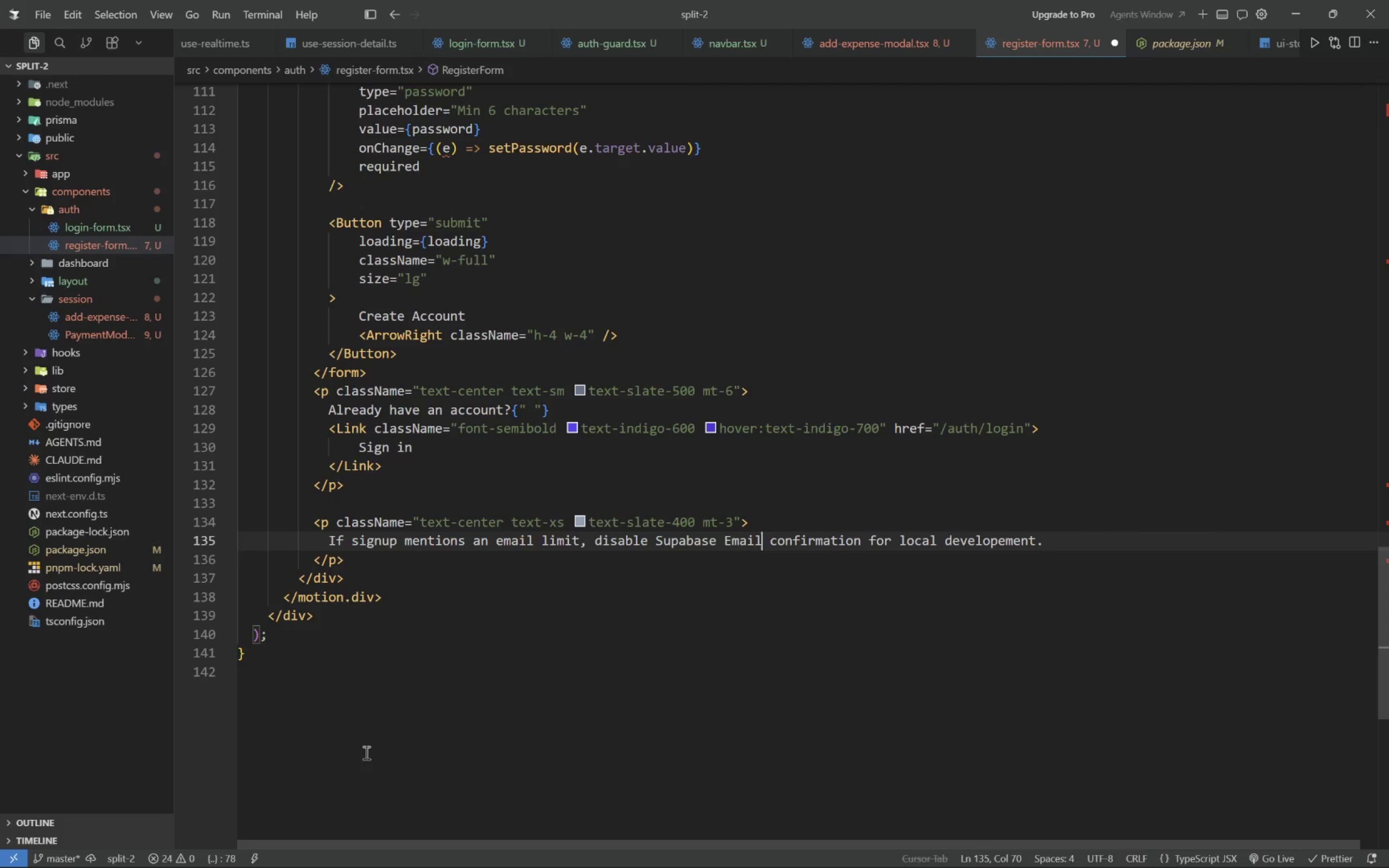 
key(ArrowLeft)
 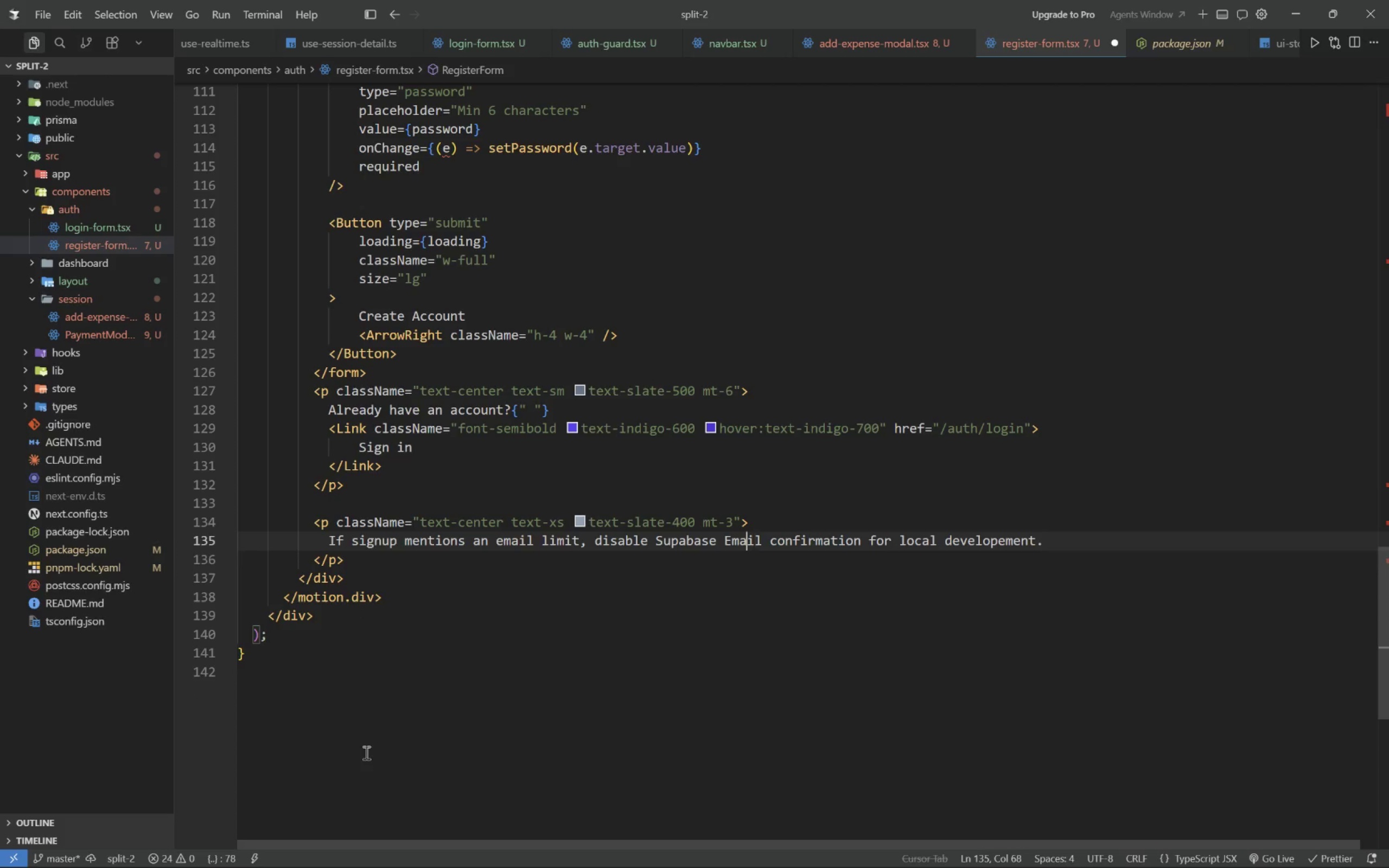 
key(ArrowLeft)
 